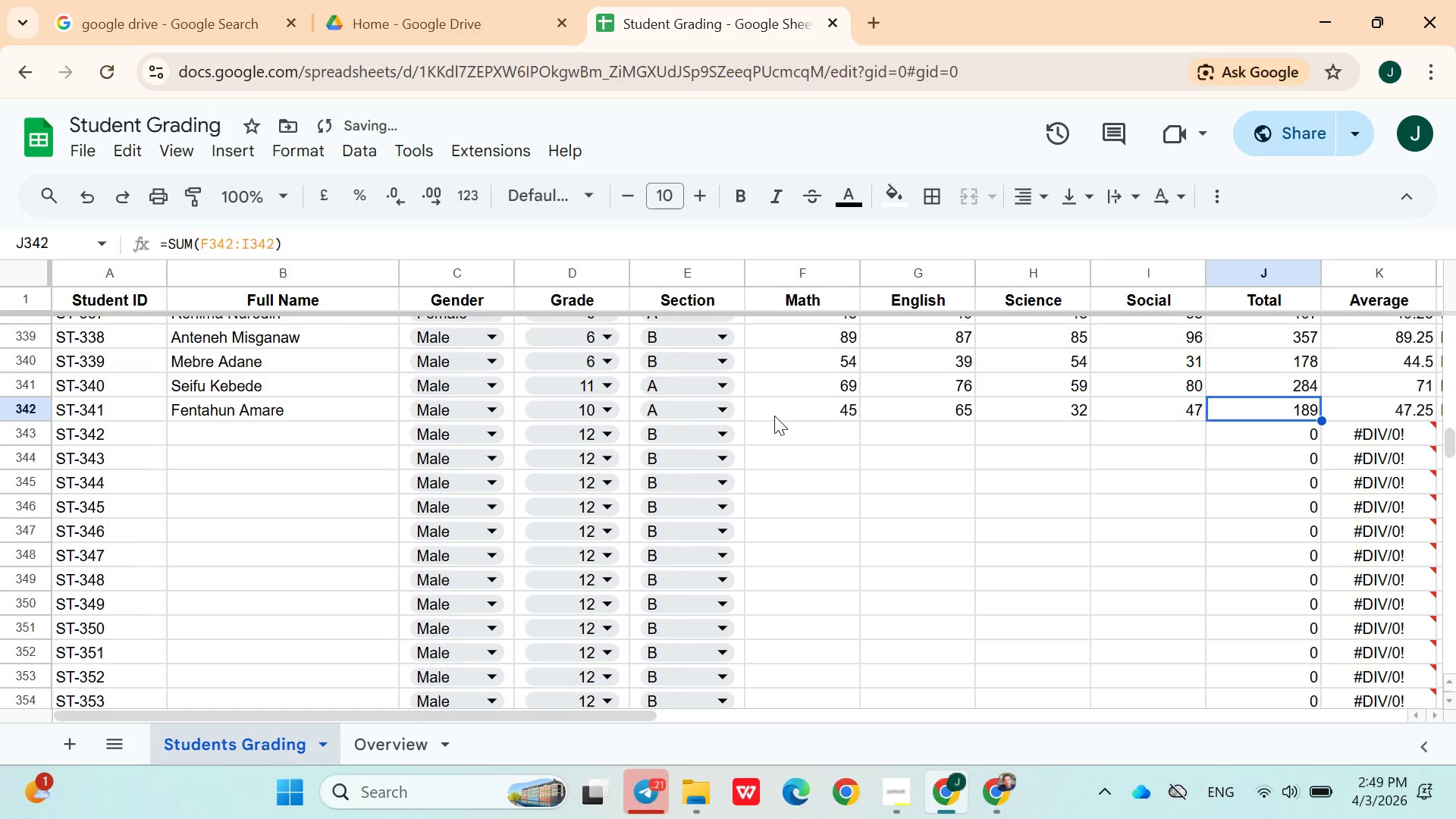 
key(ArrowLeft)
 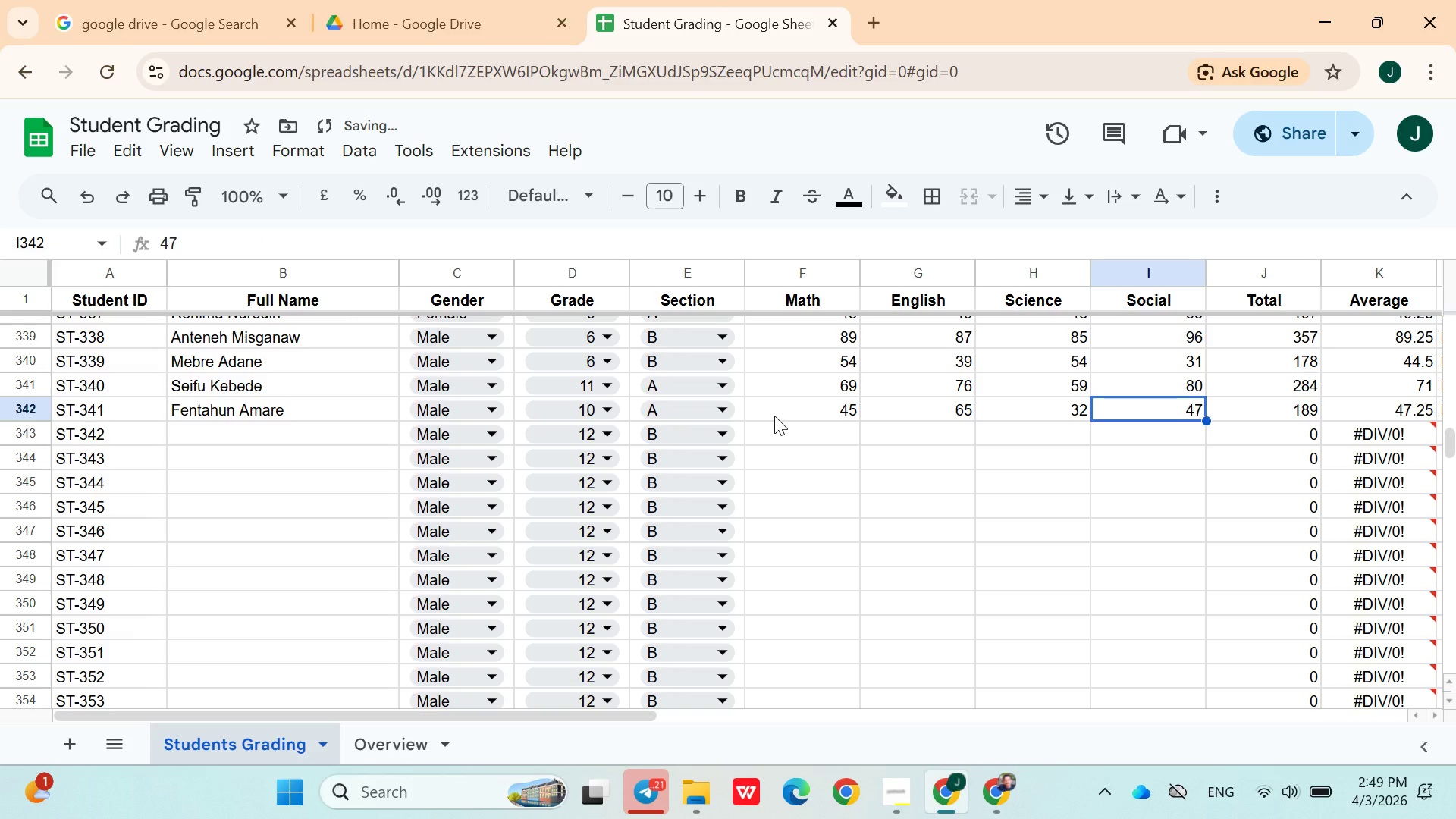 
key(ArrowDown)
 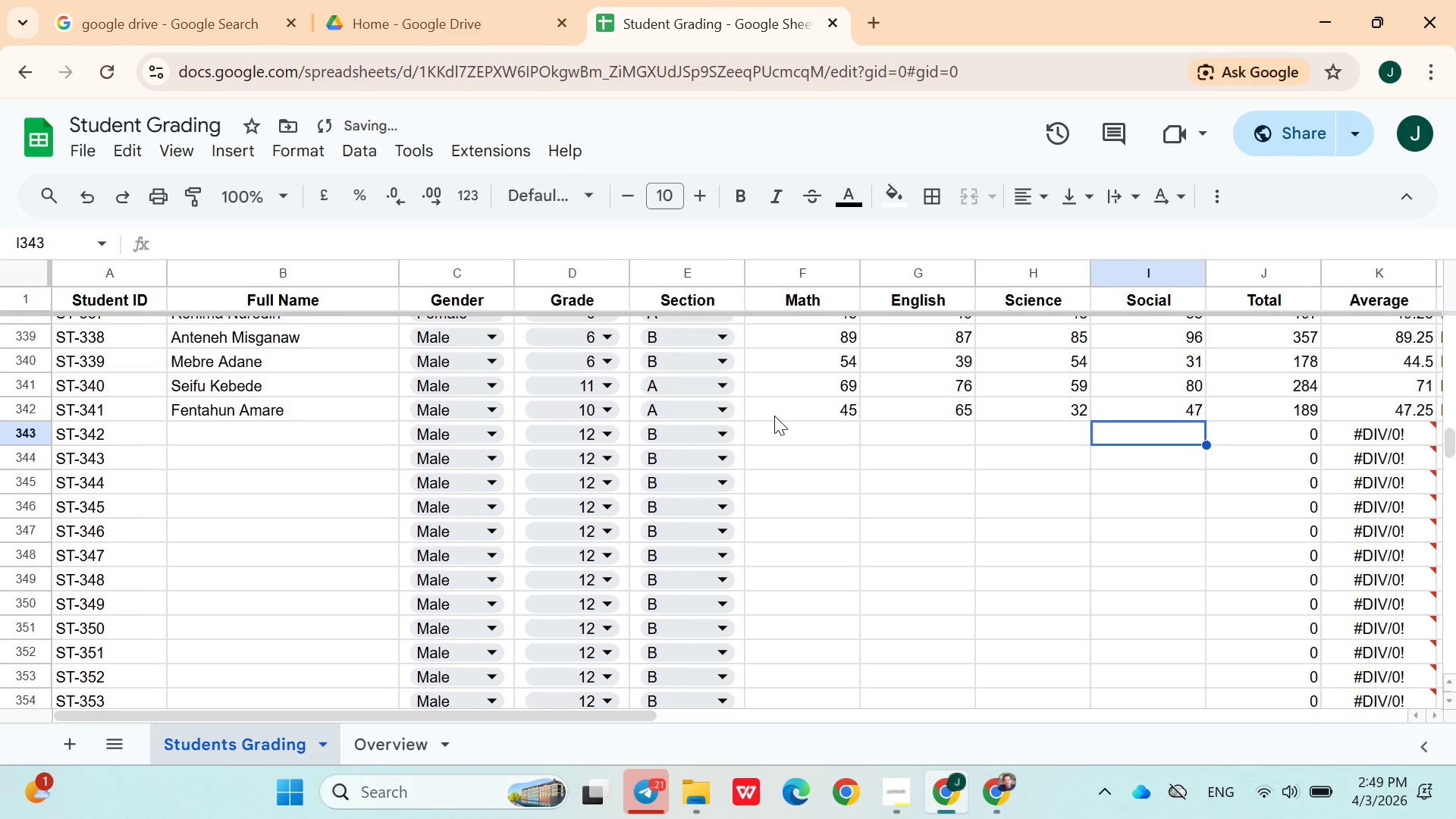 
hold_key(key=ArrowLeft, duration=0.89)
 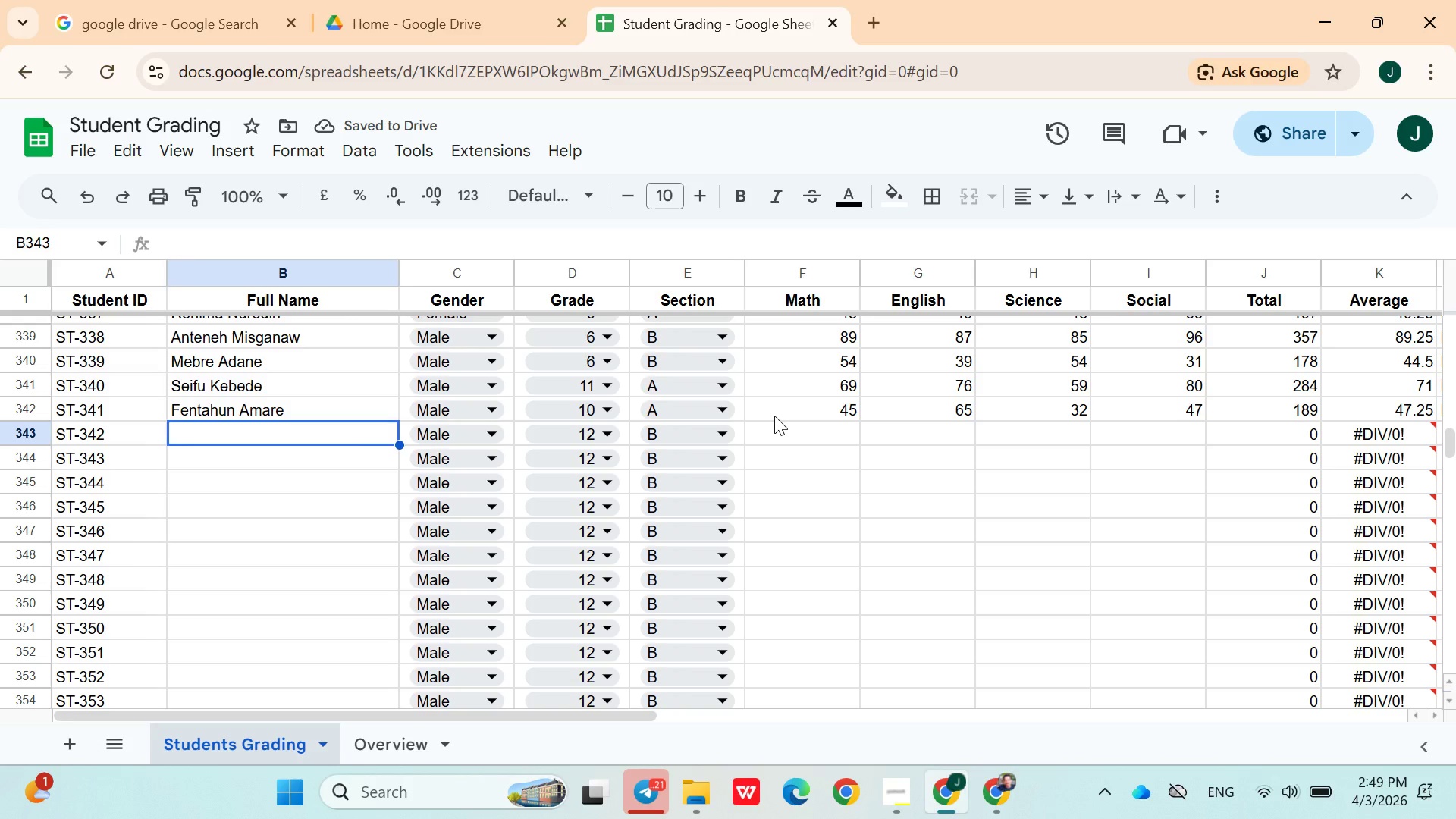 
key(ArrowRight)
 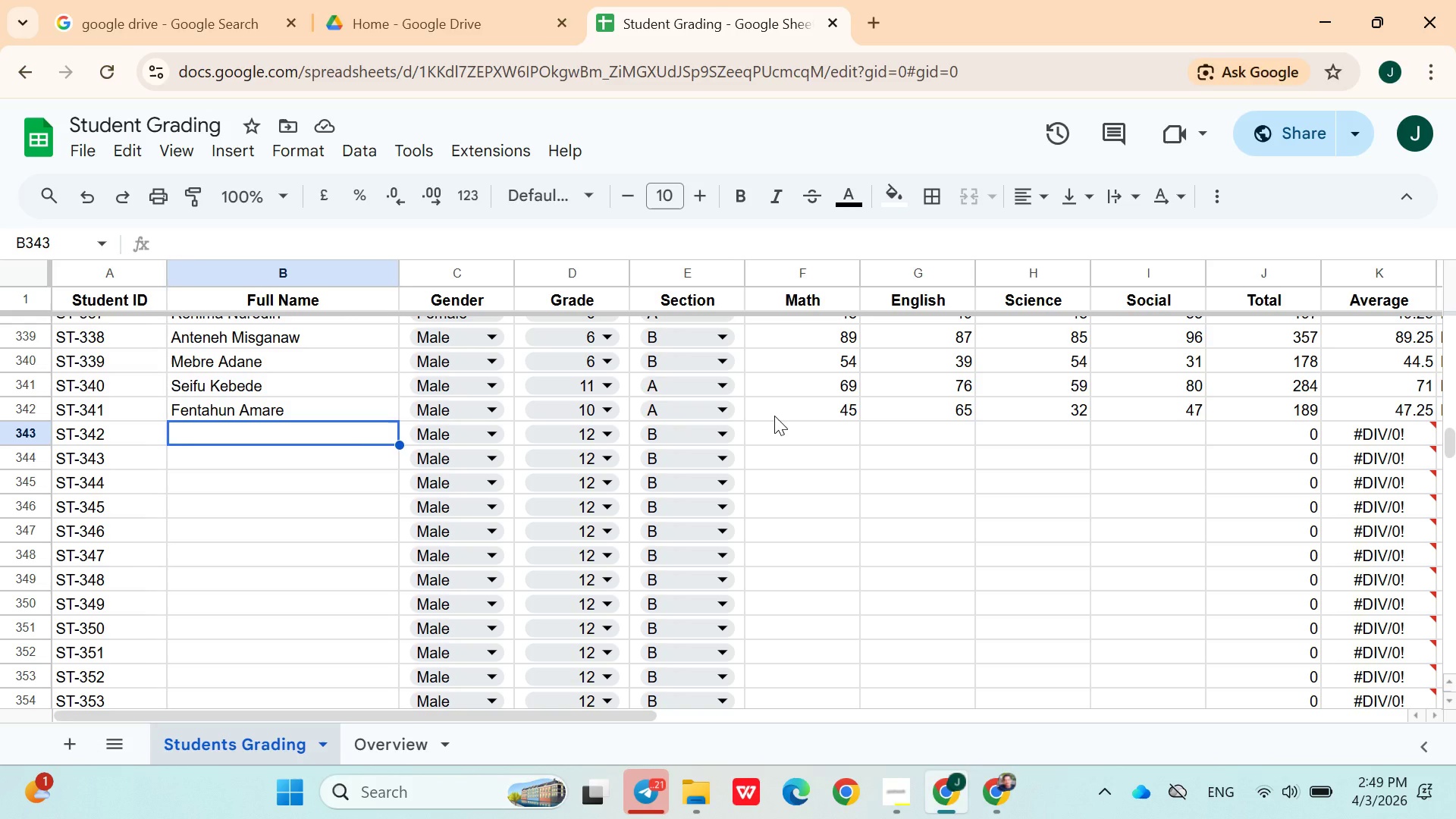 
wait(24.8)
 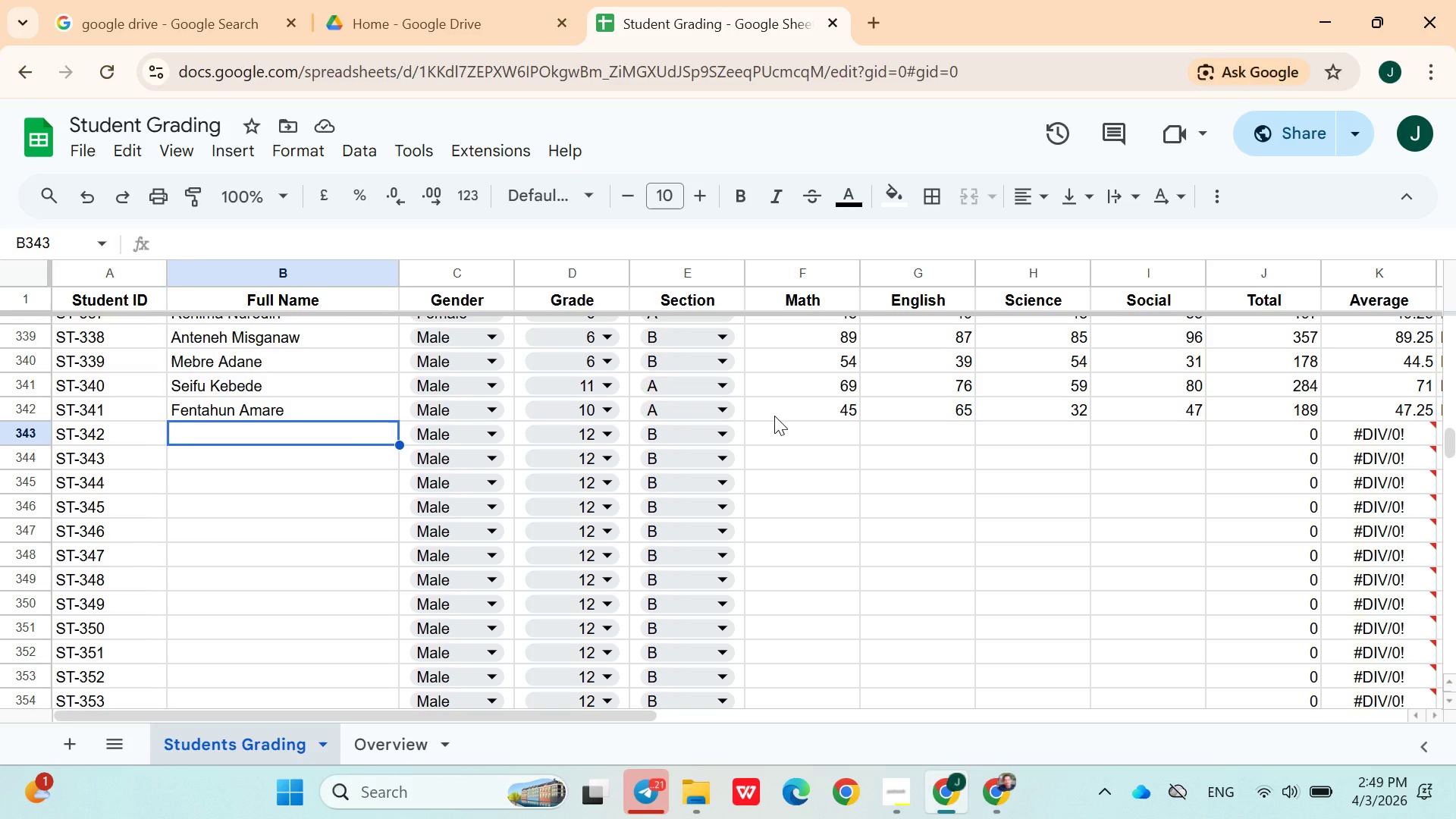 
hold_key(key=ShiftLeft, duration=1.52)
 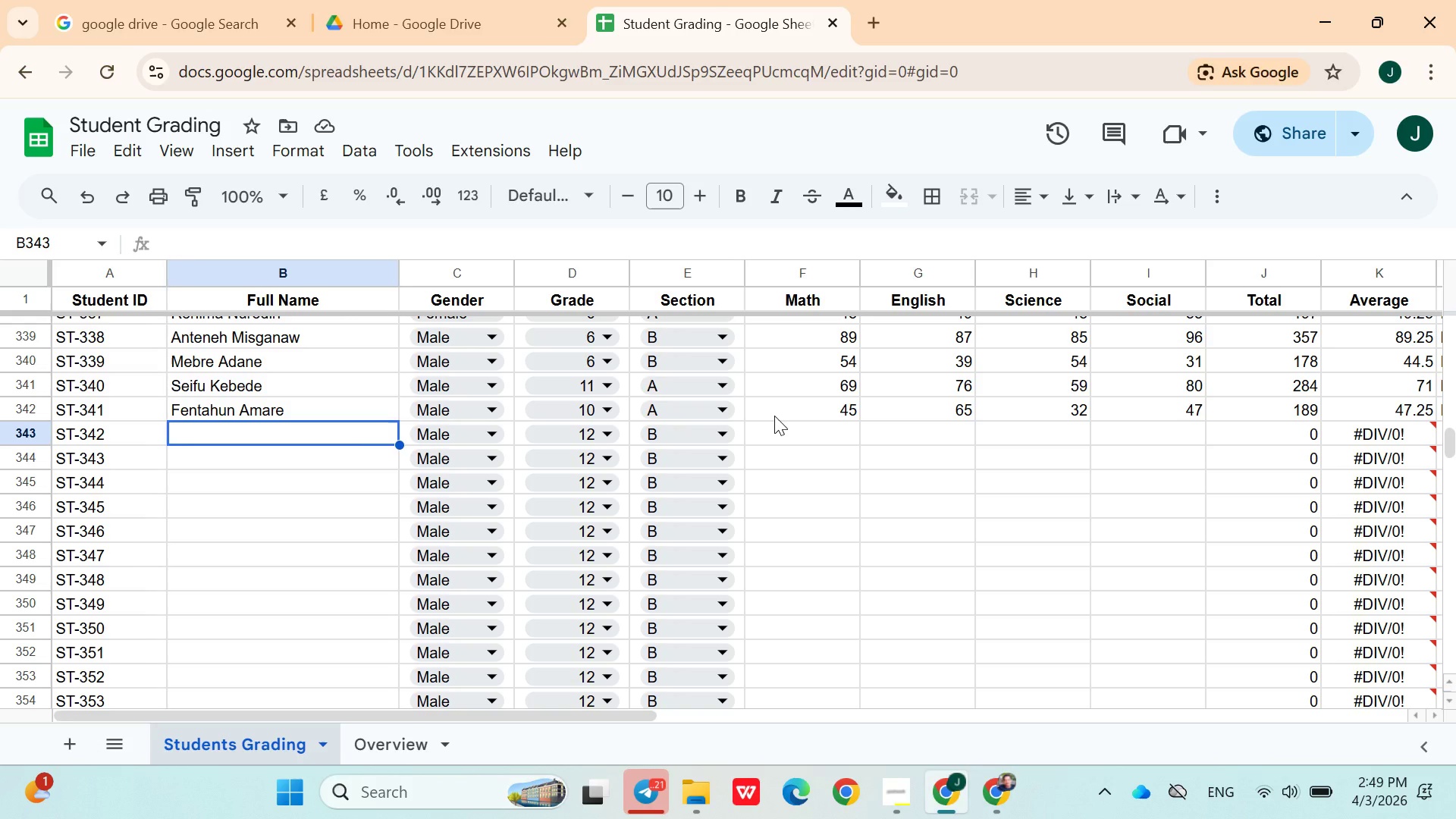 
type(Melese Fentaw)
 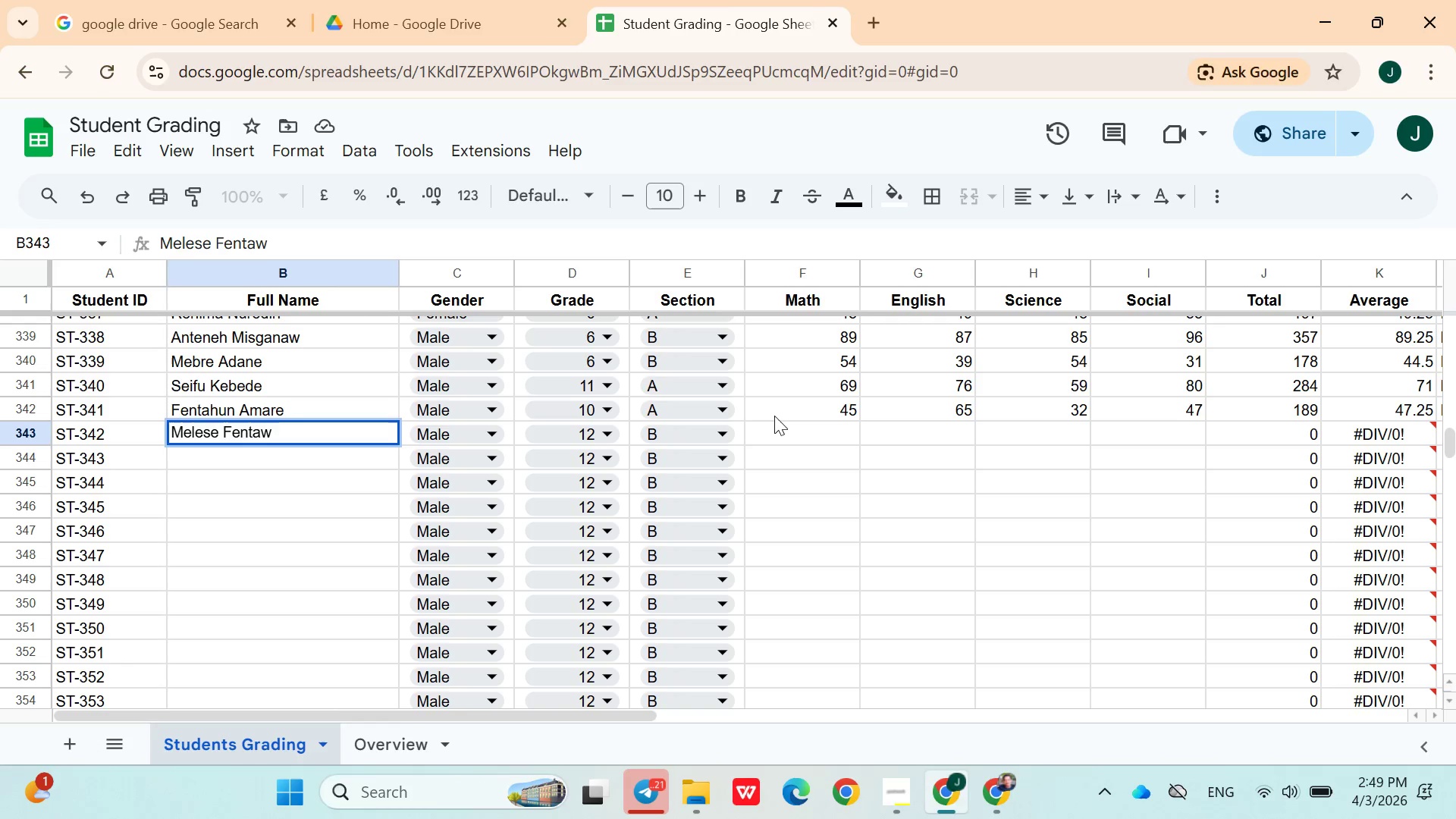 
left_click([573, 428])
 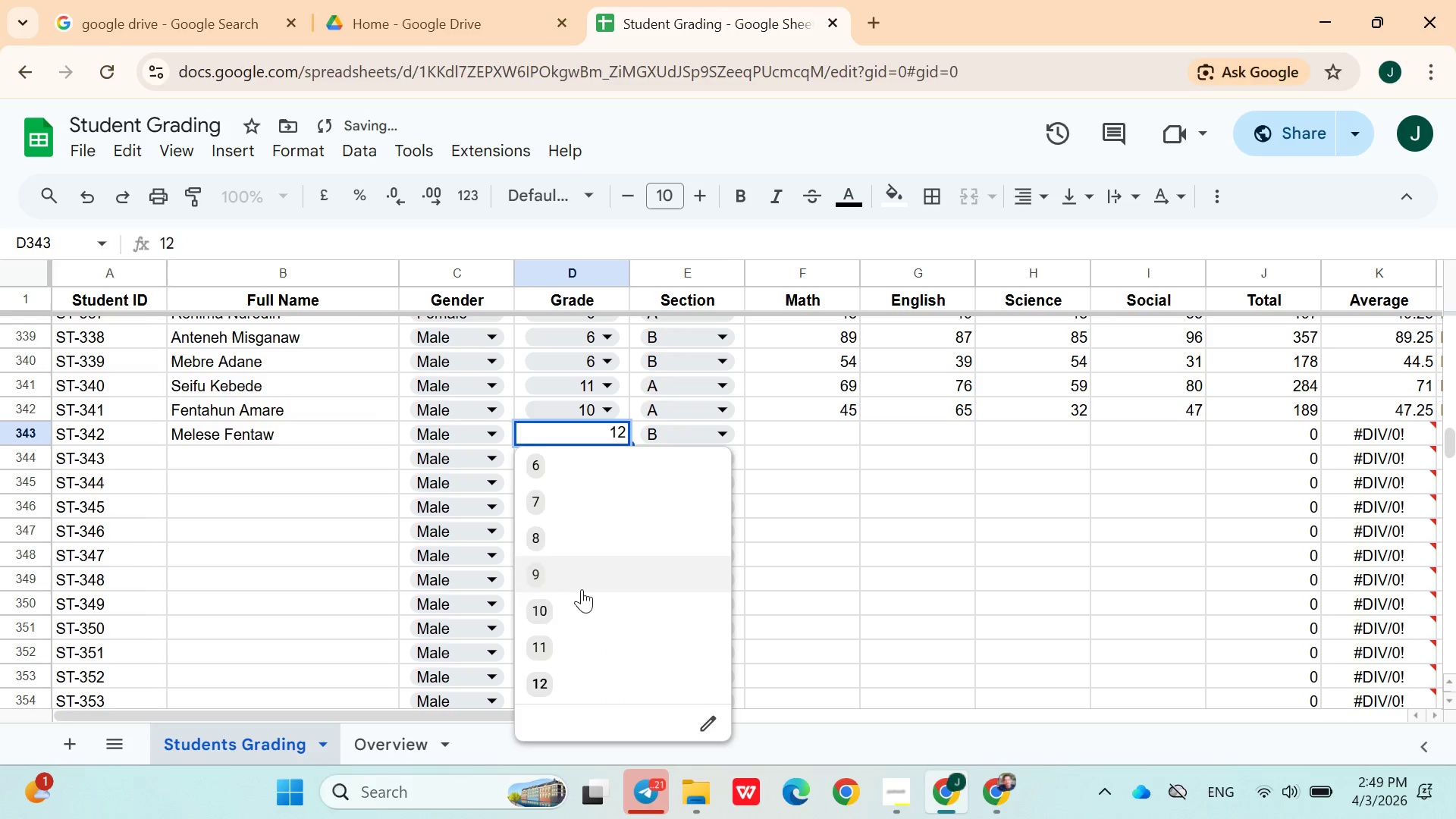 
left_click([576, 602])
 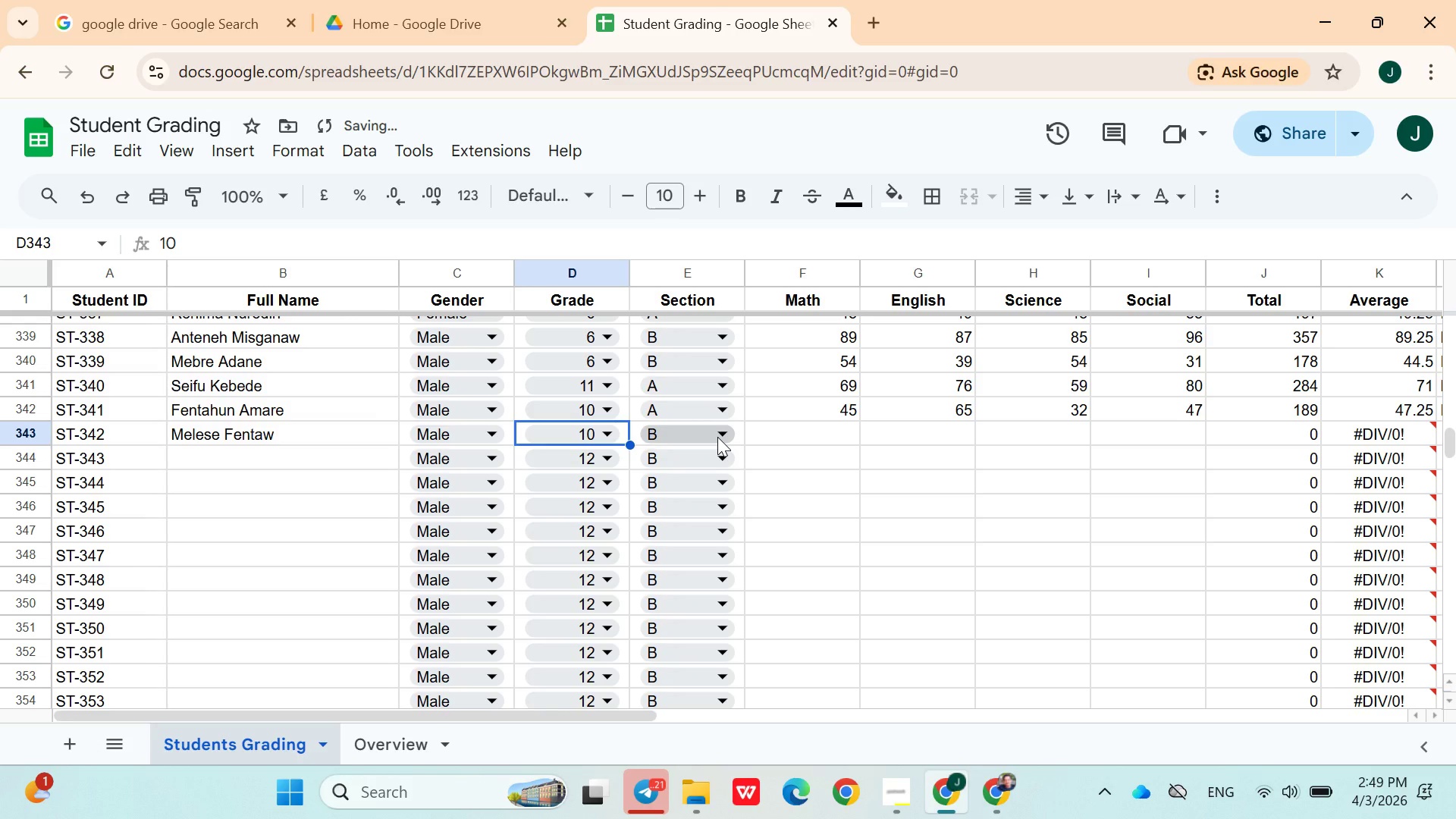 
left_click([717, 437])
 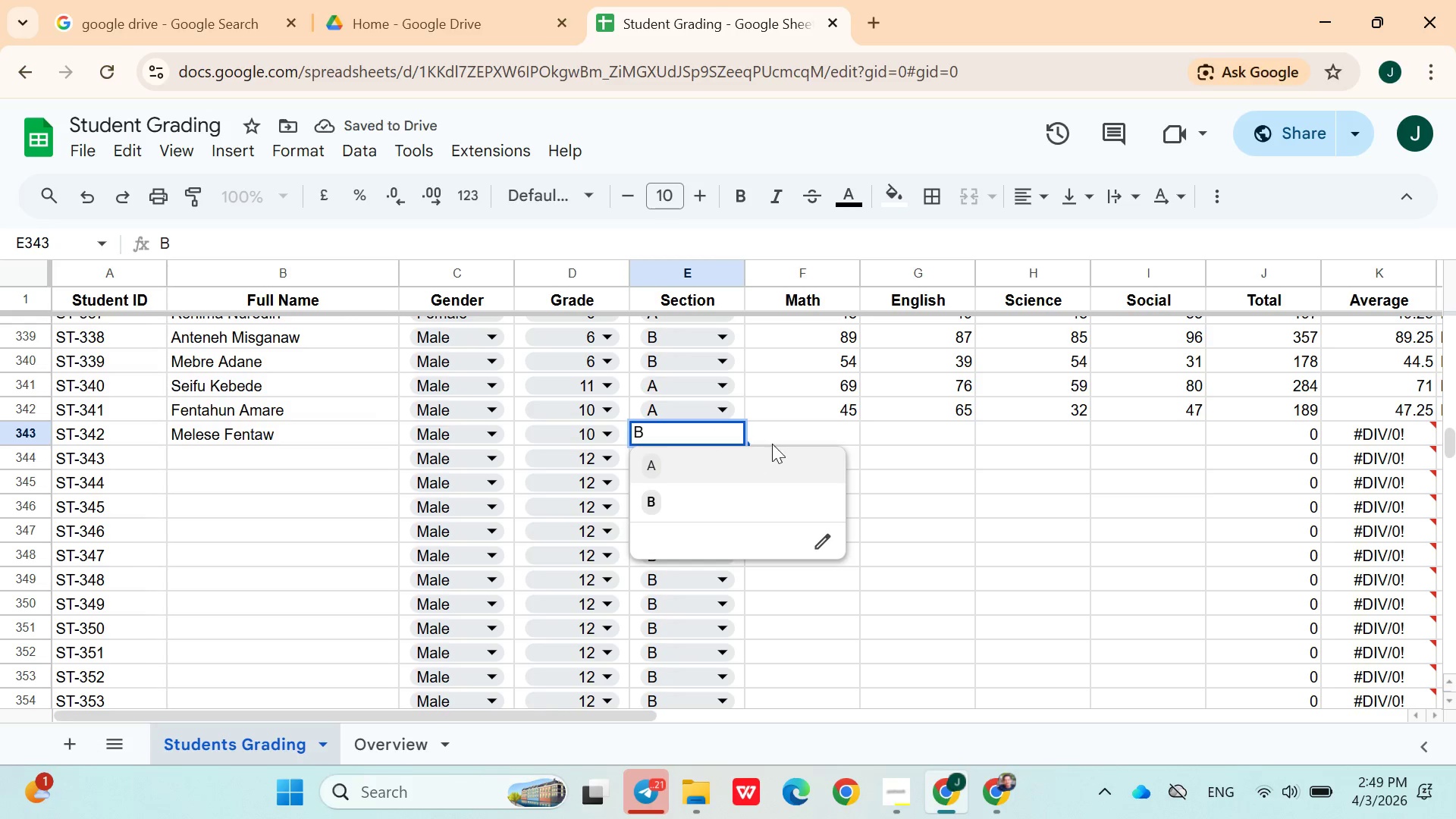 
left_click([777, 442])
 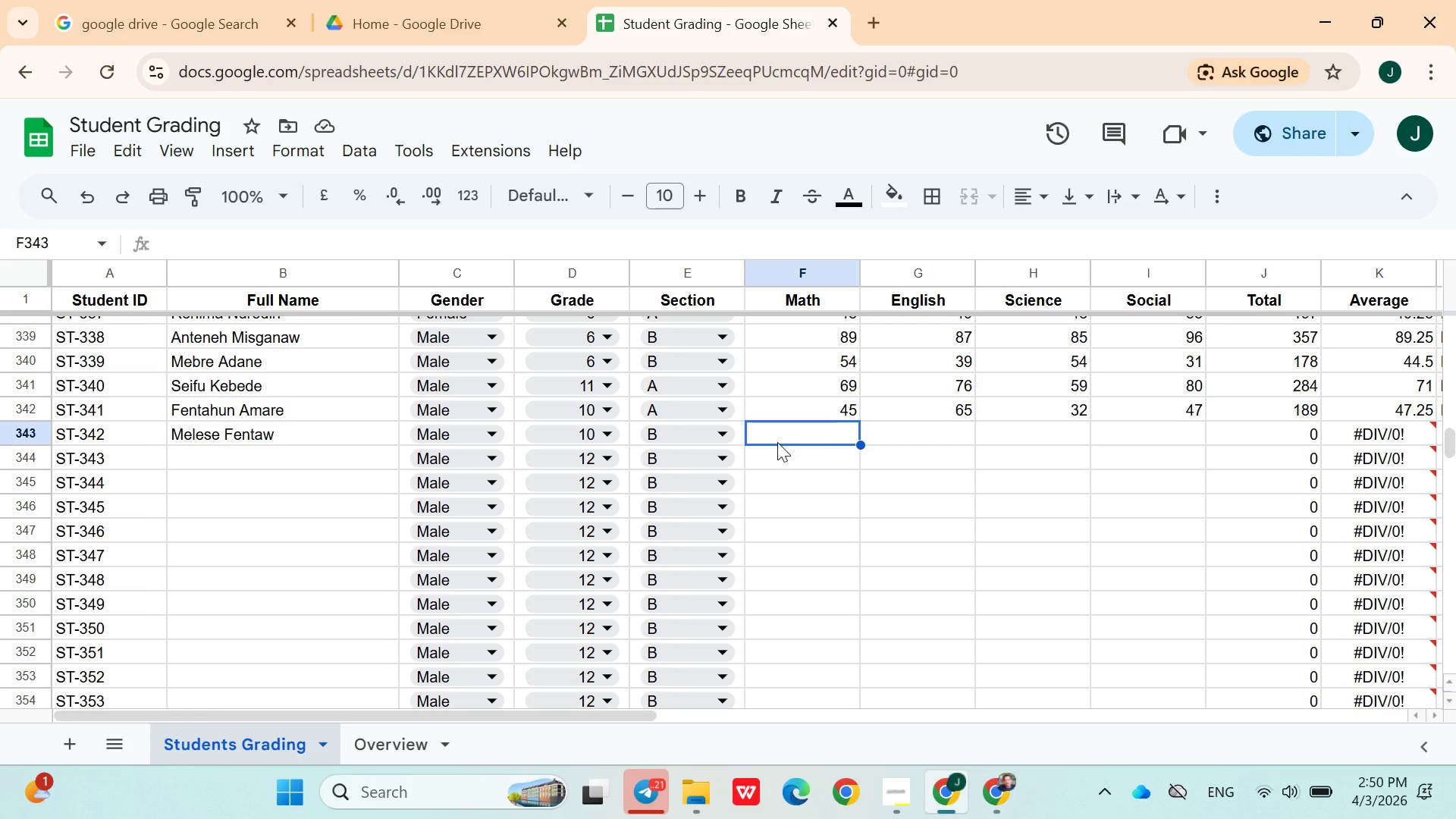 
wait(21.23)
 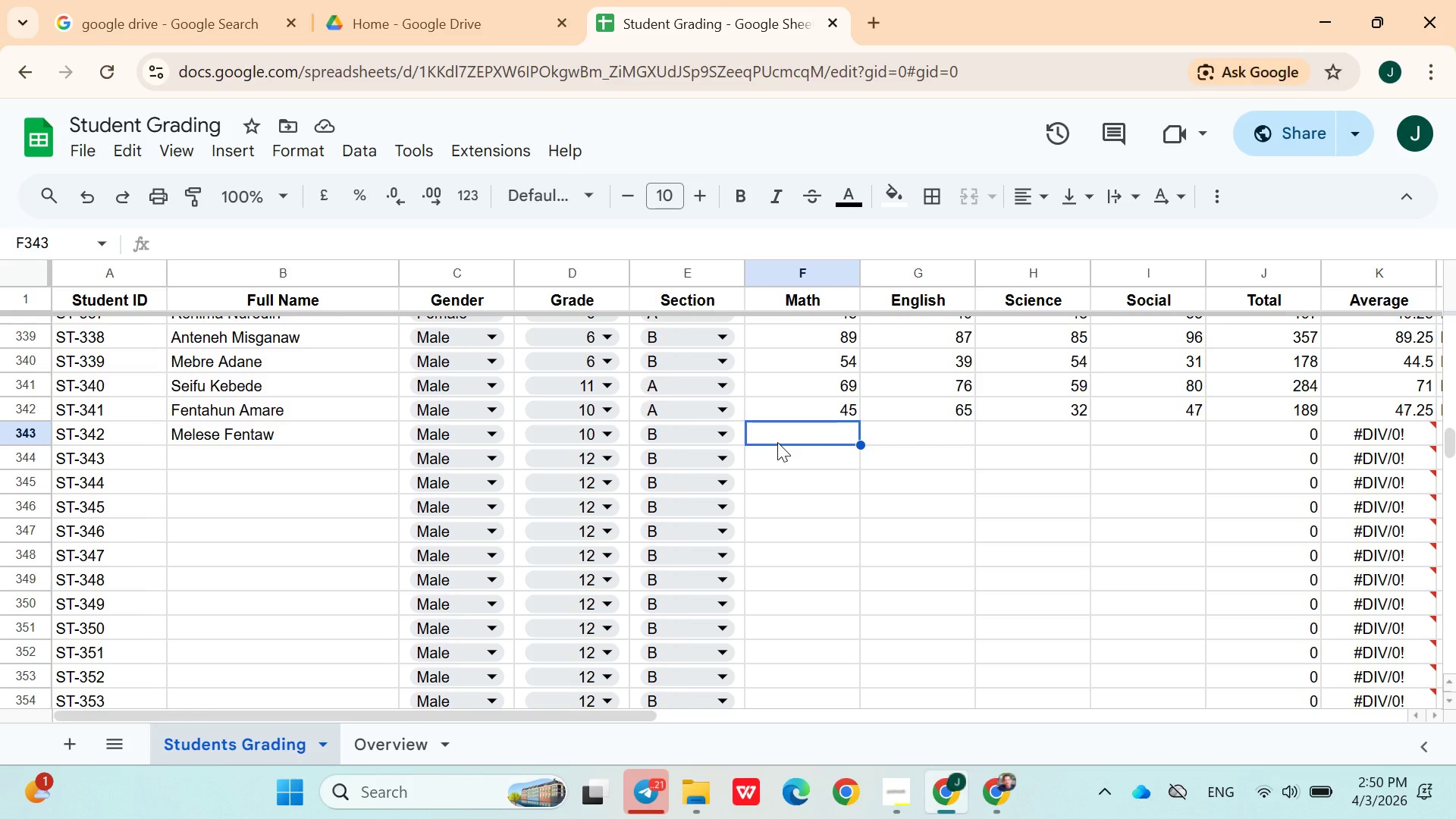 
type(57)
 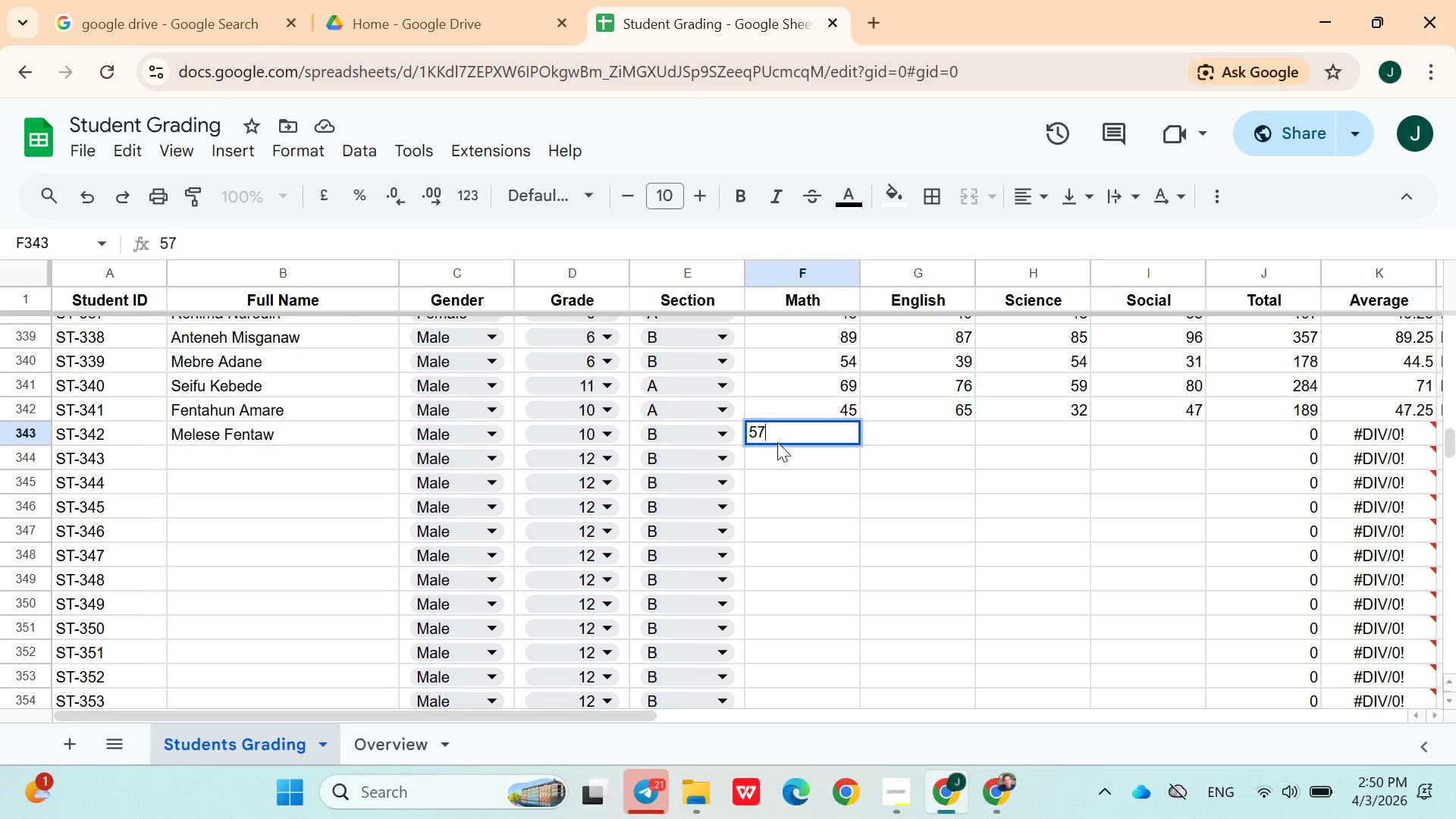 
key(ArrowRight)
 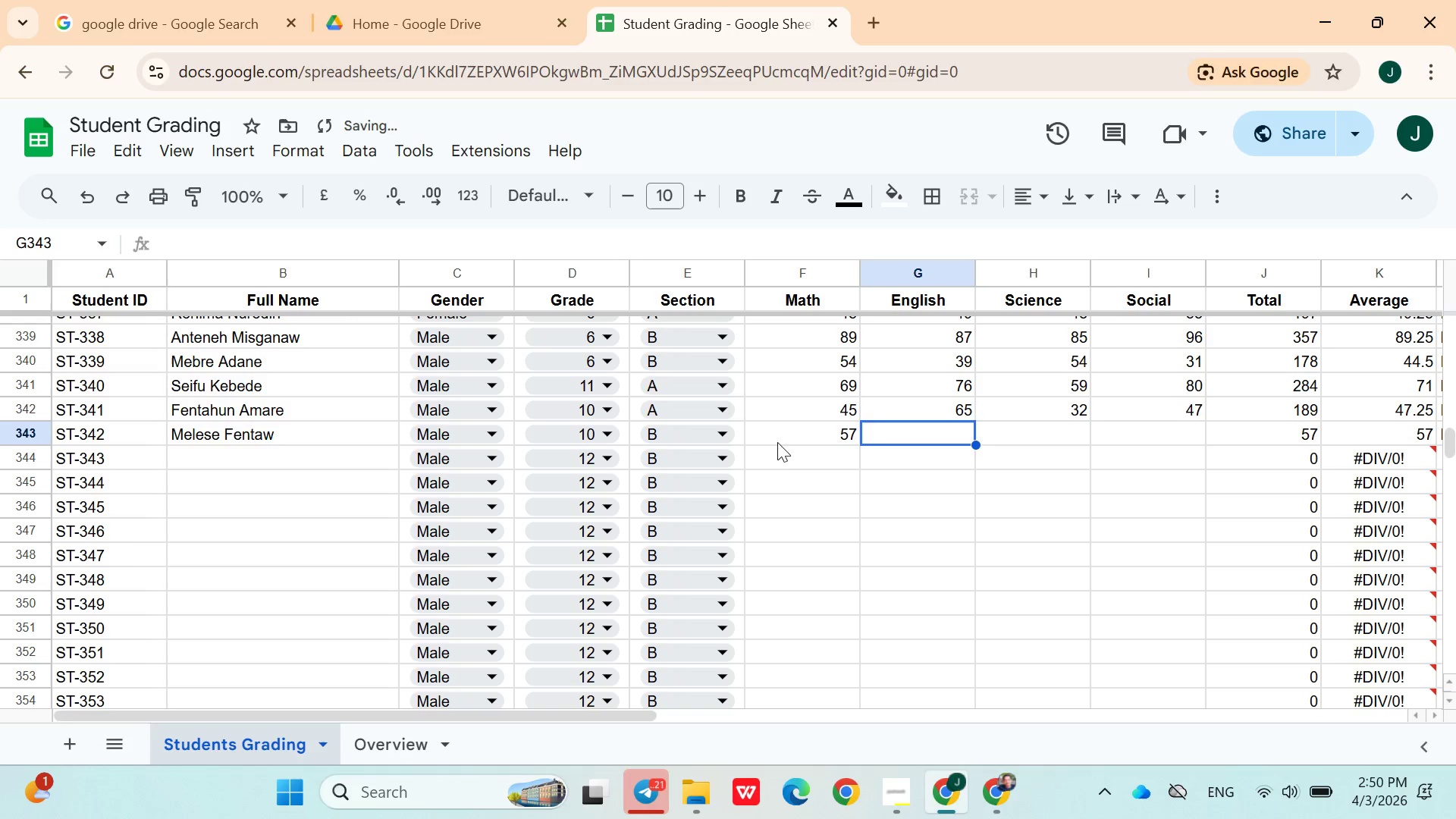 
type(87)
 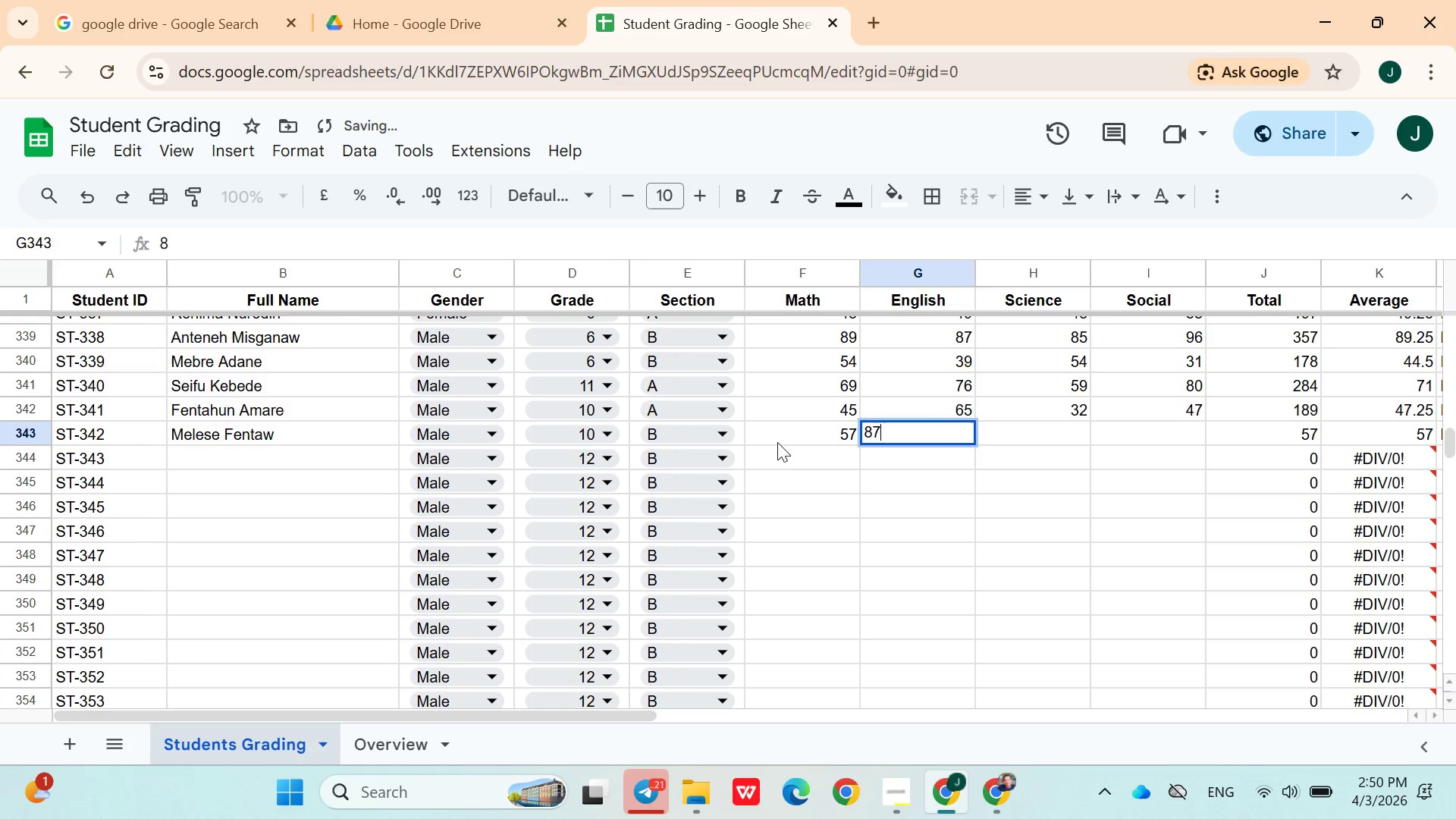 
key(ArrowRight)
 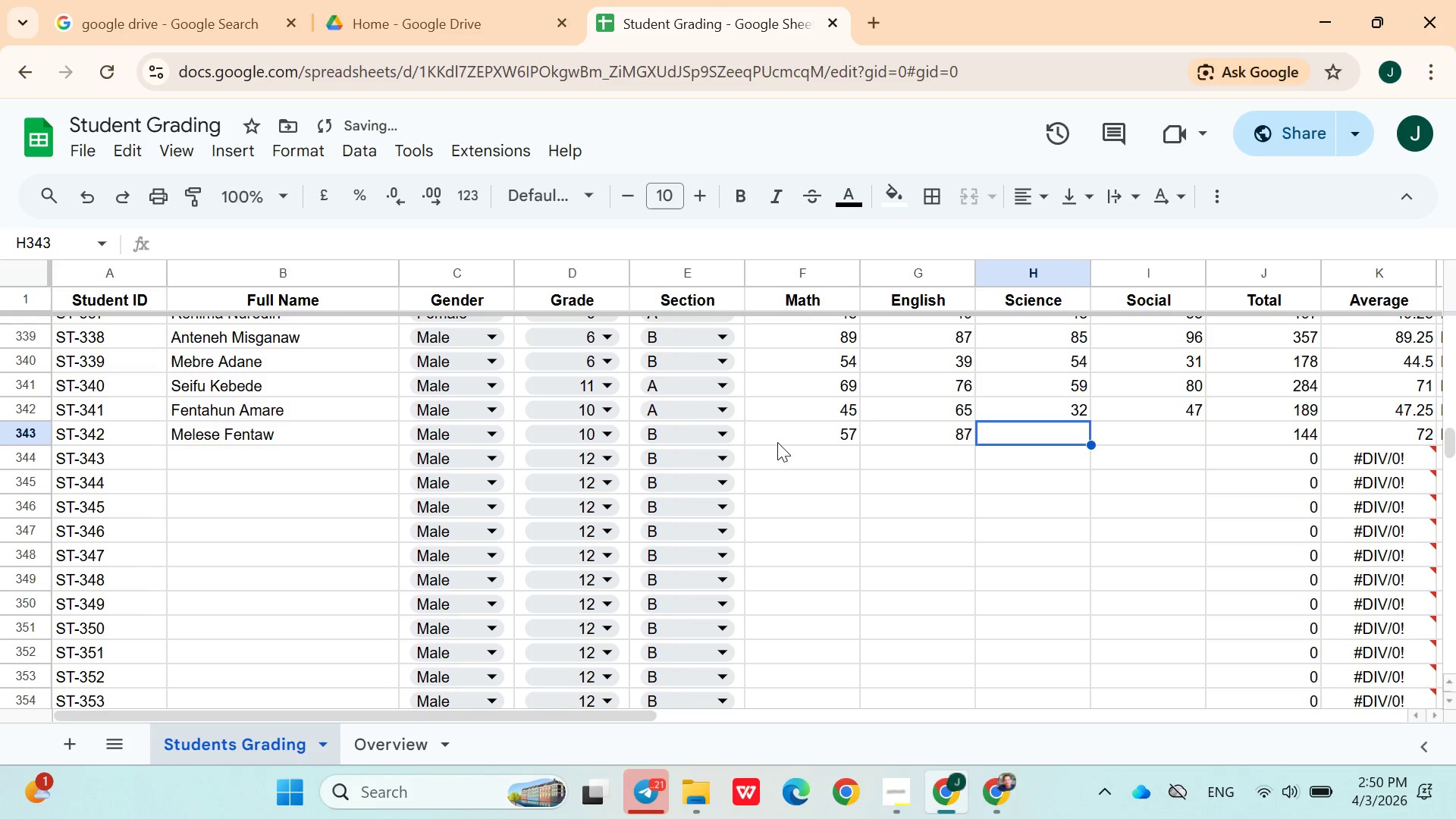 
type(65)
 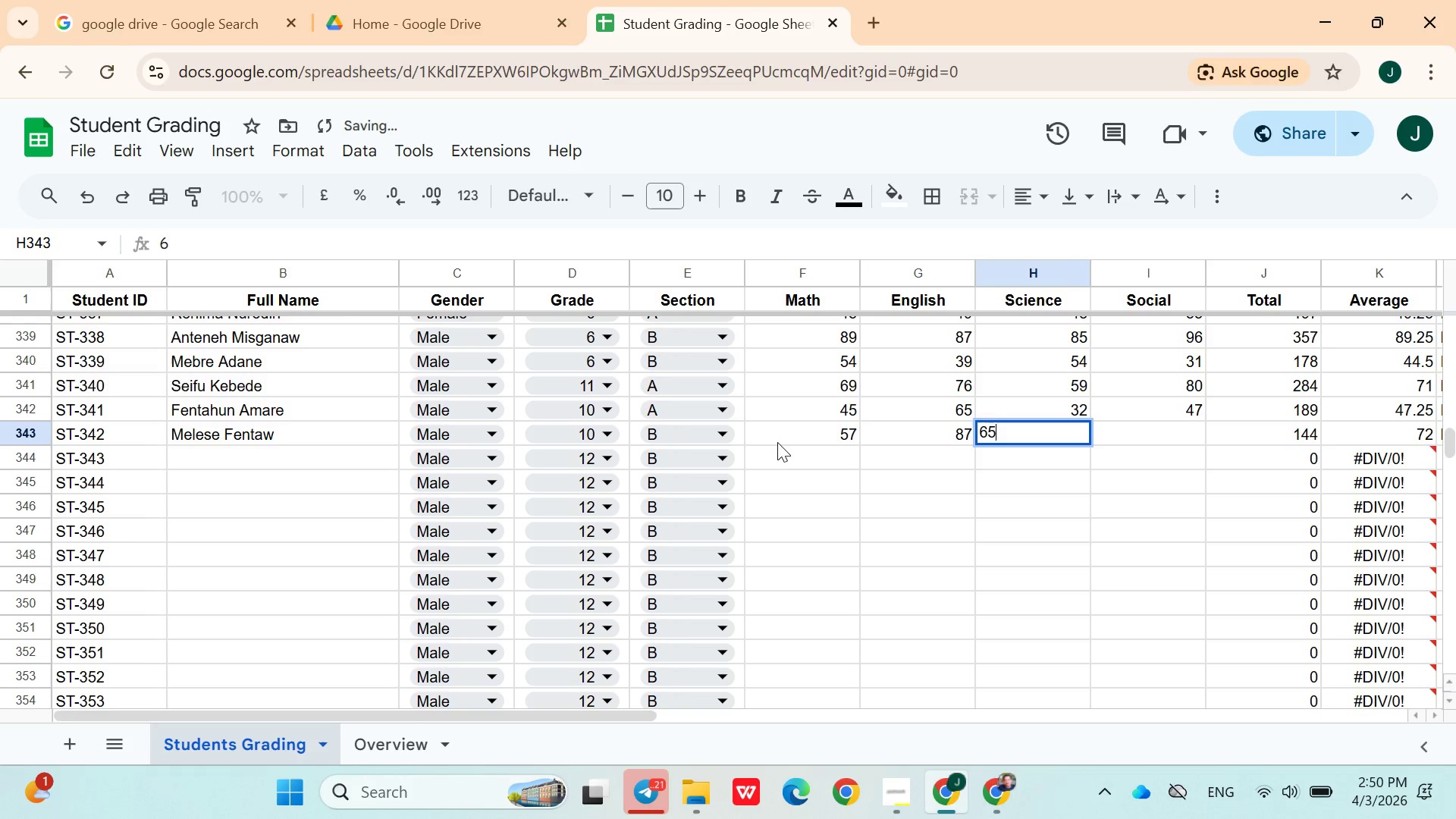 
key(ArrowRight)
 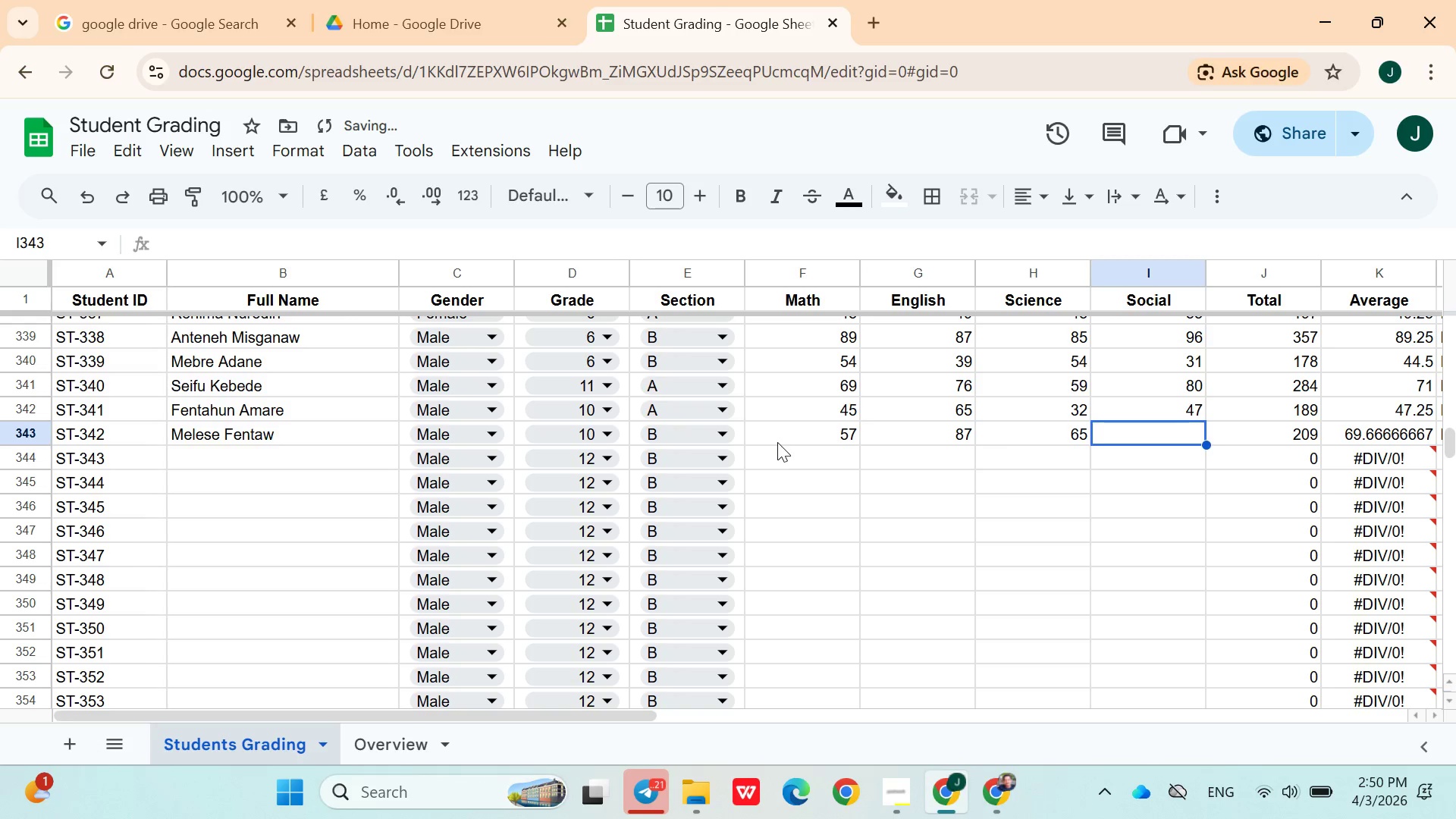 
type(79)
 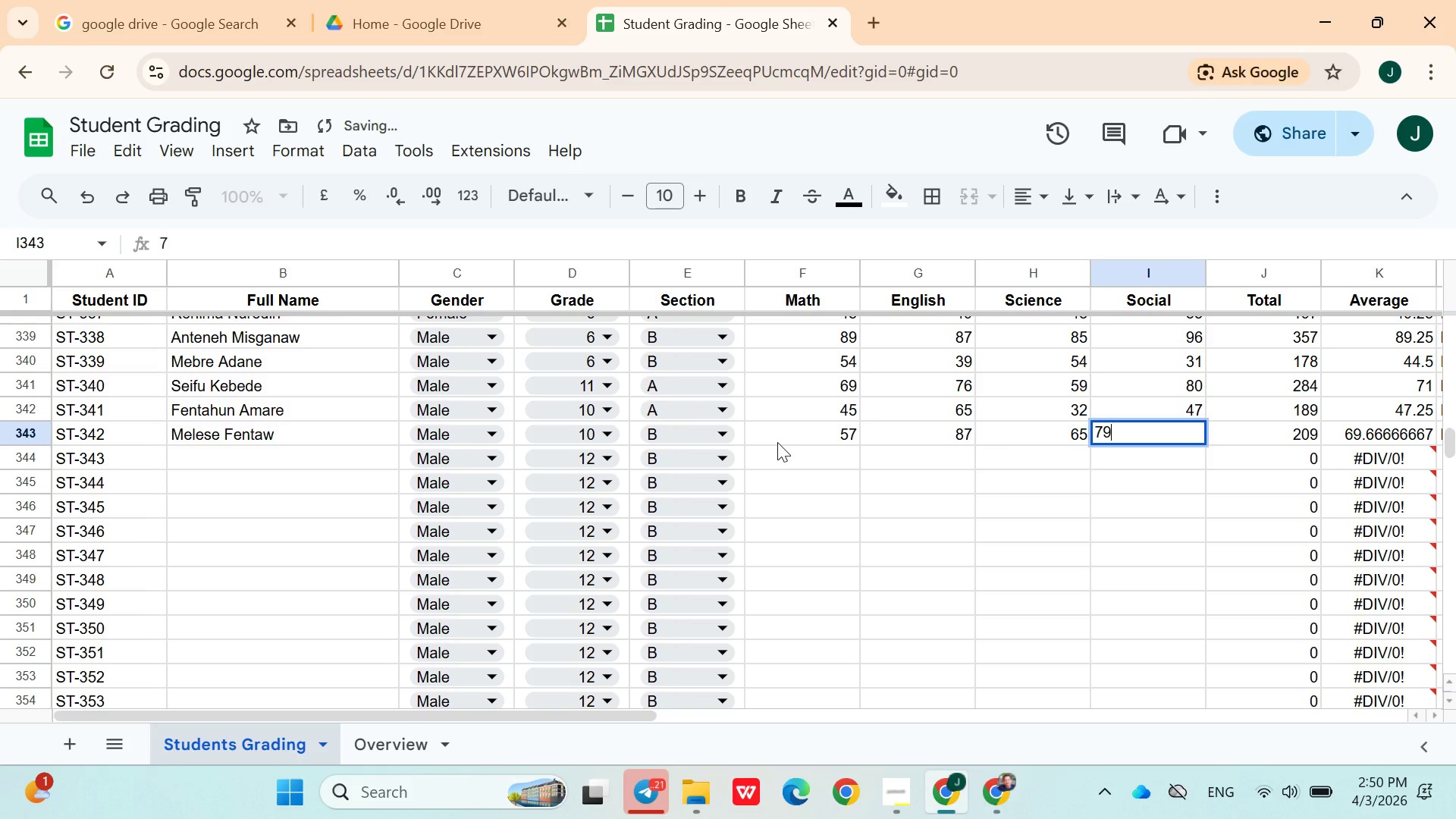 
key(ArrowRight)
 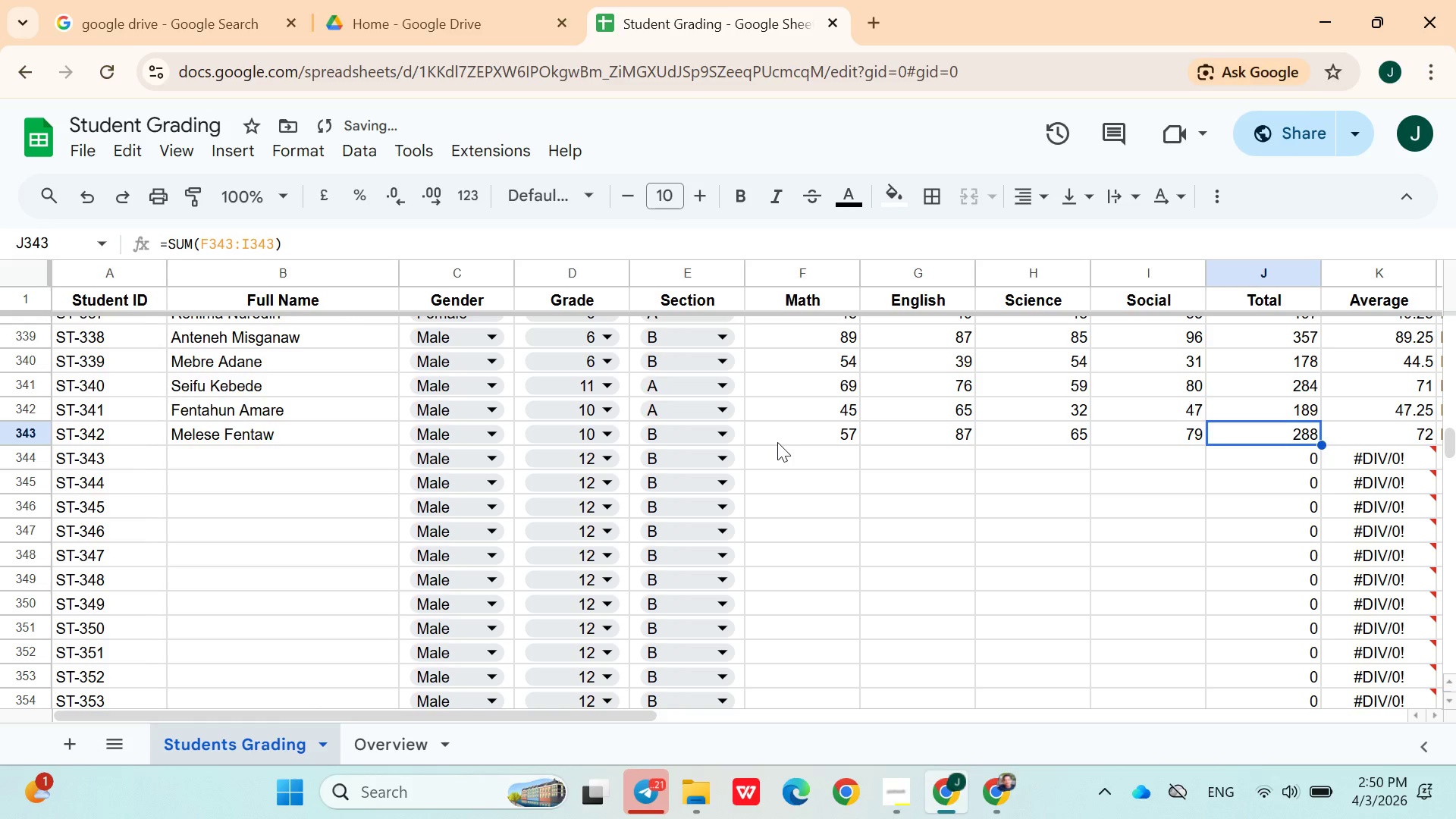 
key(ArrowDown)
 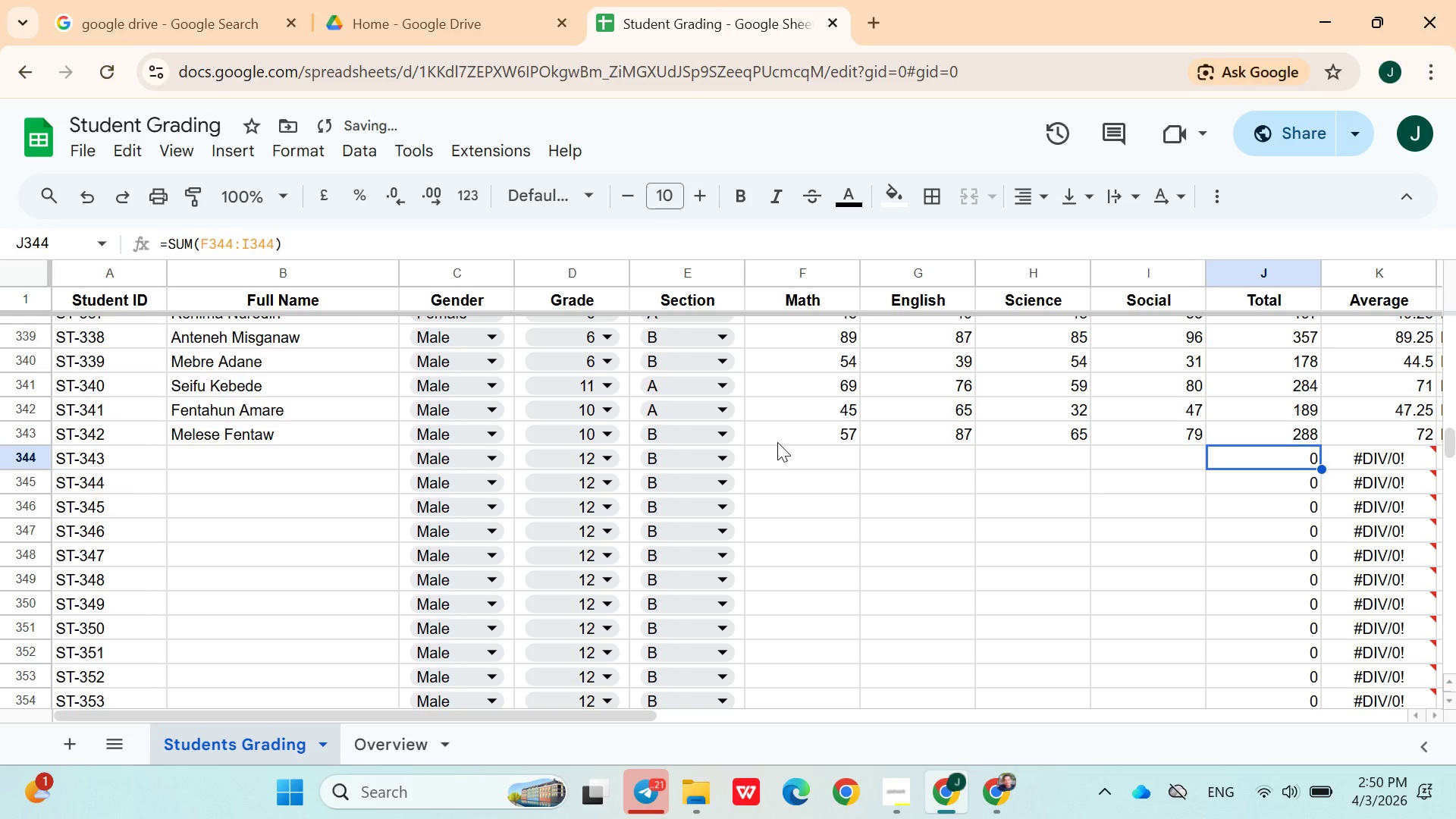 
hold_key(key=ArrowLeft, duration=0.89)
 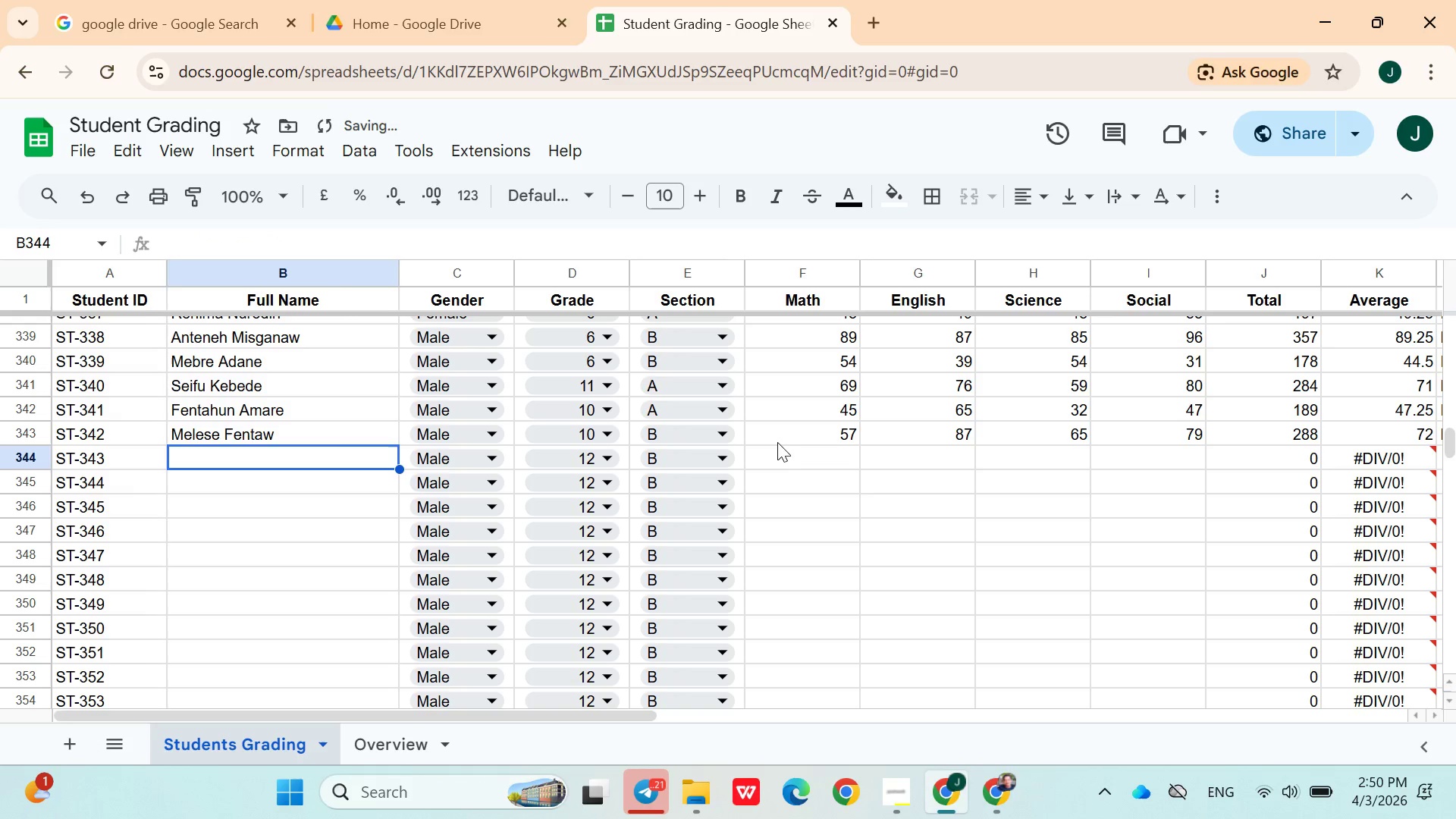 
key(ArrowRight)
 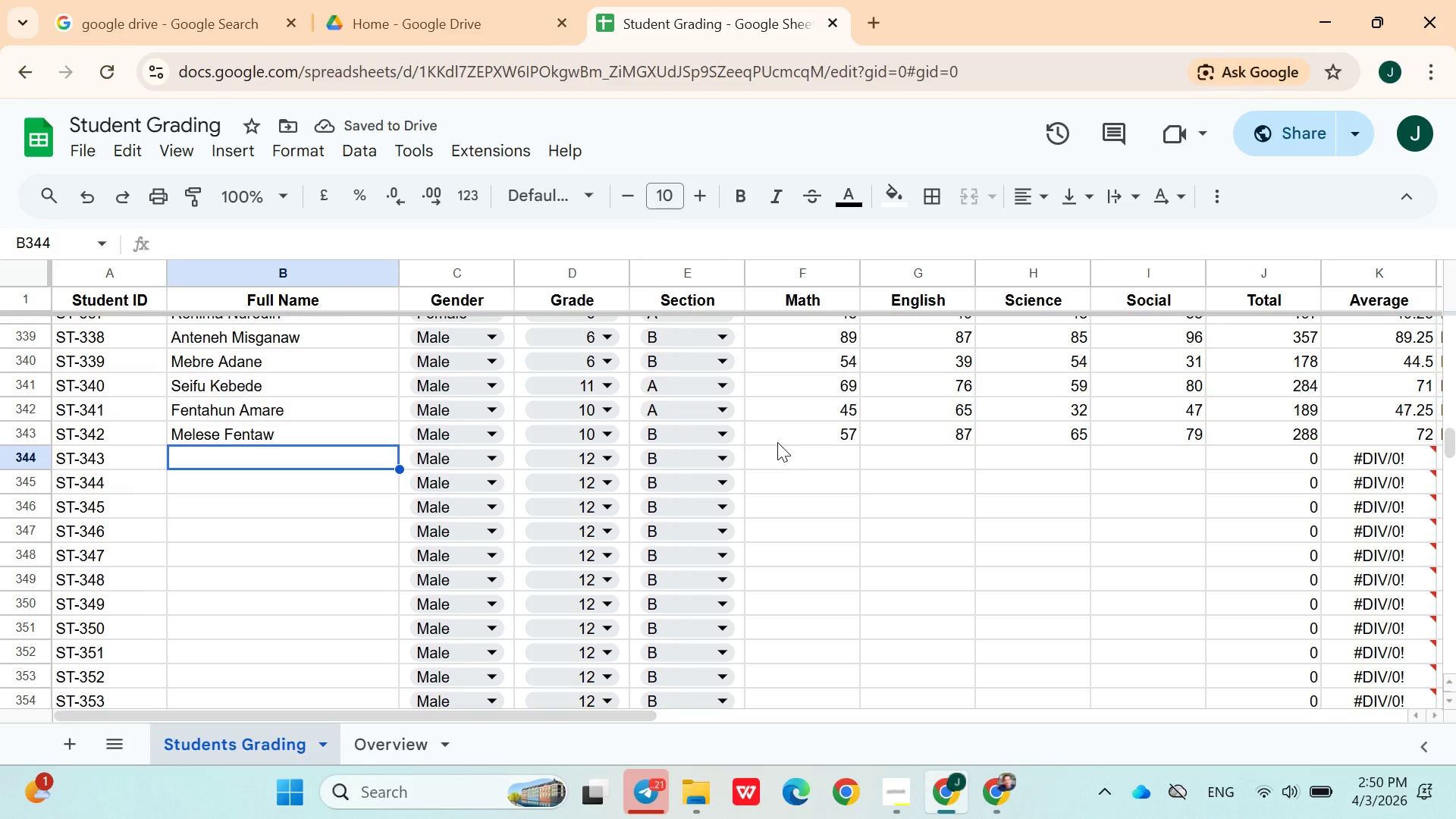 
type(Ermias Amelga)
 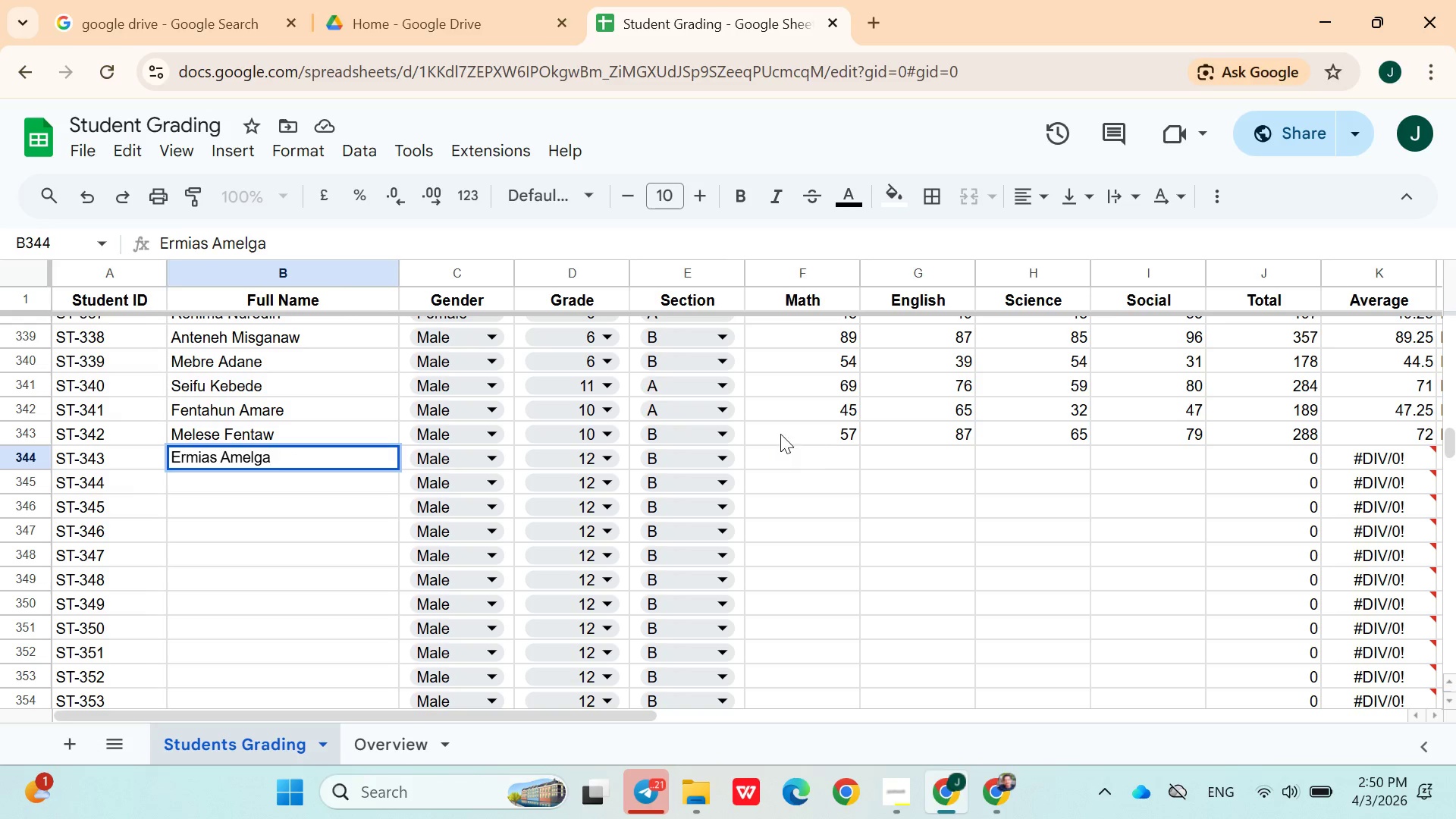 
left_click([599, 458])
 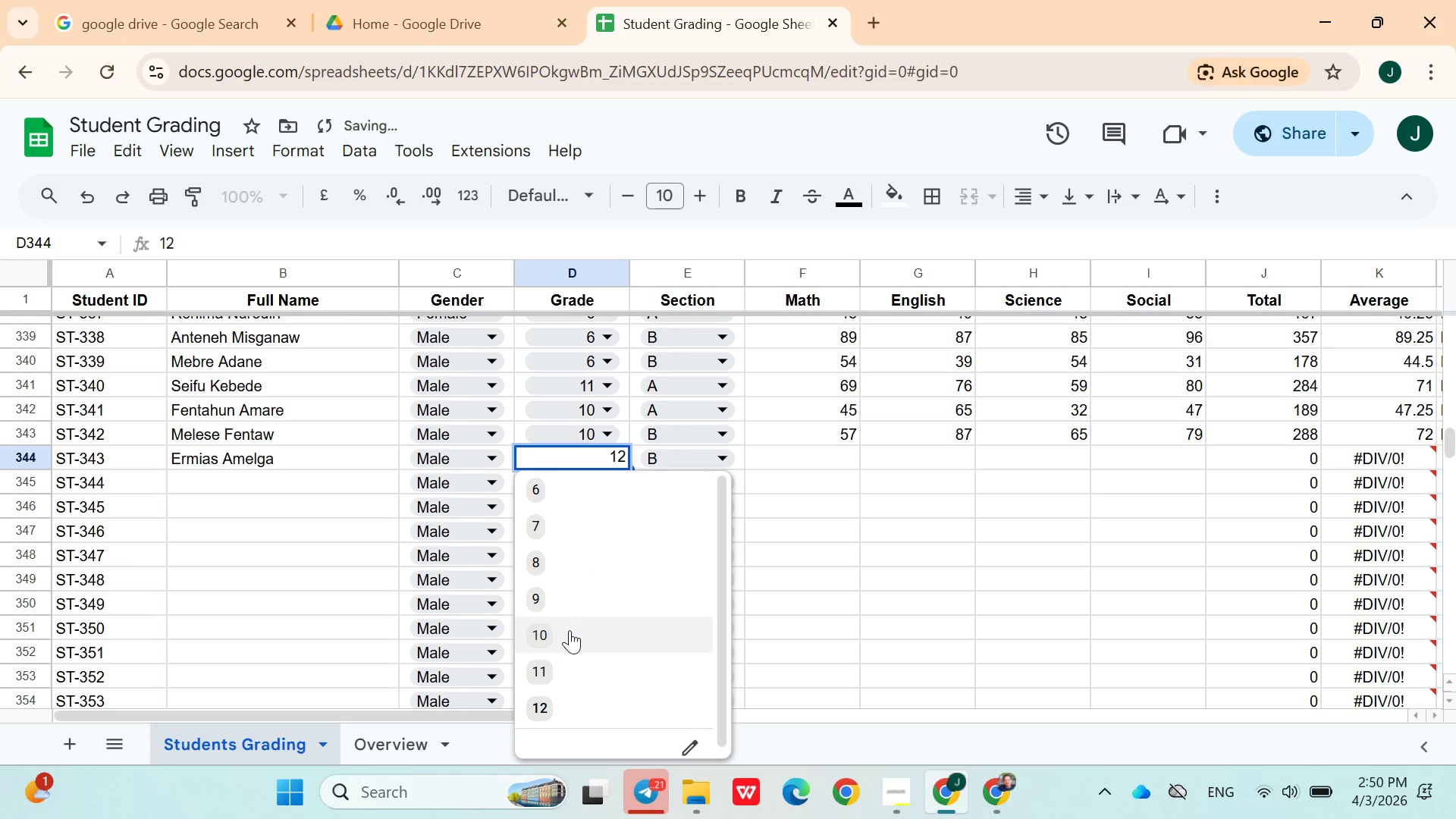 
left_click([566, 631])
 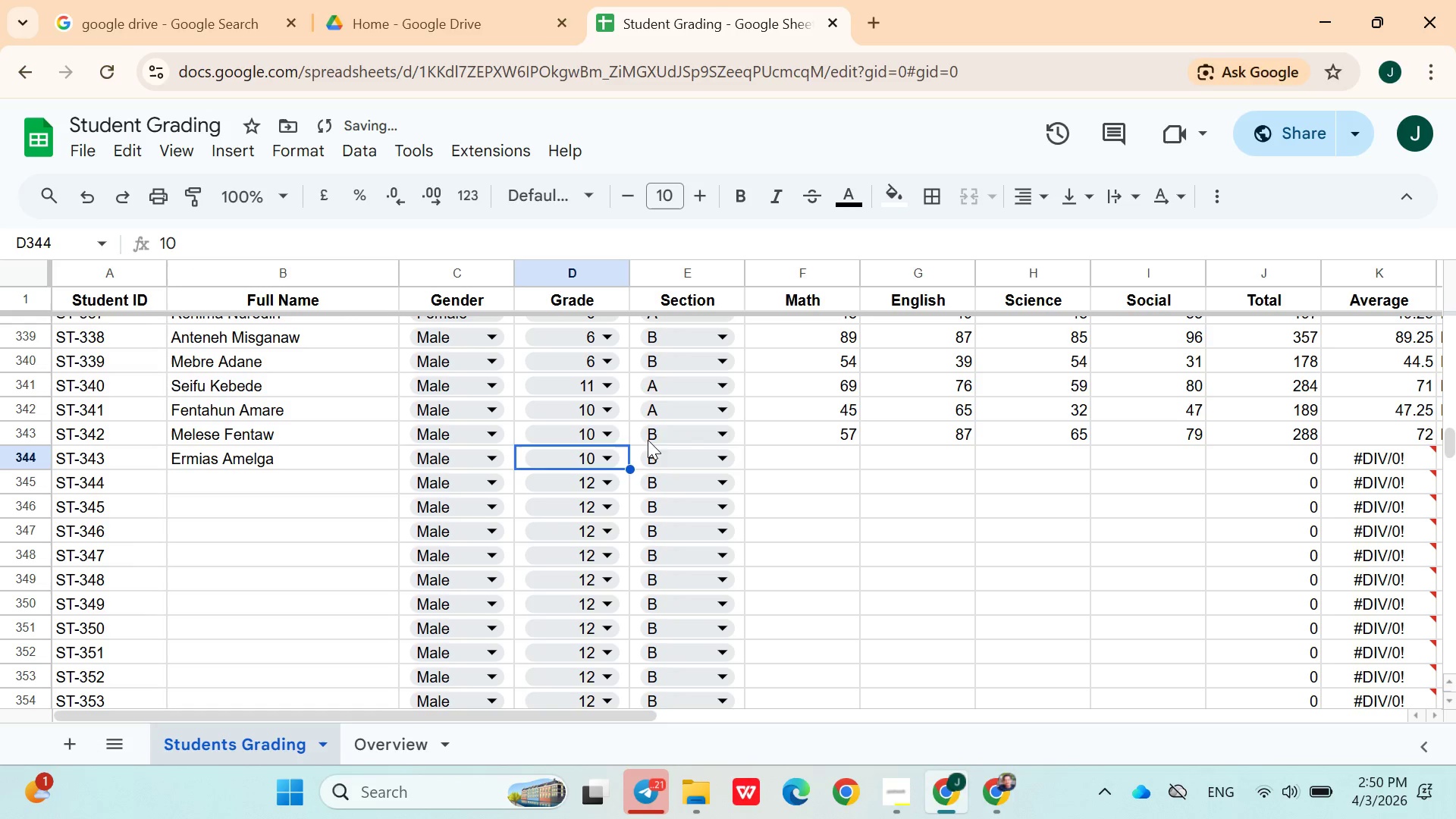 
left_click([664, 453])
 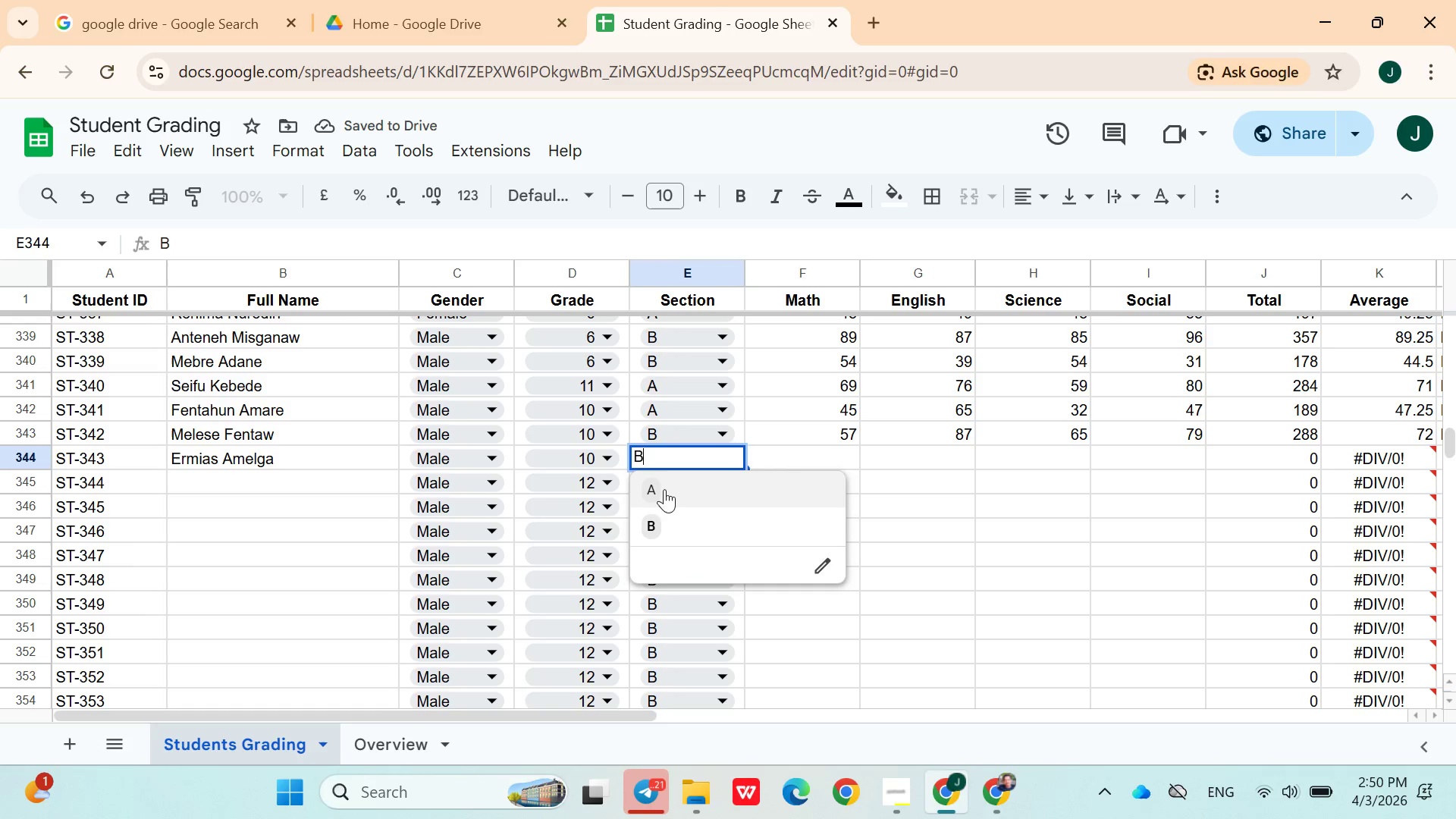 
left_click([661, 526])
 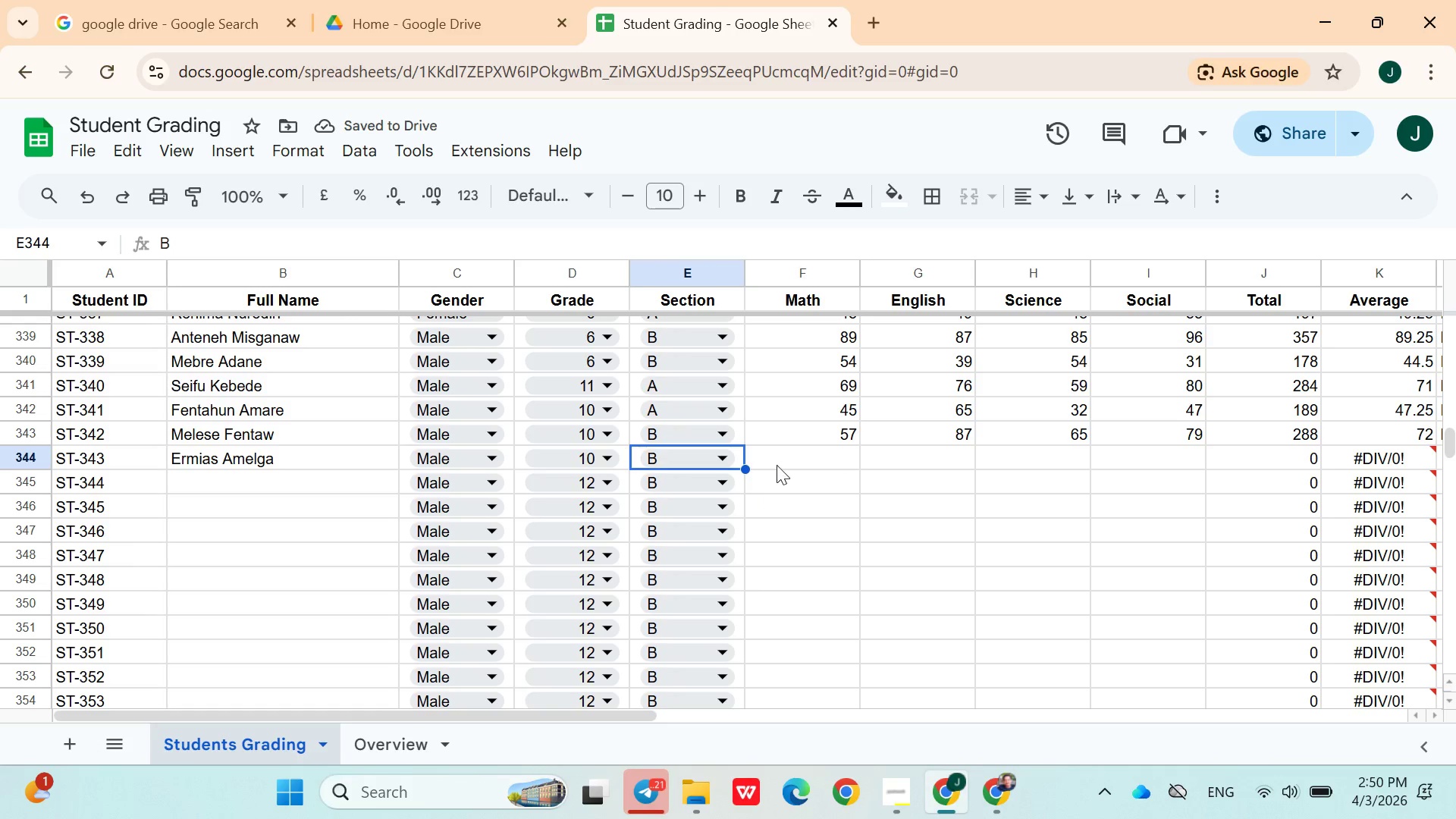 
left_click([779, 457])
 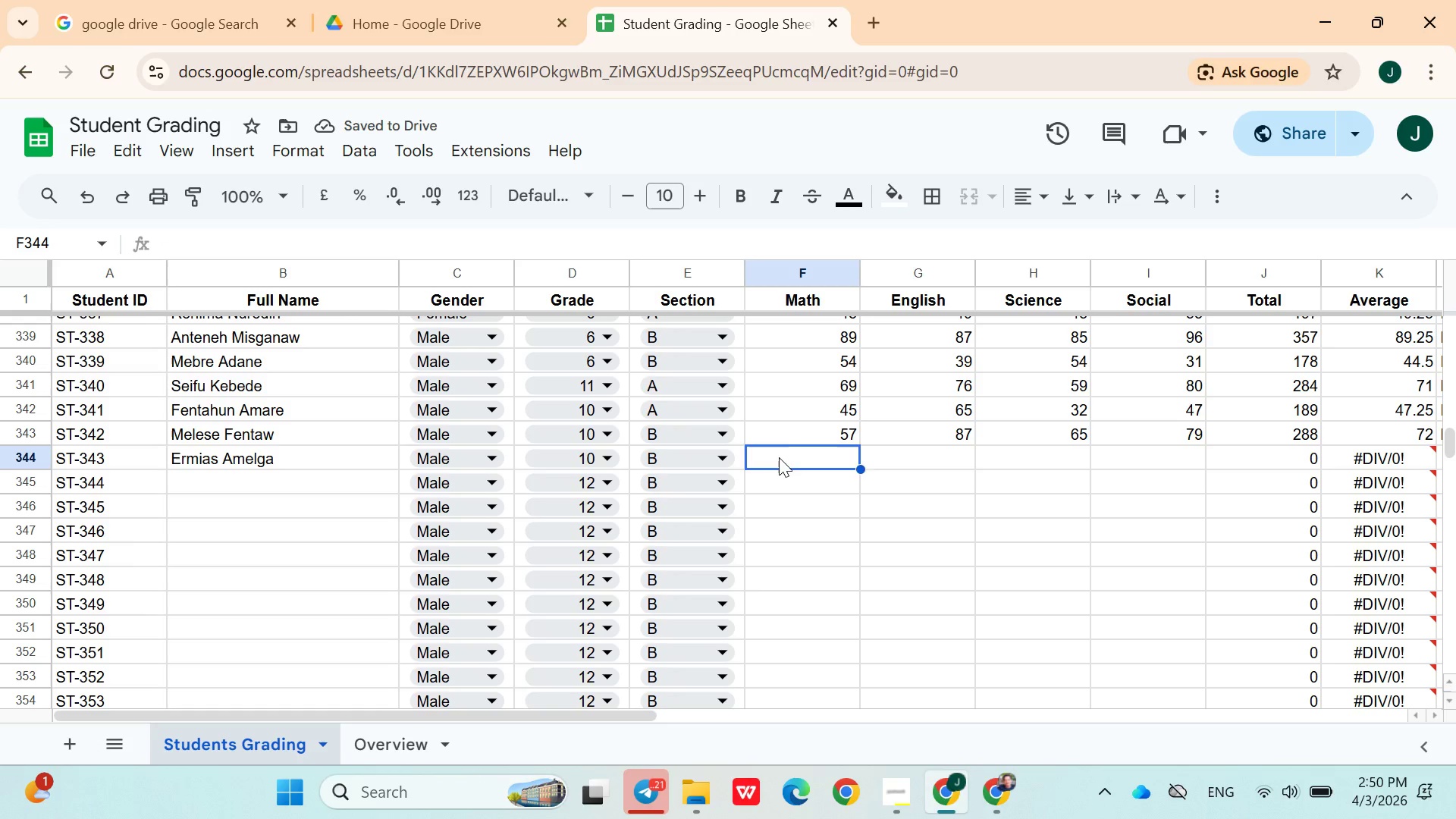 
type(45)
 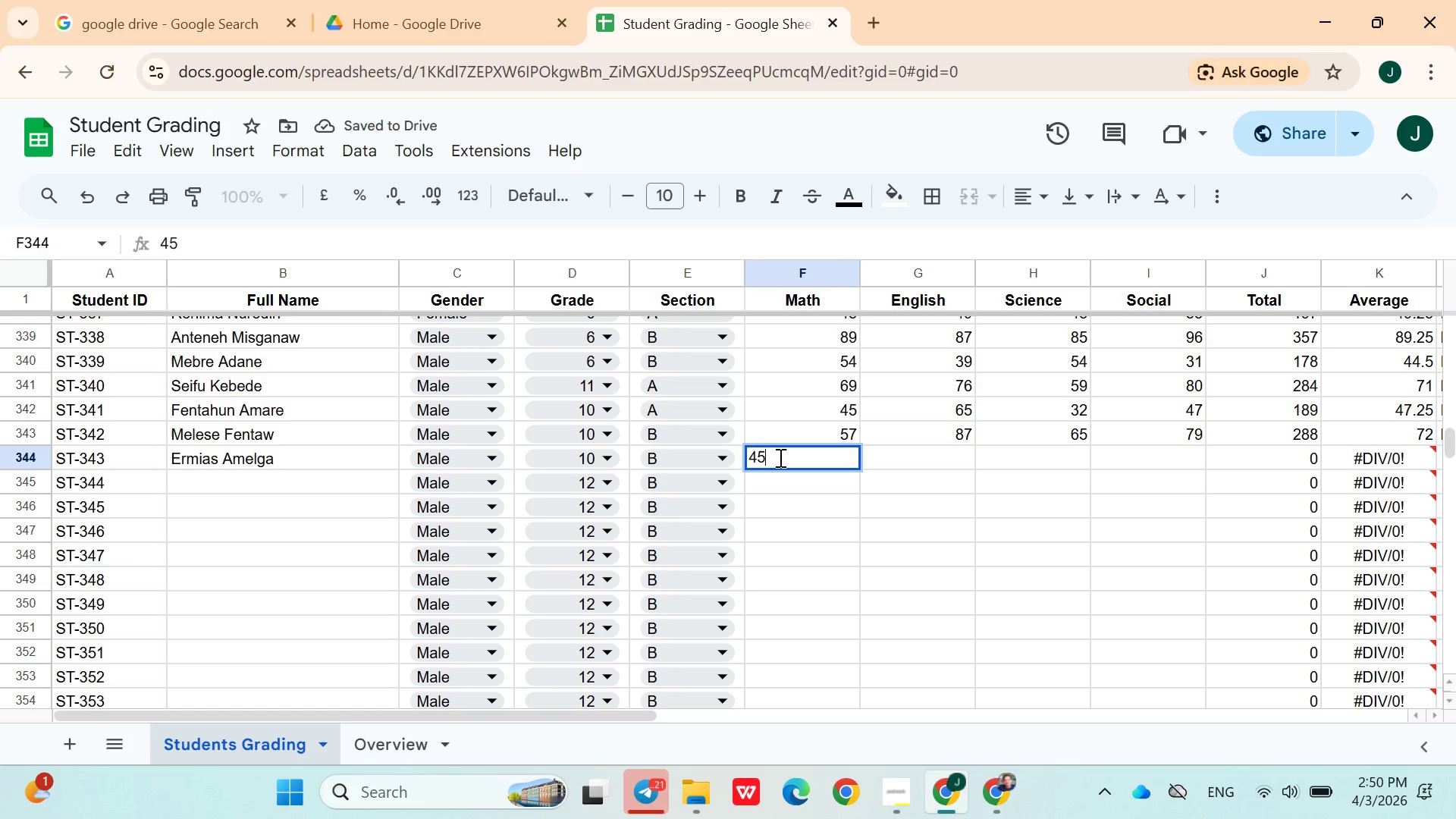 
key(ArrowRight)
 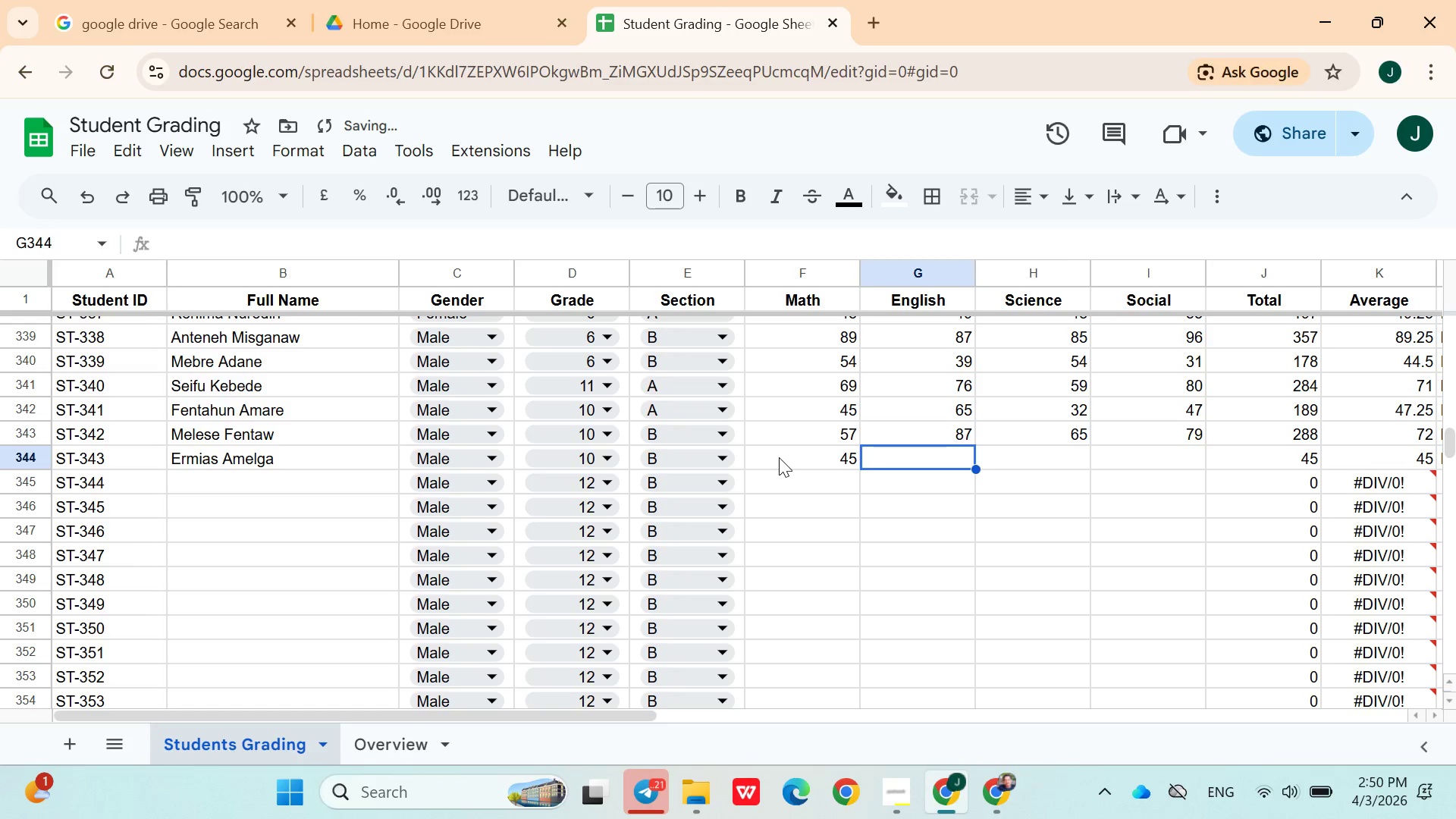 
type(6532)
key(Backspace)
key(Backspace)
 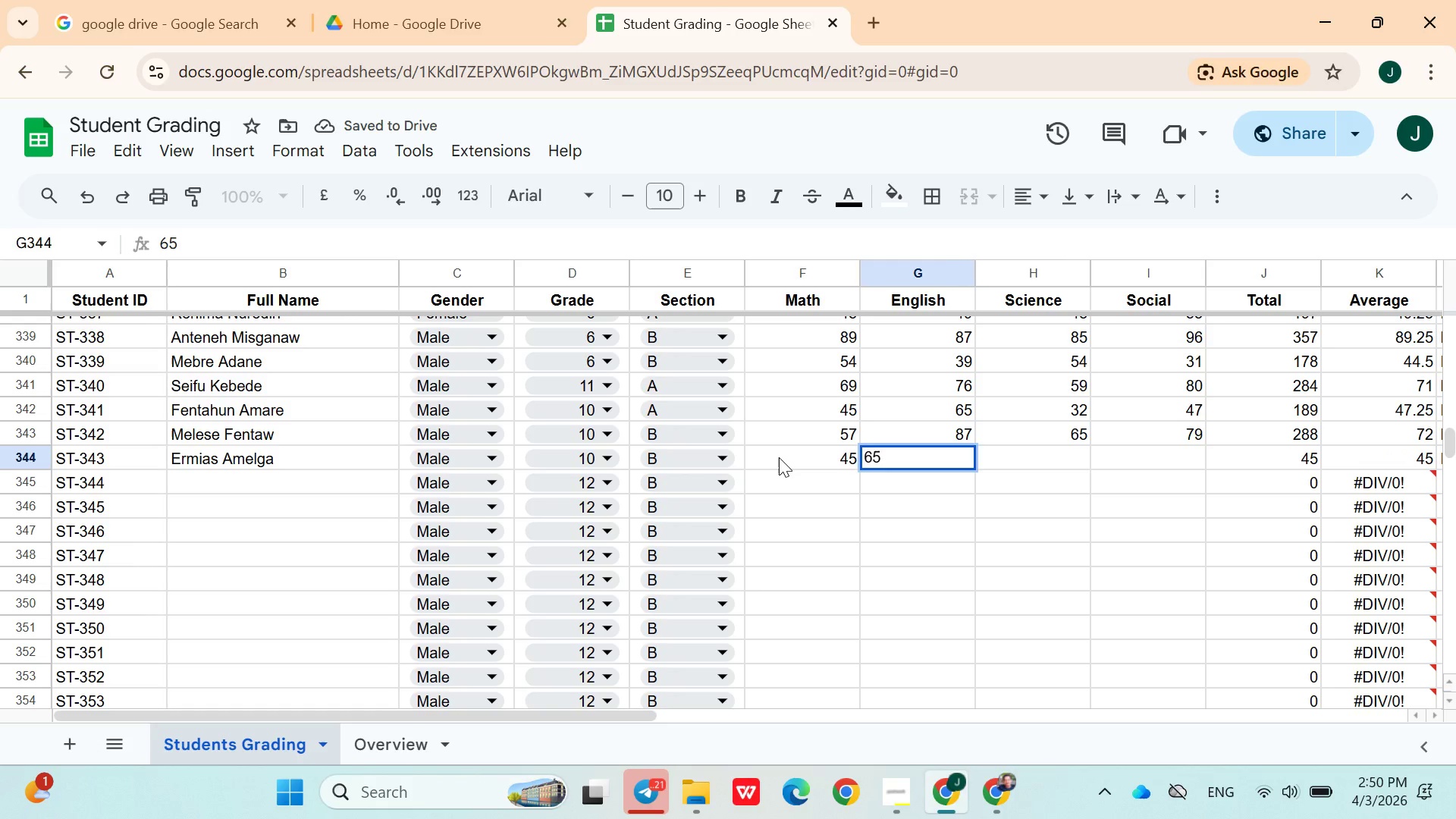 
key(ArrowRight)
 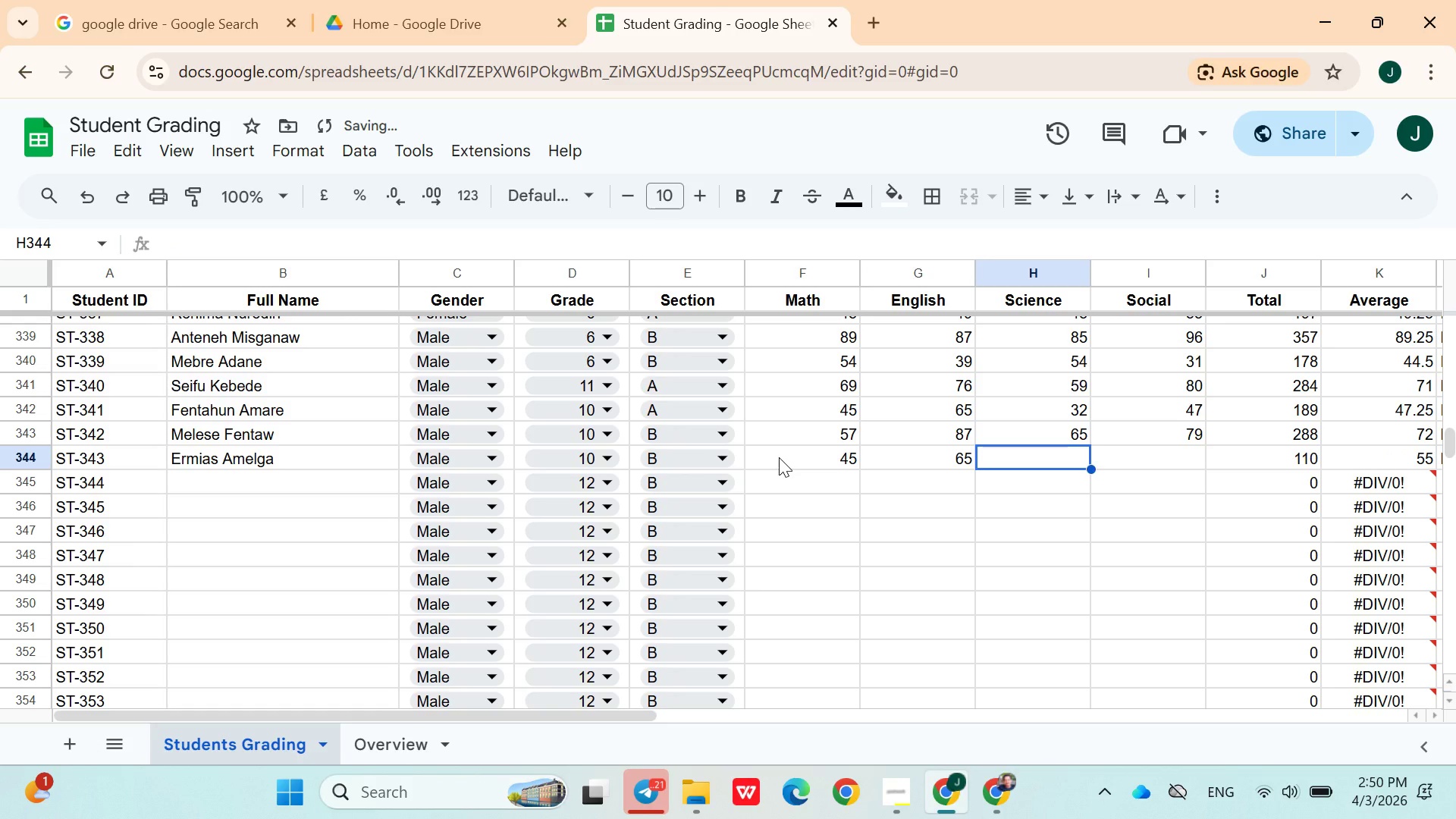 
type(32)
 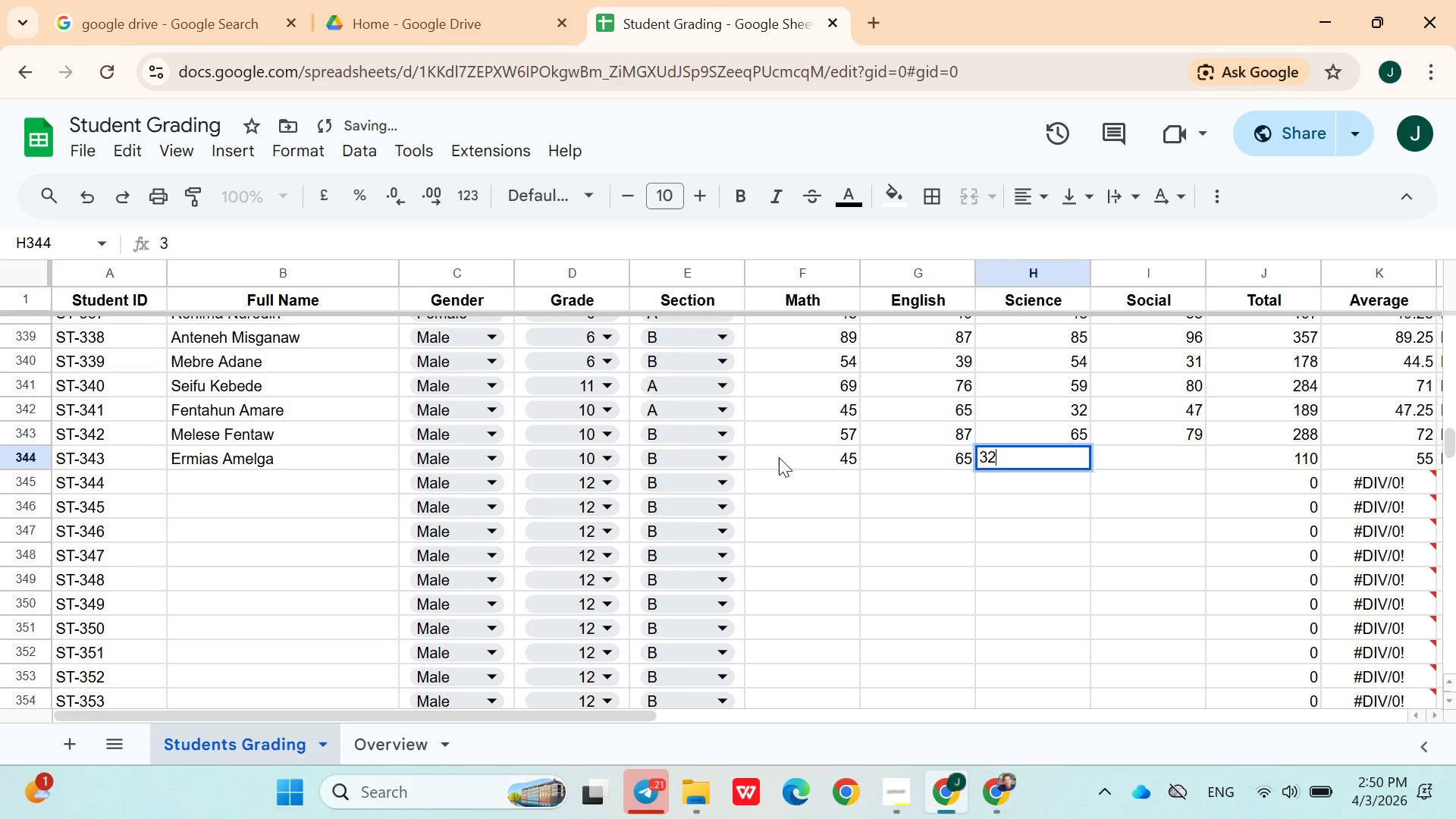 
key(ArrowRight)
 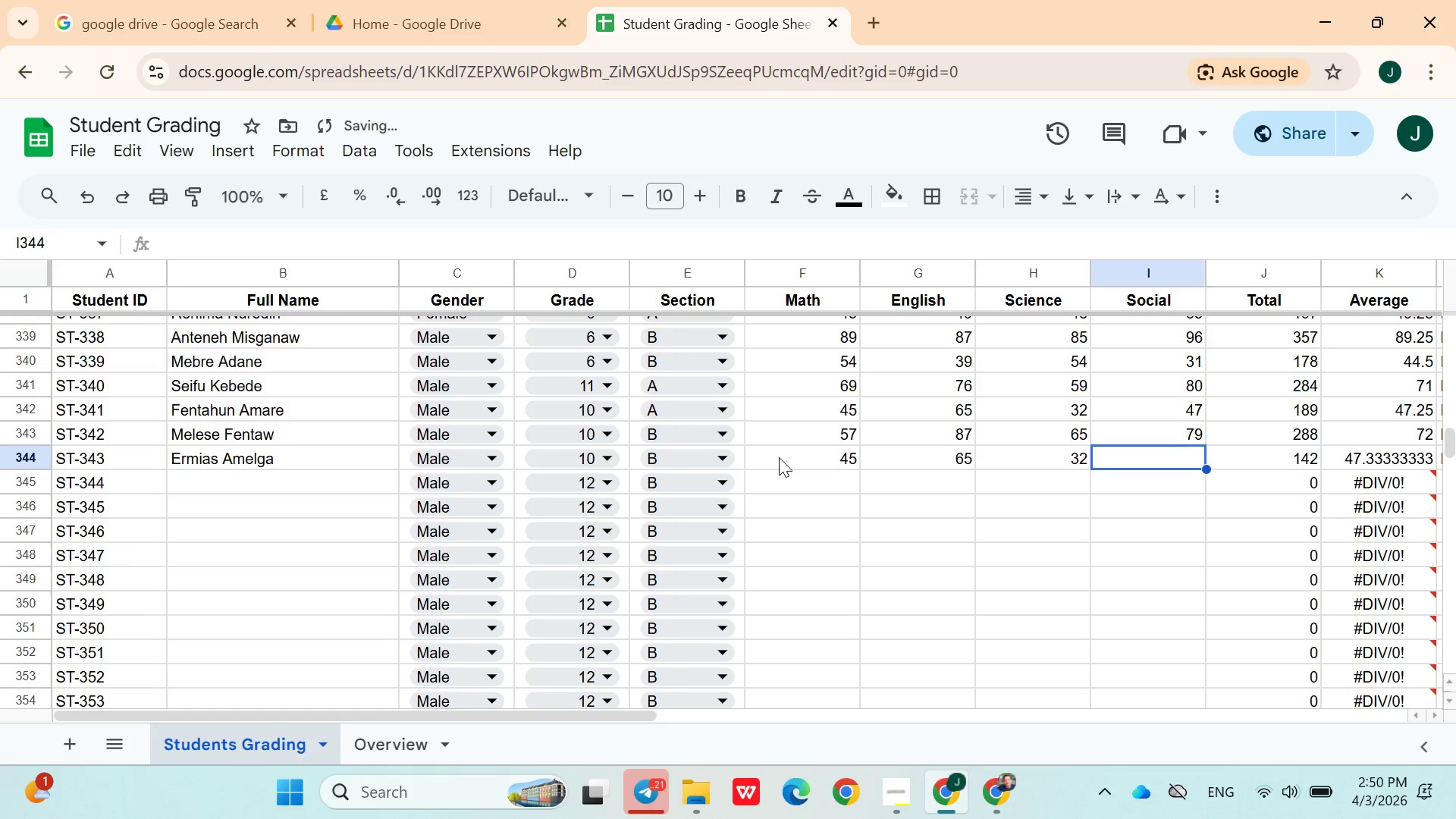 
type(34)
 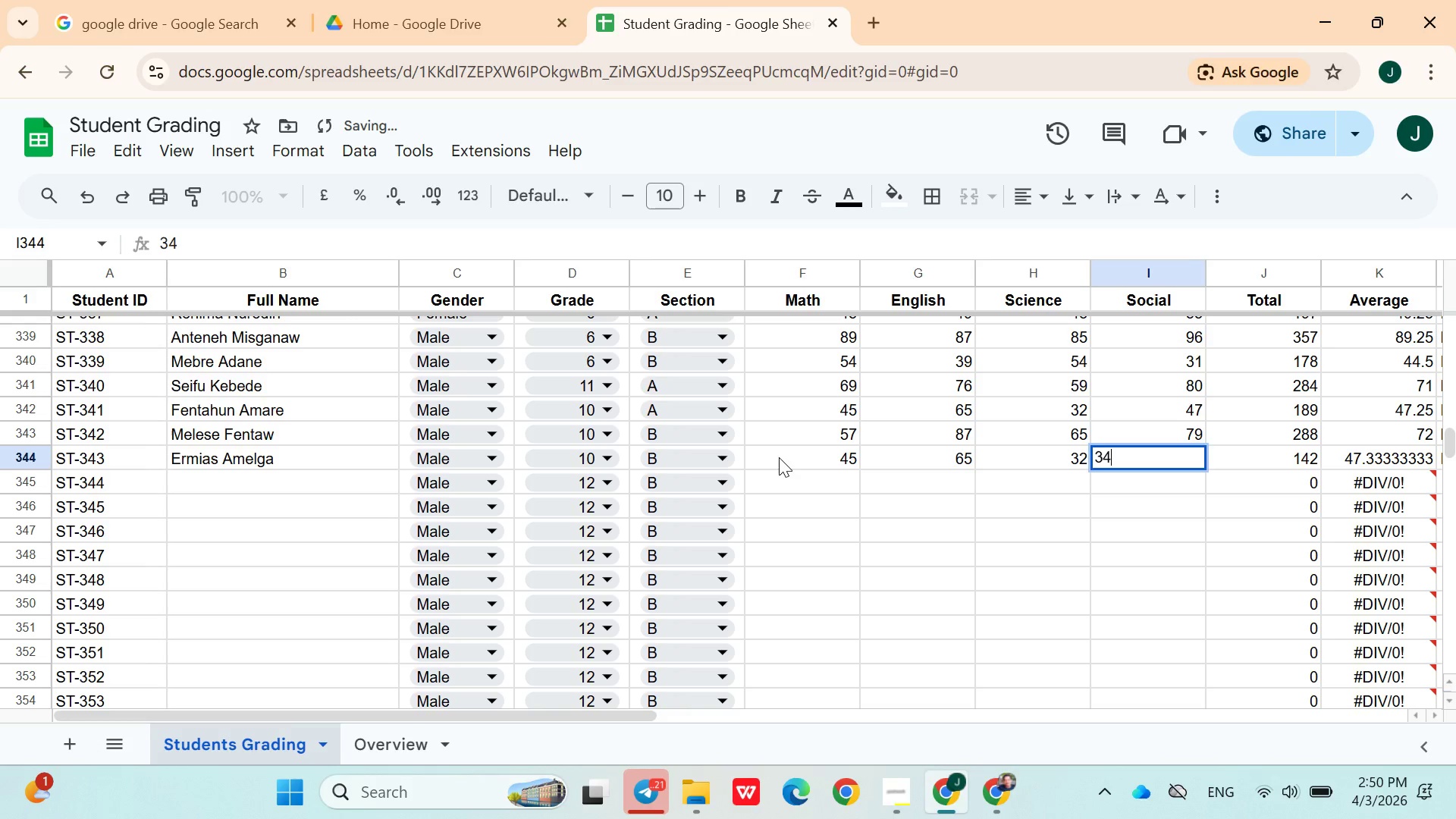 
key(ArrowRight)
 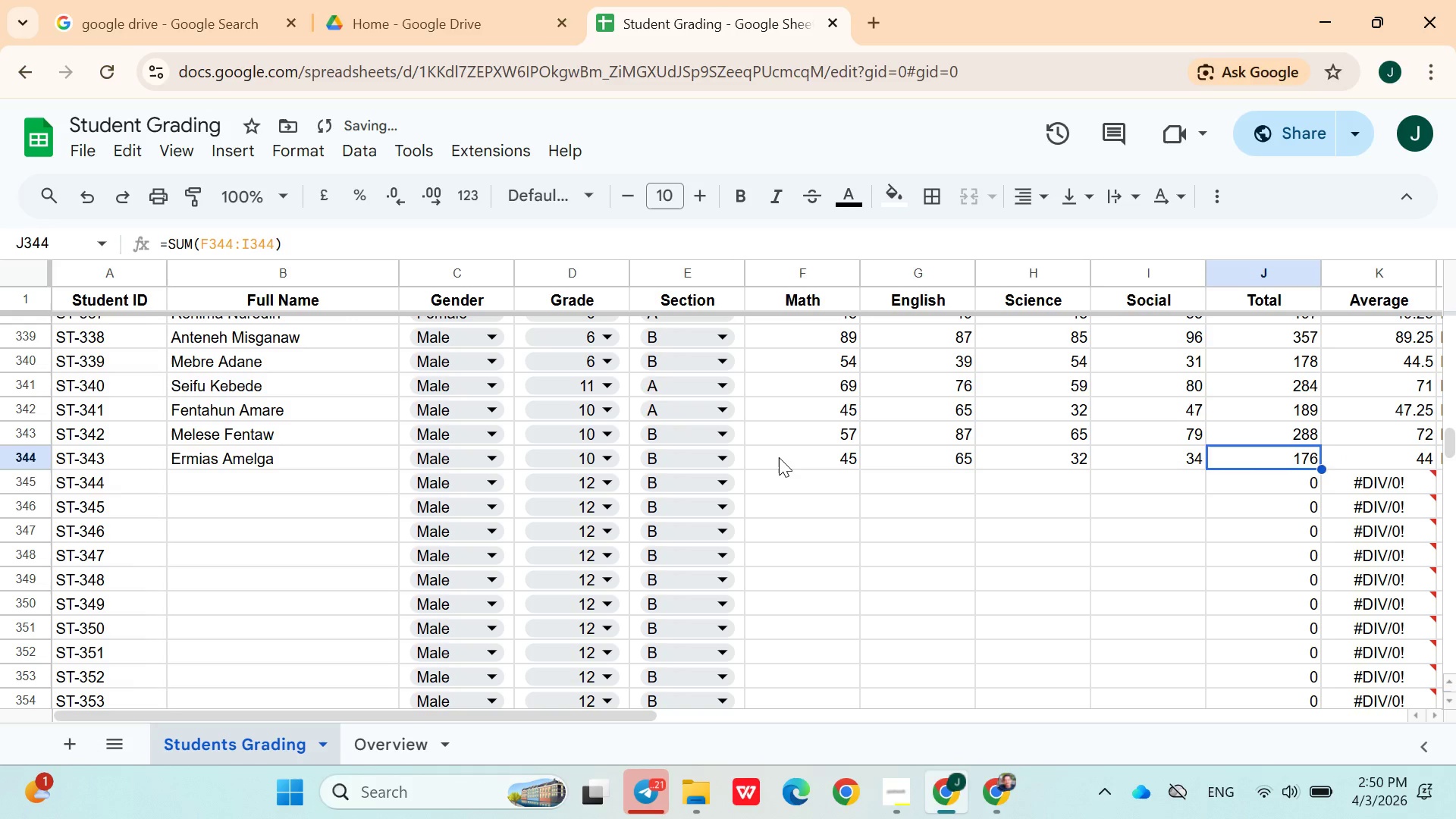 
key(ArrowDown)
 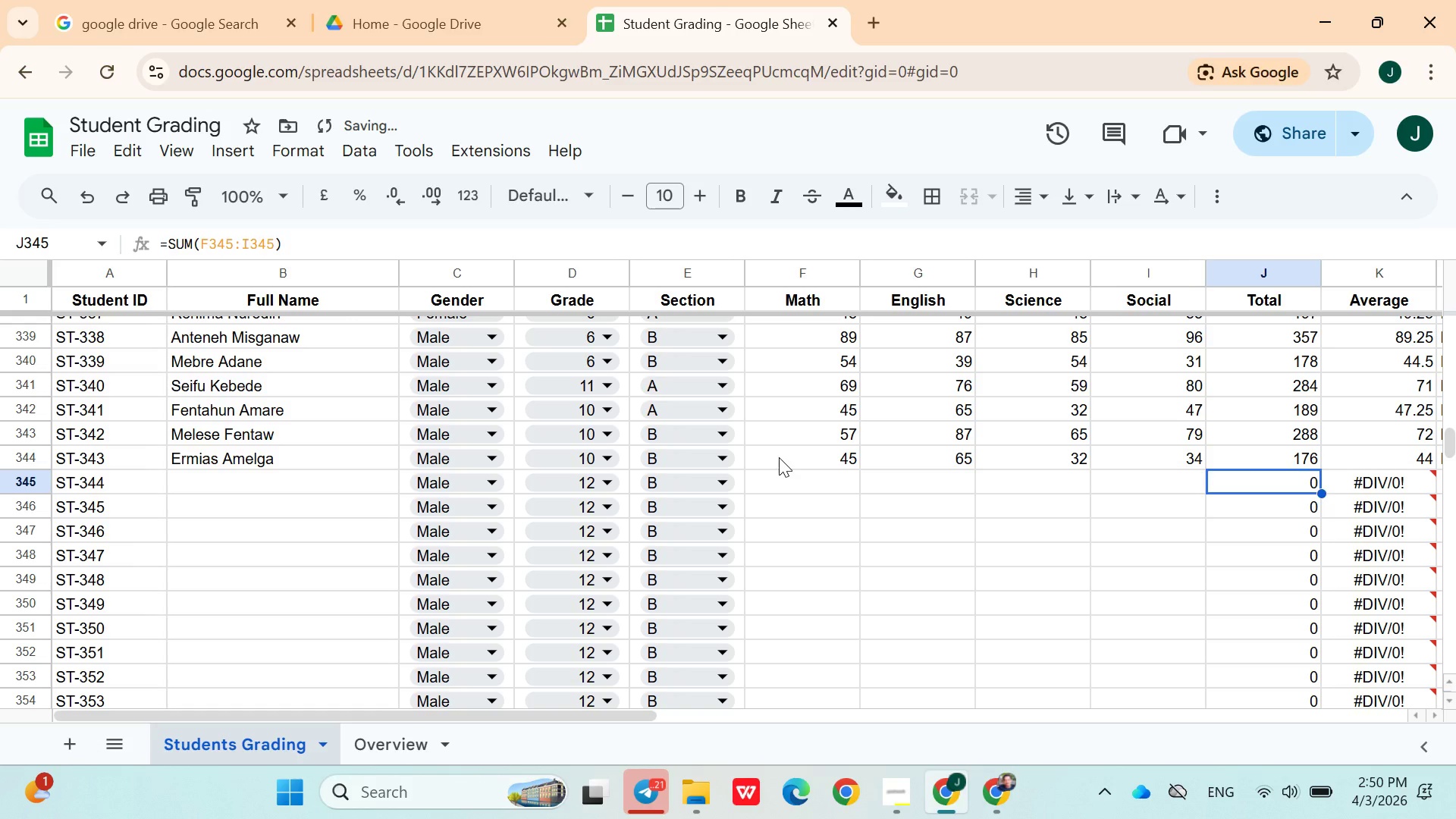 
hold_key(key=ArrowLeft, duration=0.94)
 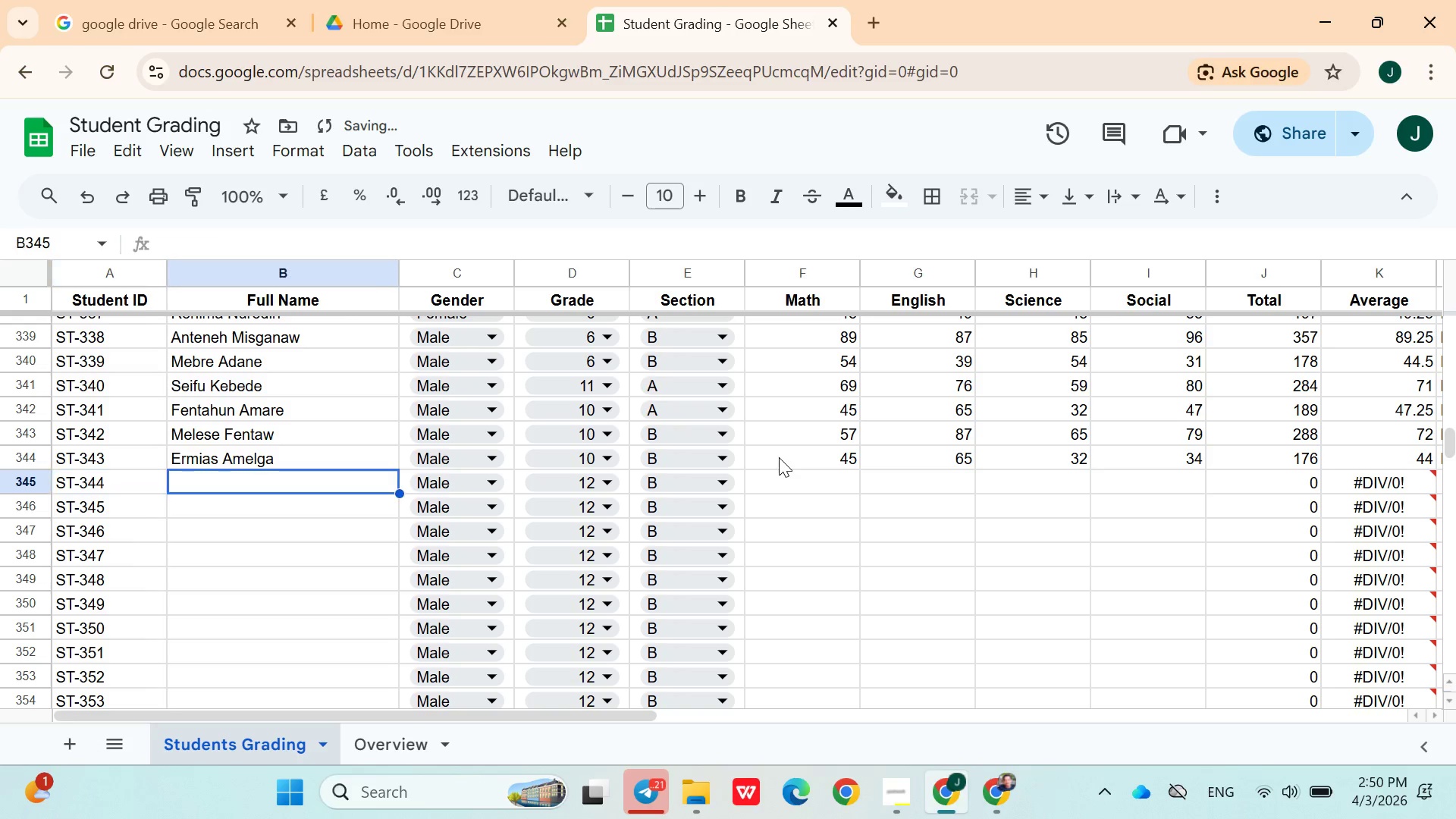 
key(ArrowRight)
 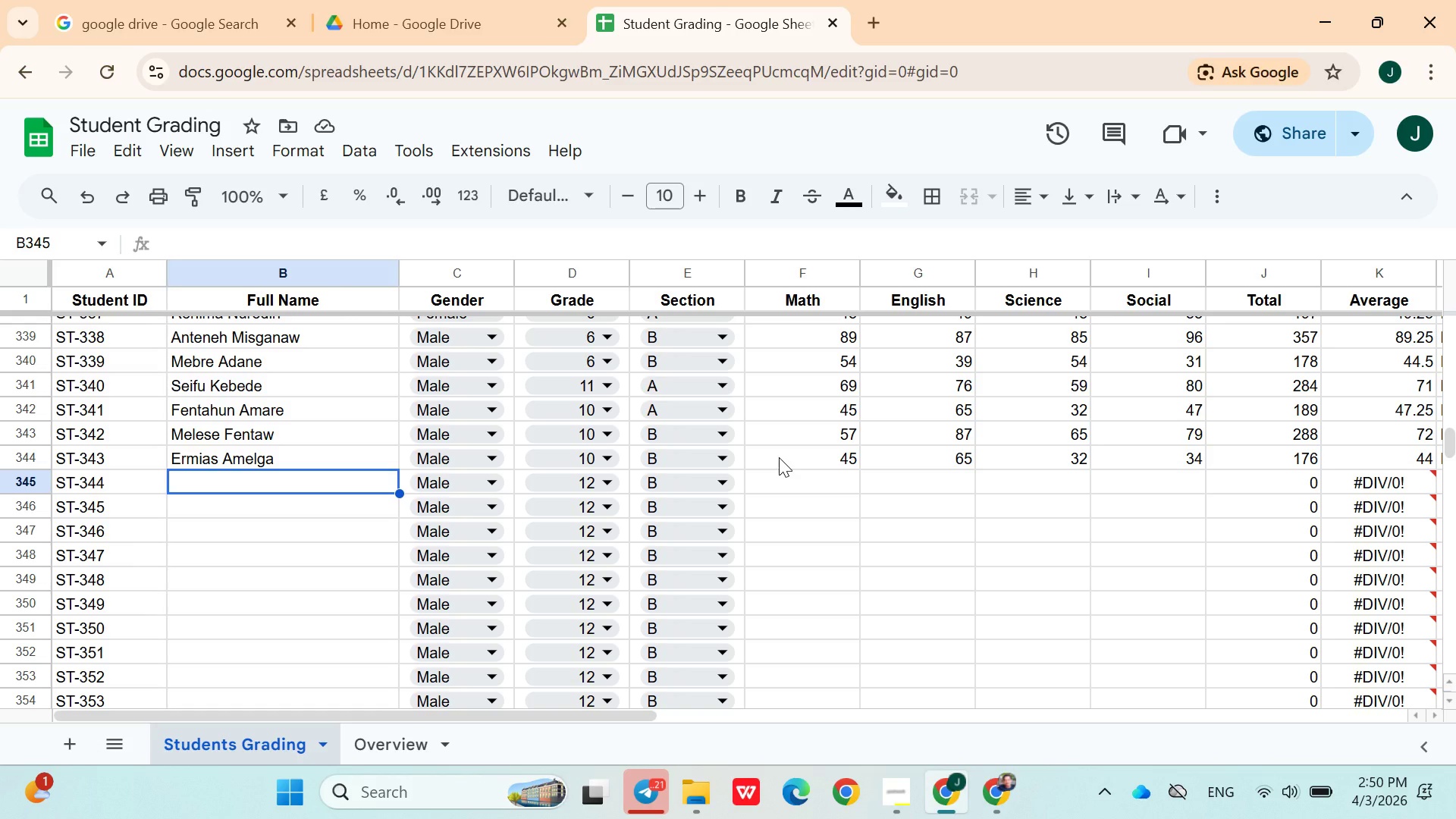 
wait(8.91)
 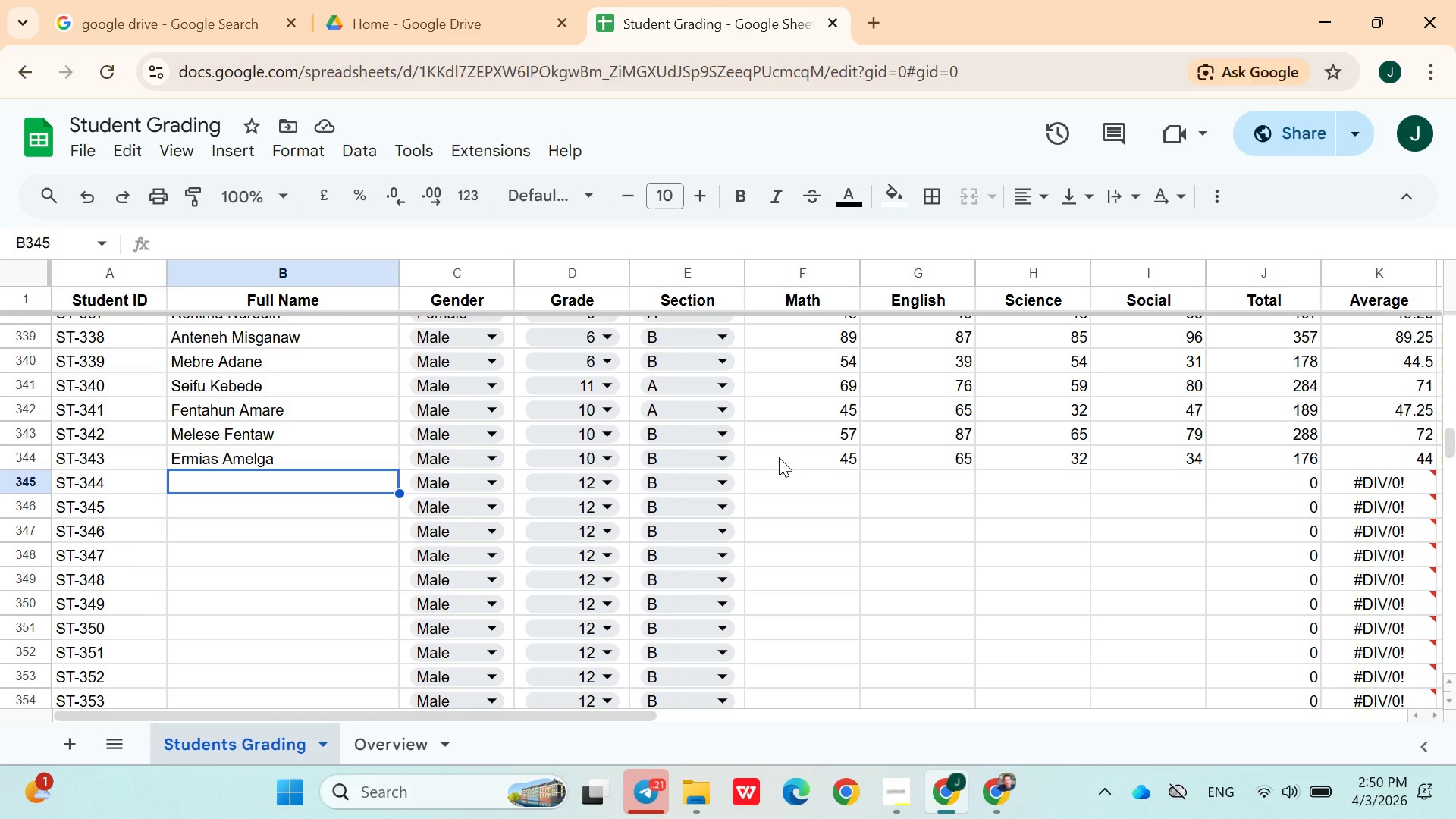 
type(Gebe)
key(Backspace)
key(Backspace)
type(ayaw Mul)
key(Backspace)
key(Backspace)
key(Backspace)
type(Gubay)
 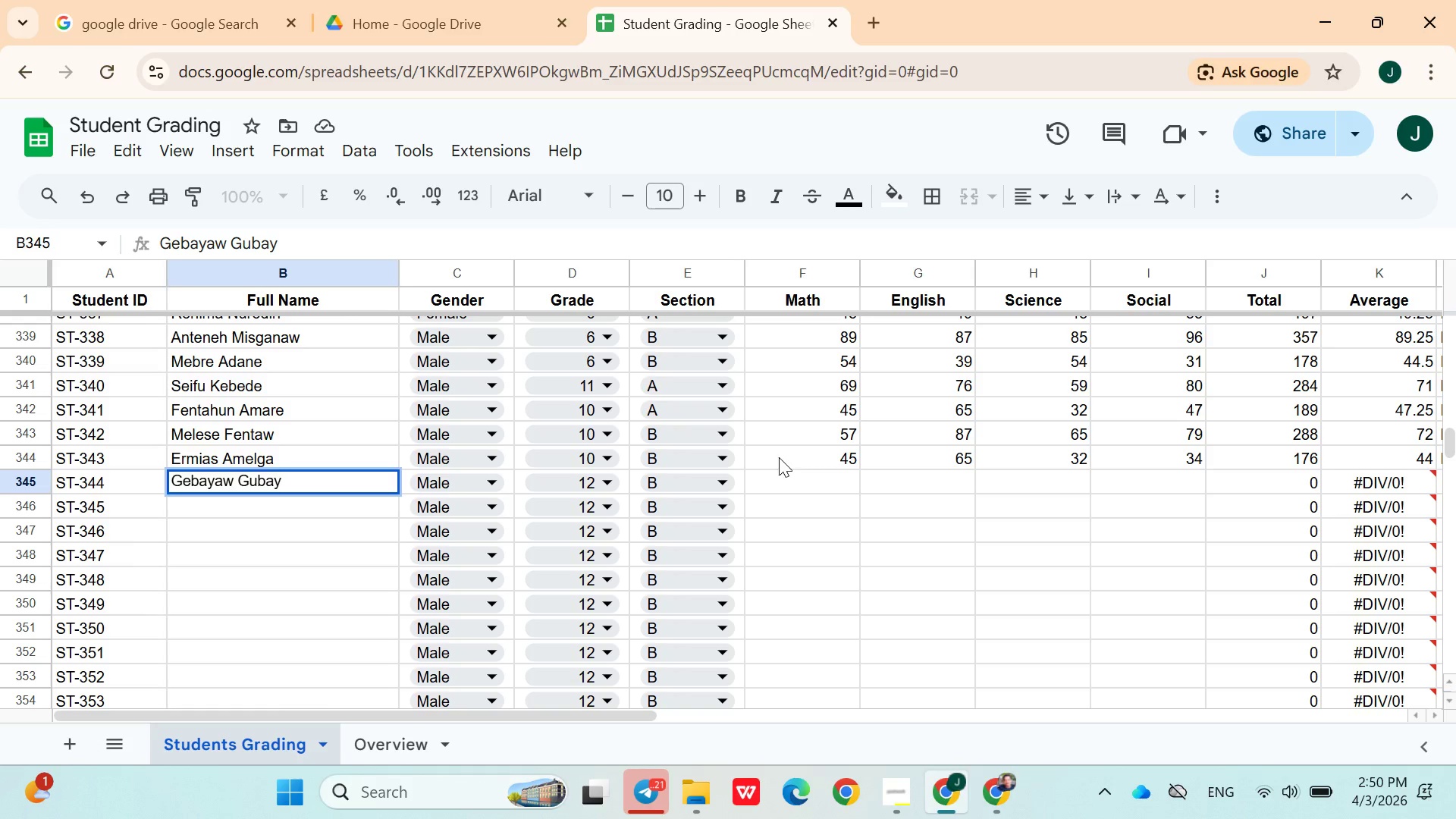 
left_click([557, 482])
 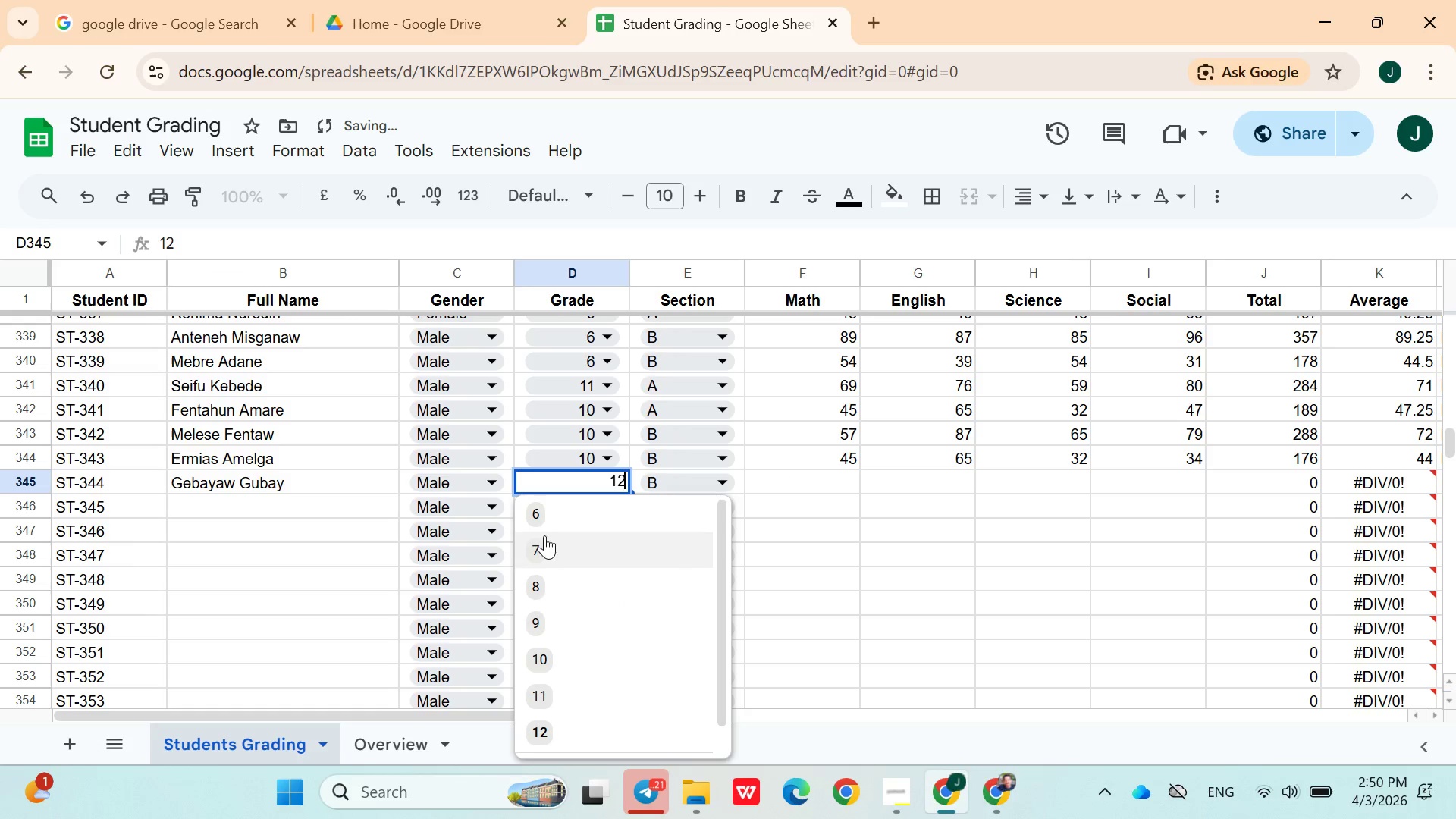 
left_click([545, 519])
 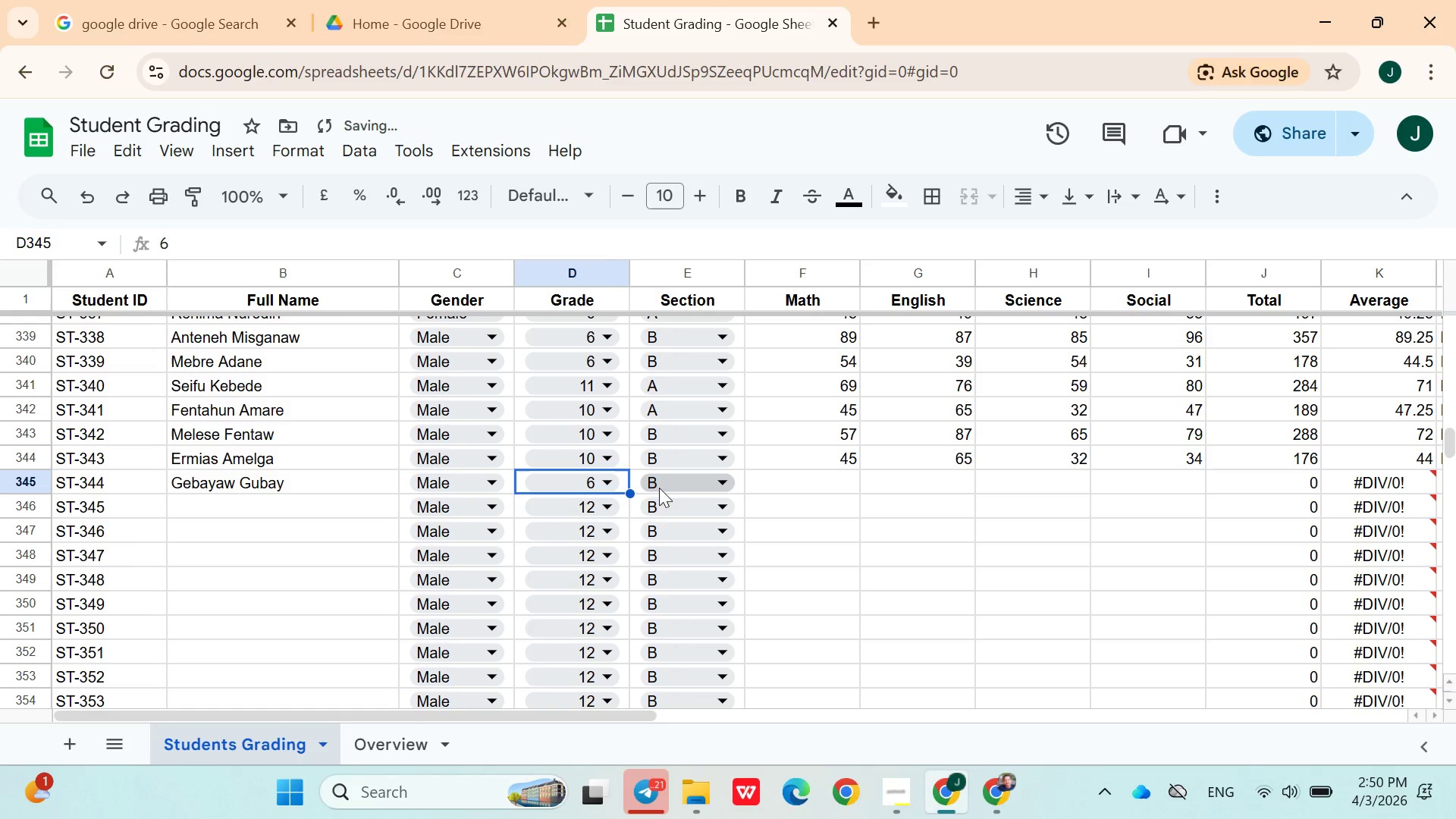 
left_click([662, 485])
 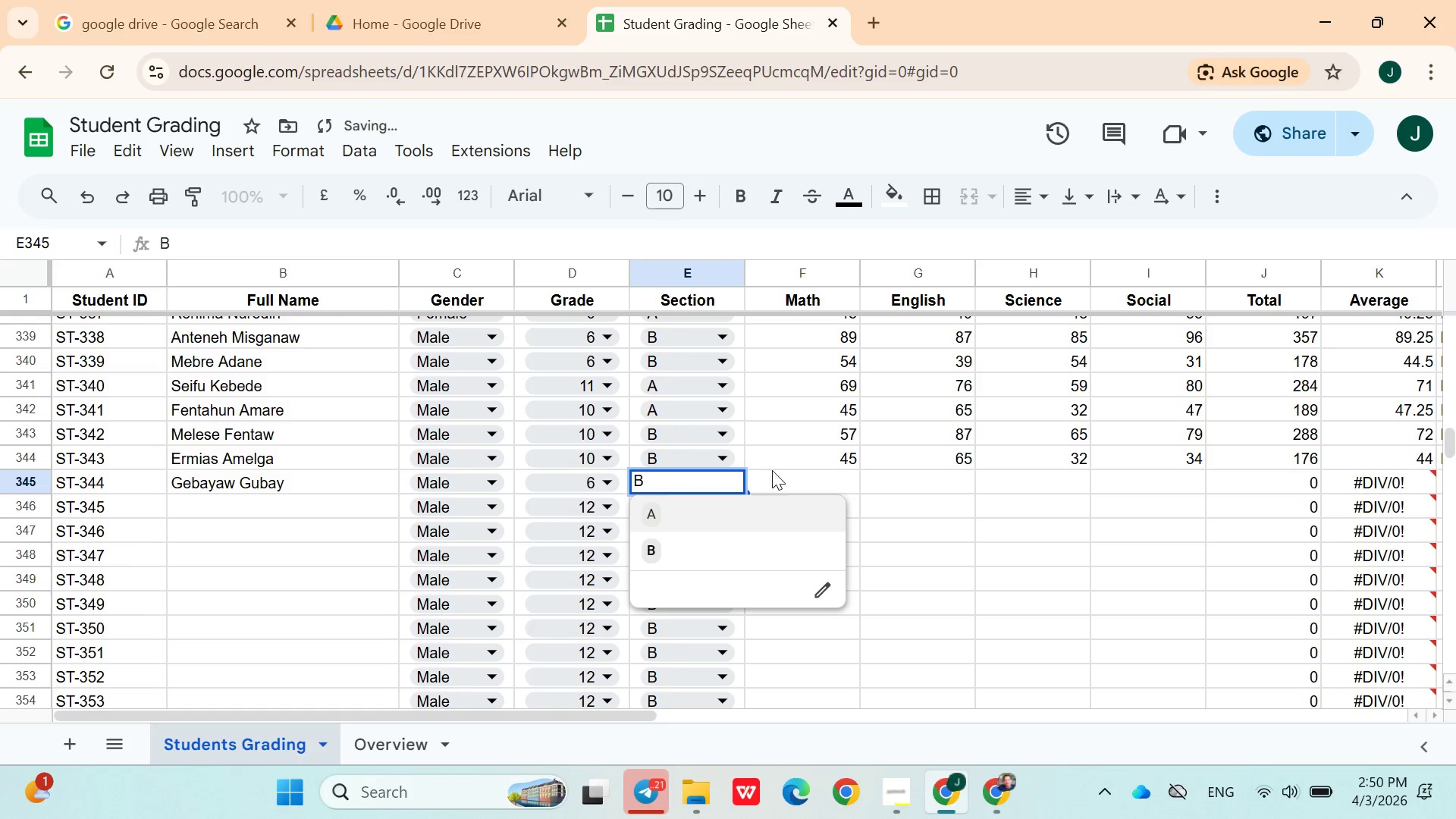 
left_click([778, 468])
 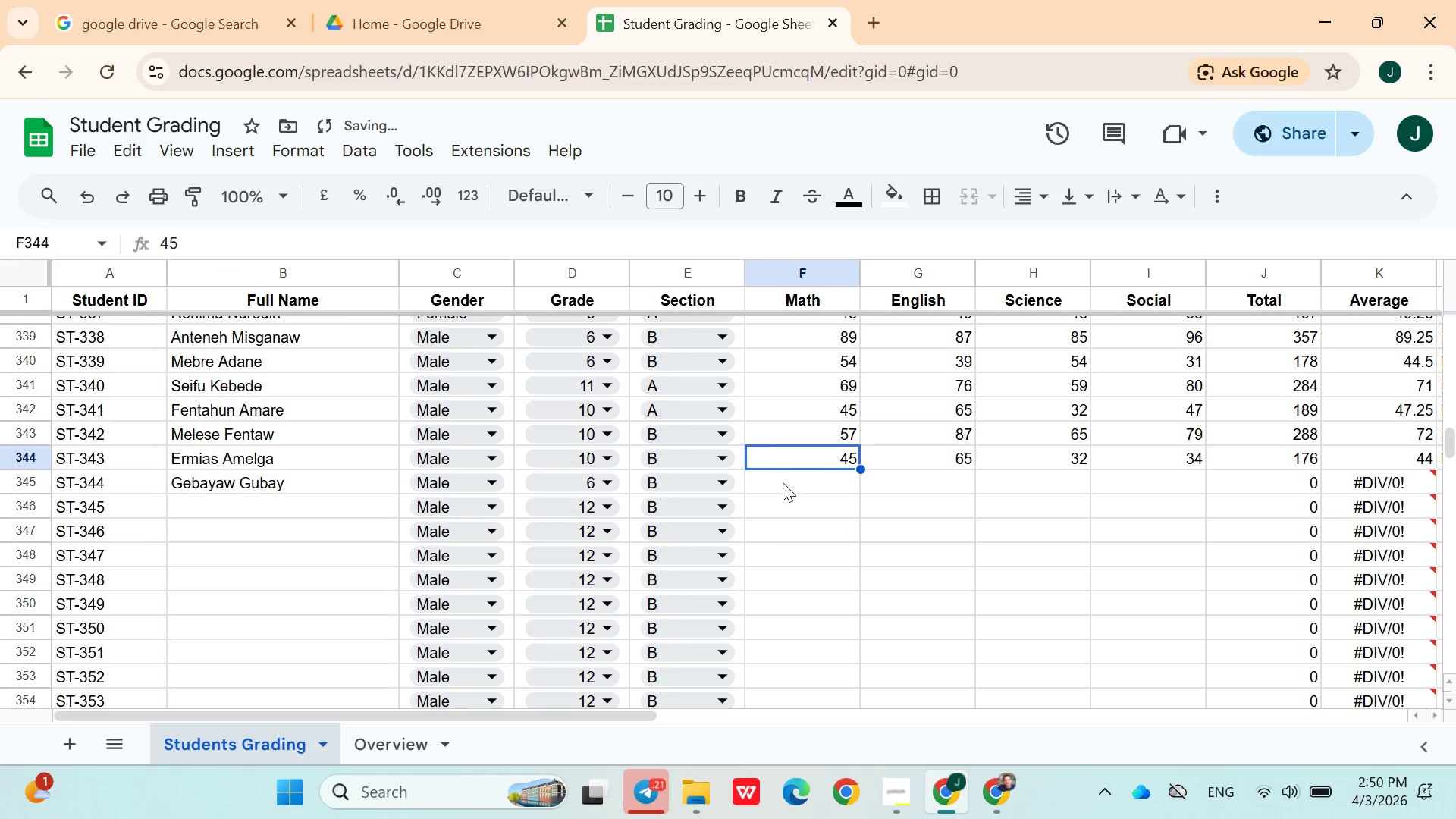 
left_click([783, 485])
 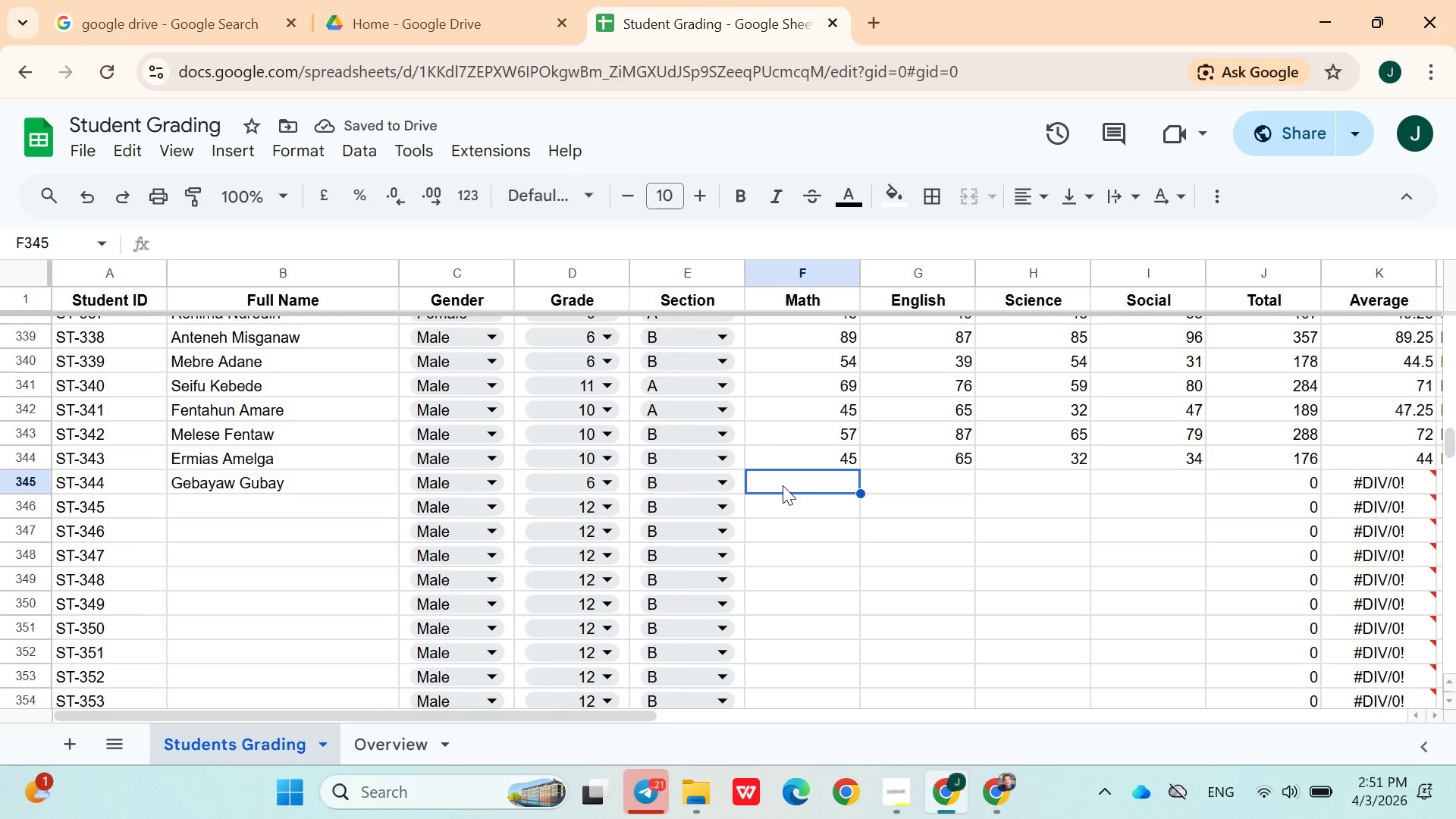 
type(65)
 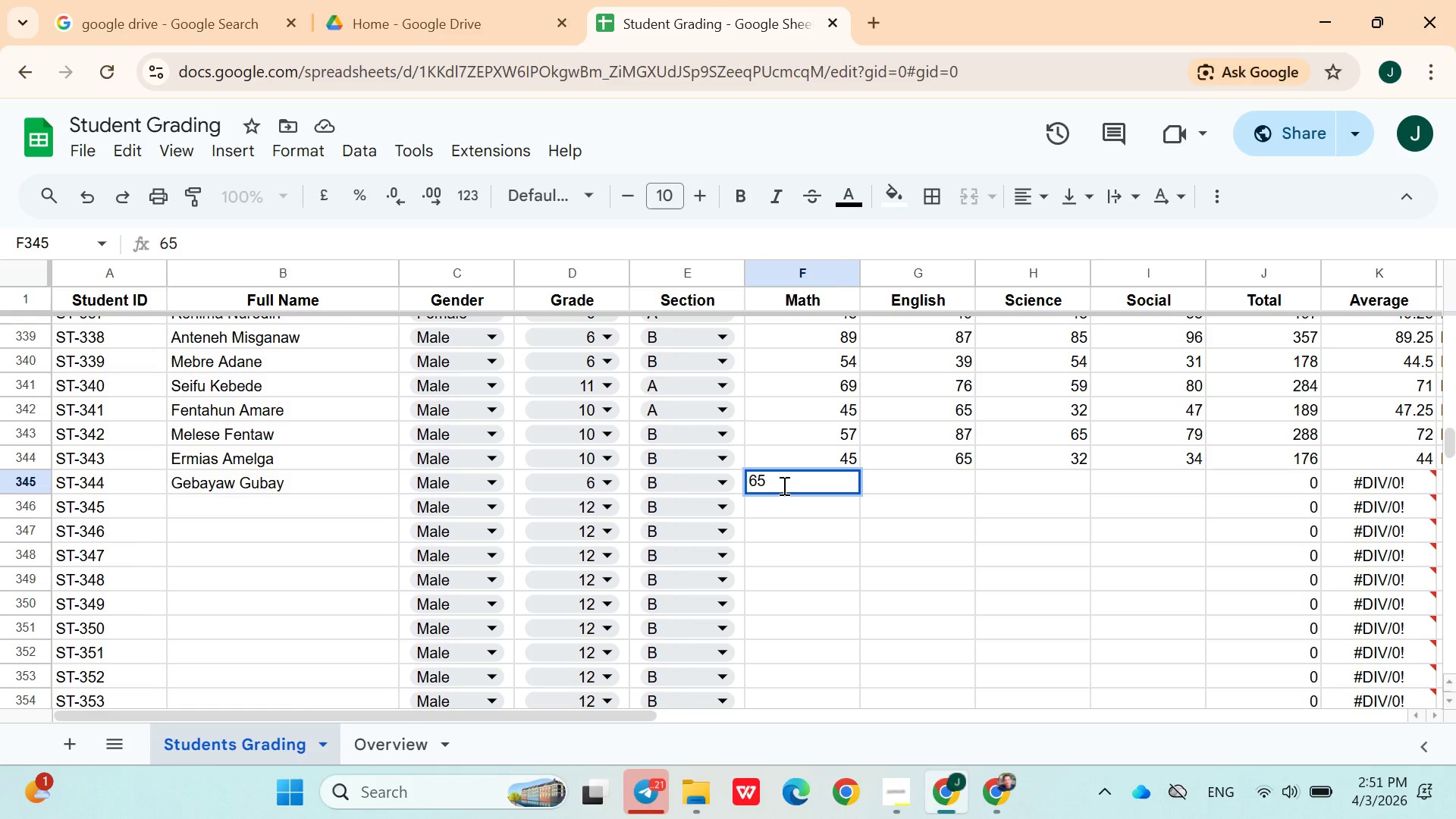 
key(ArrowRight)
 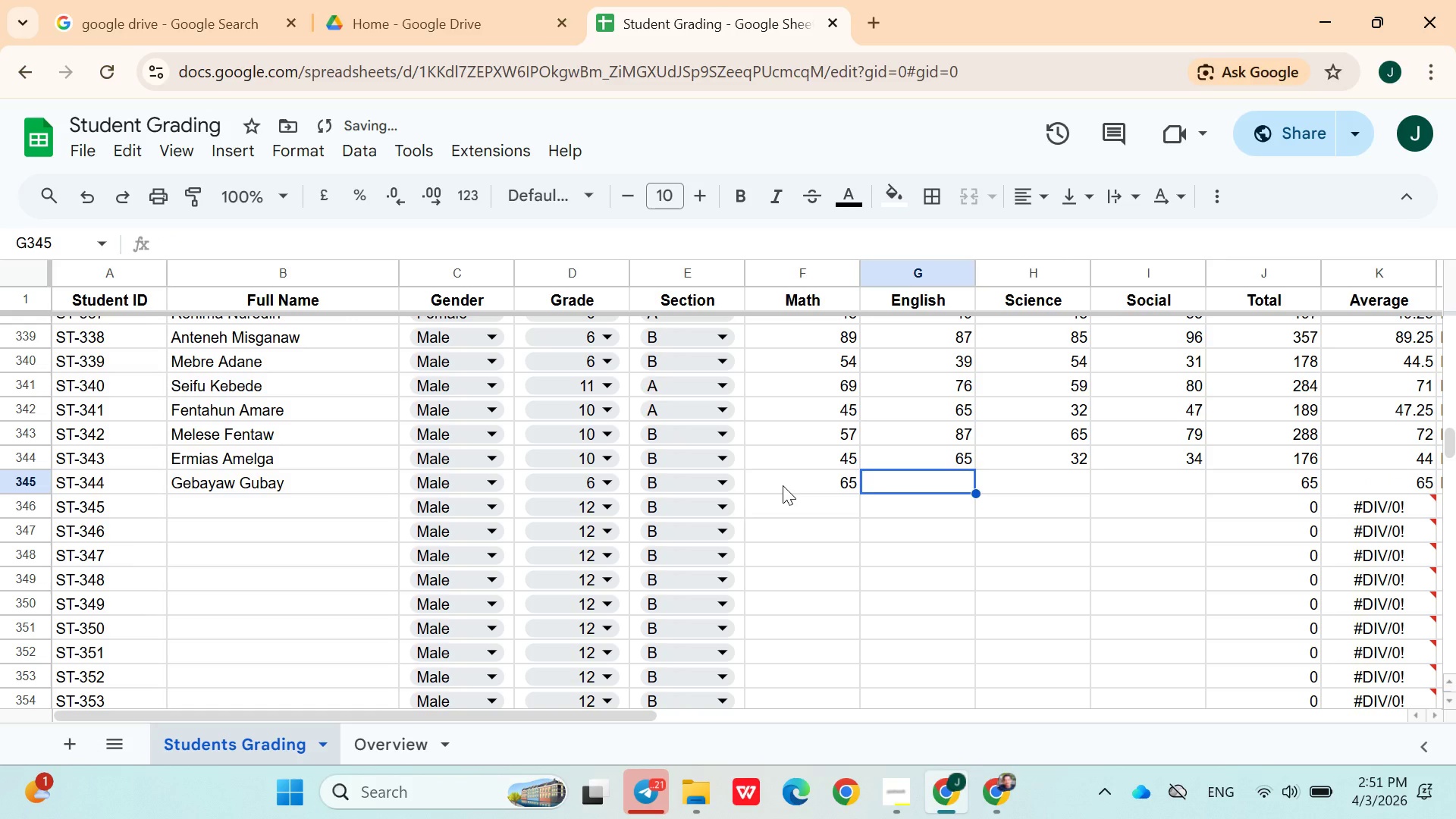 
type(47)
 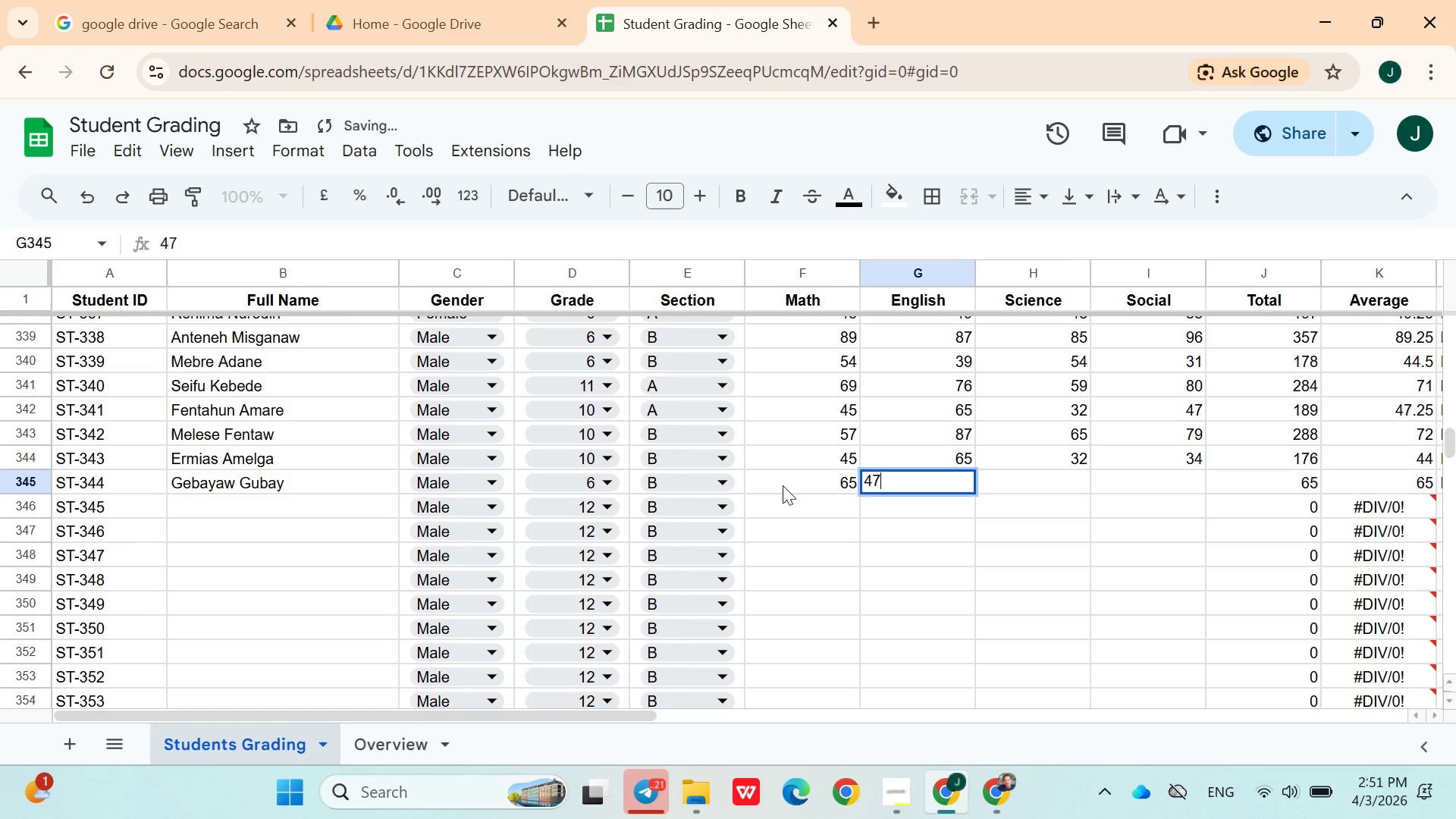 
key(ArrowRight)
 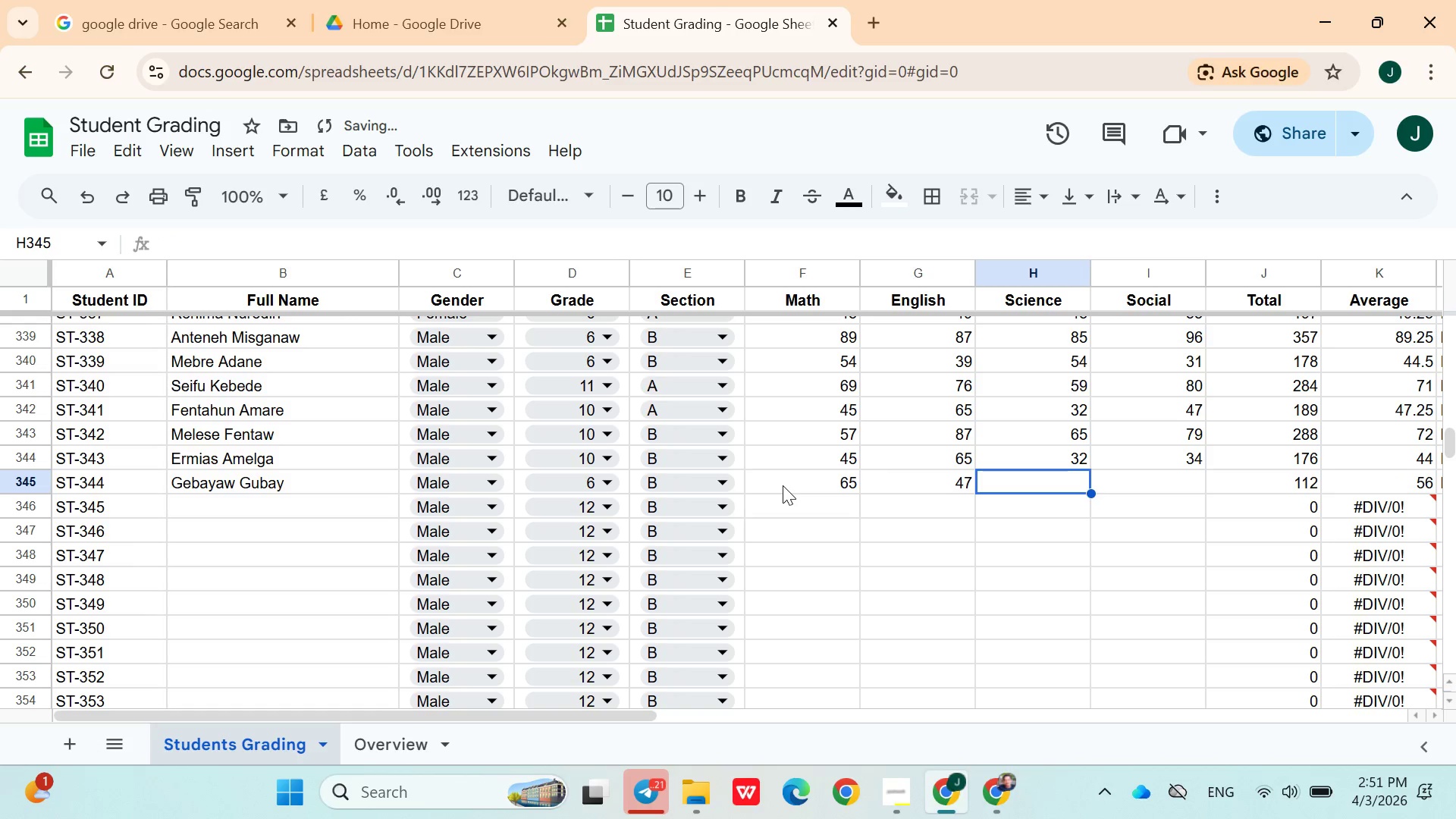 
type(68)
 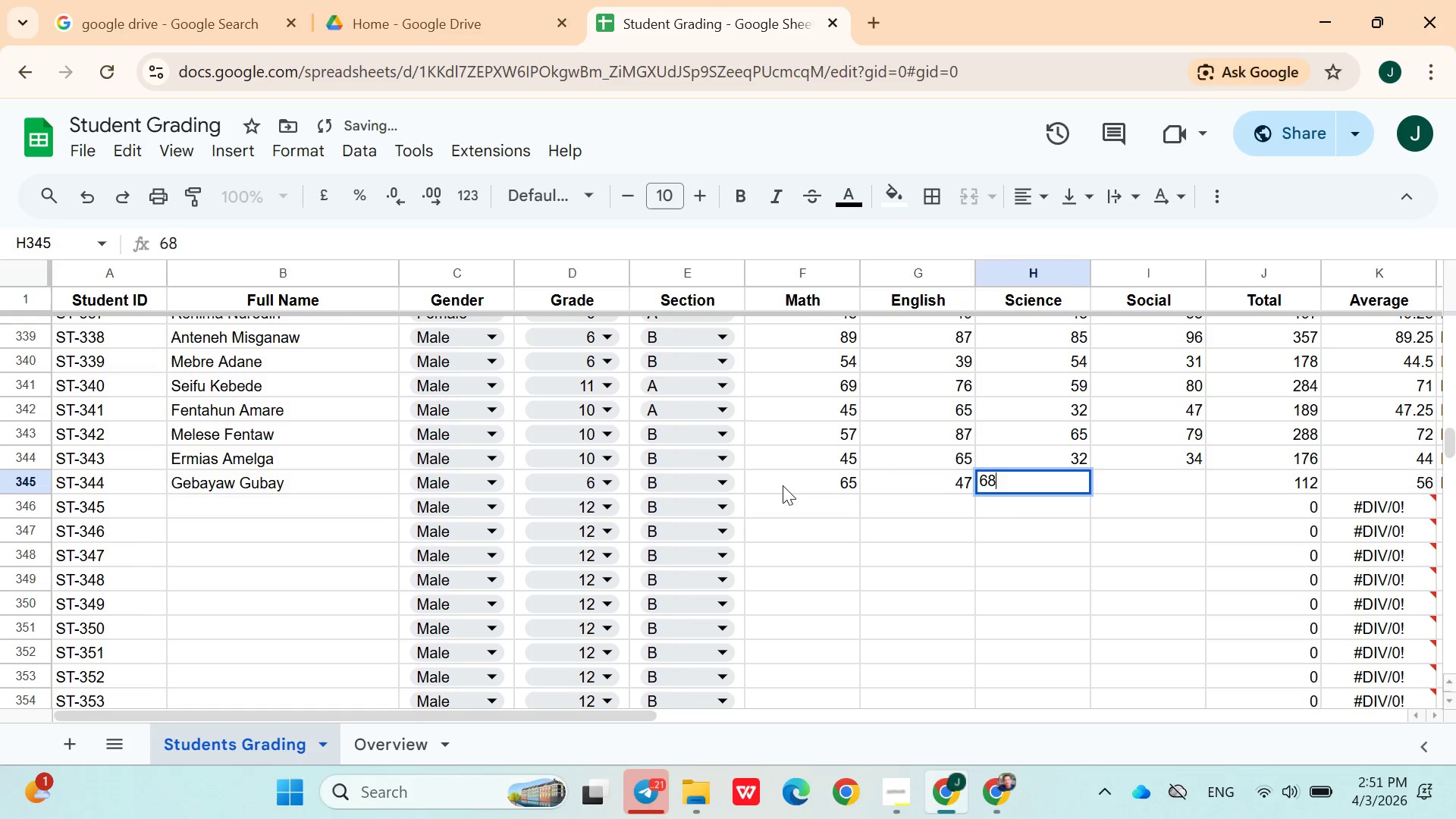 
key(ArrowRight)
 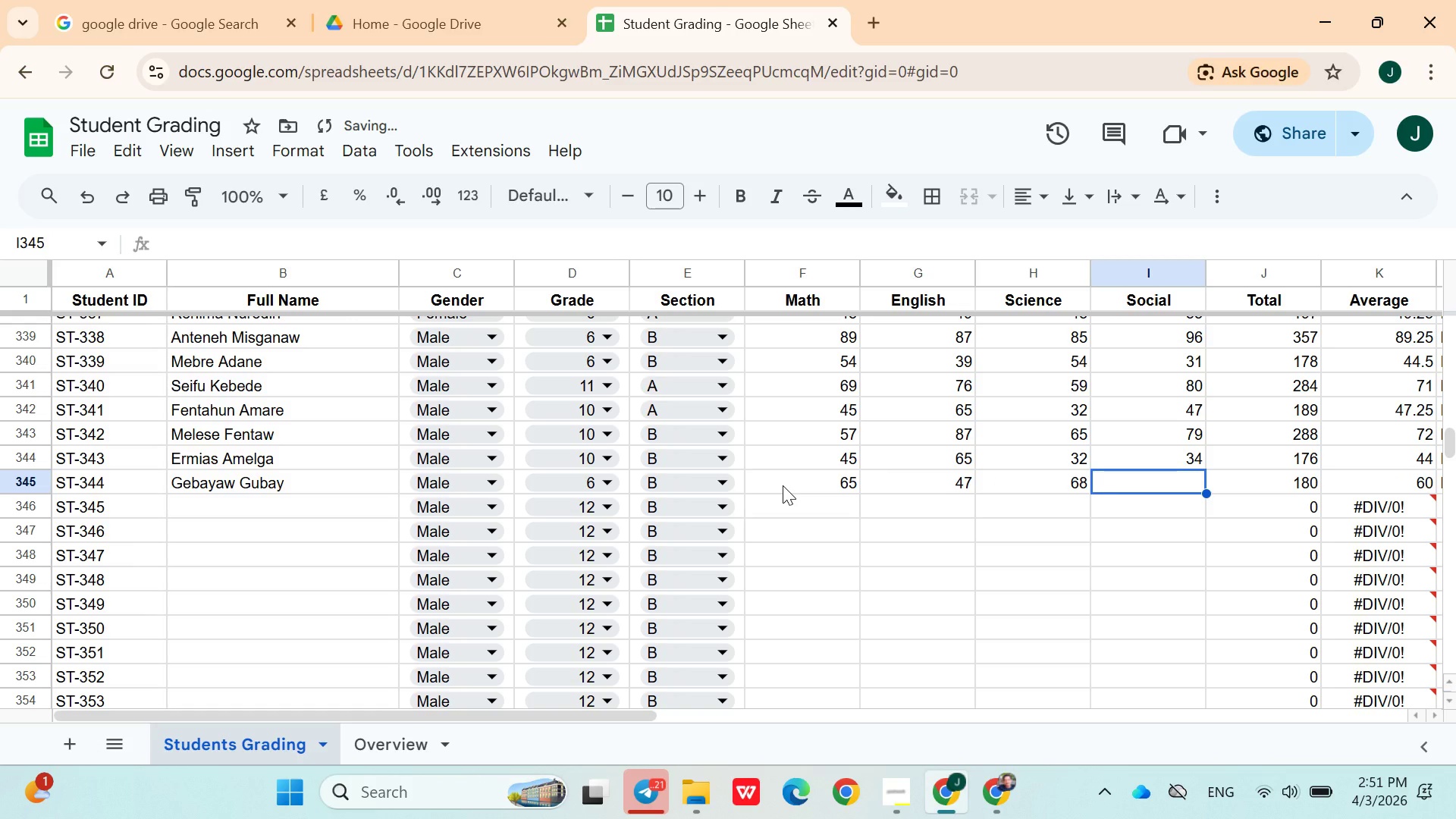 
type(89)
 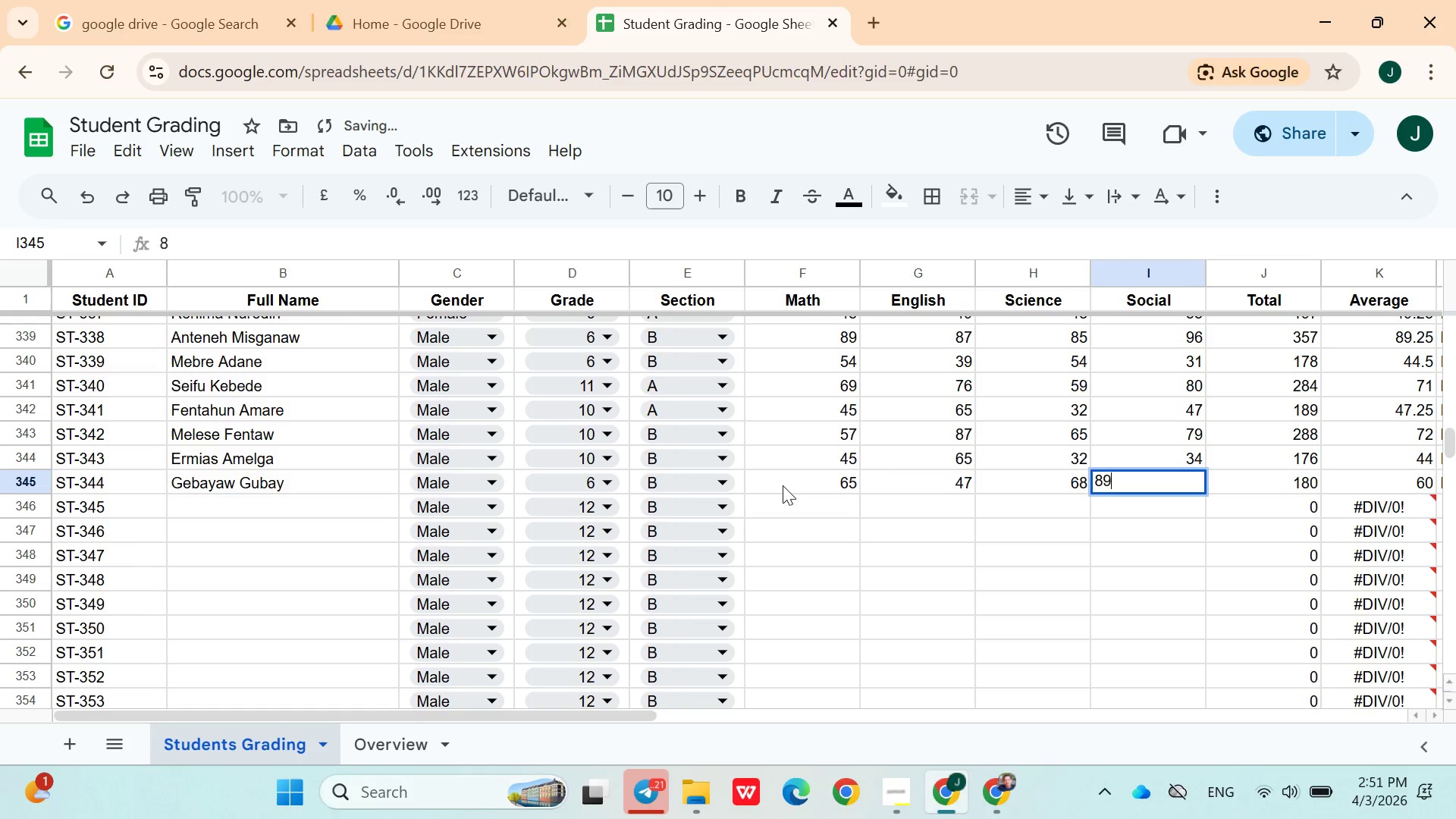 
key(ArrowRight)
 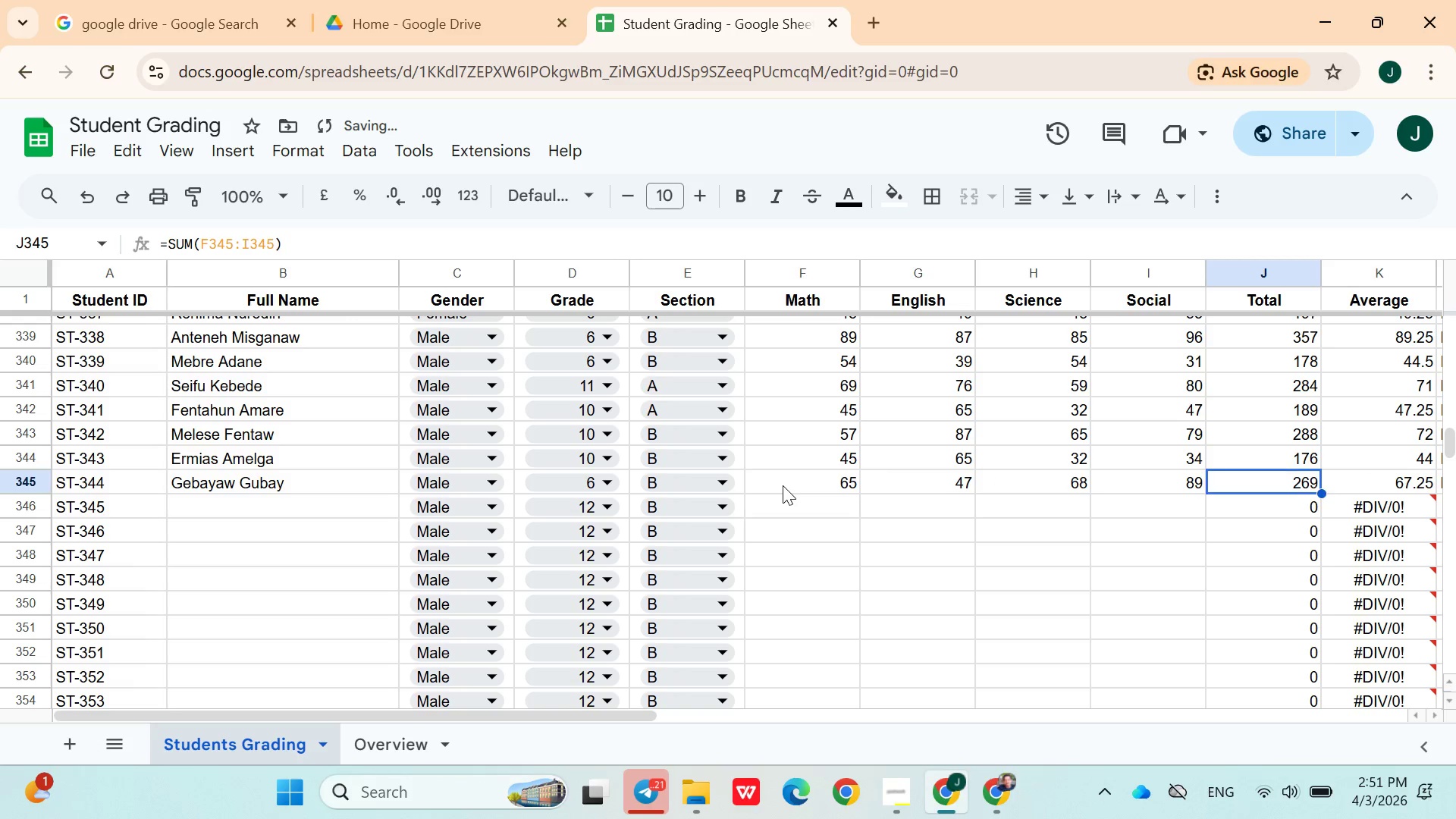 
key(ArrowDown)
 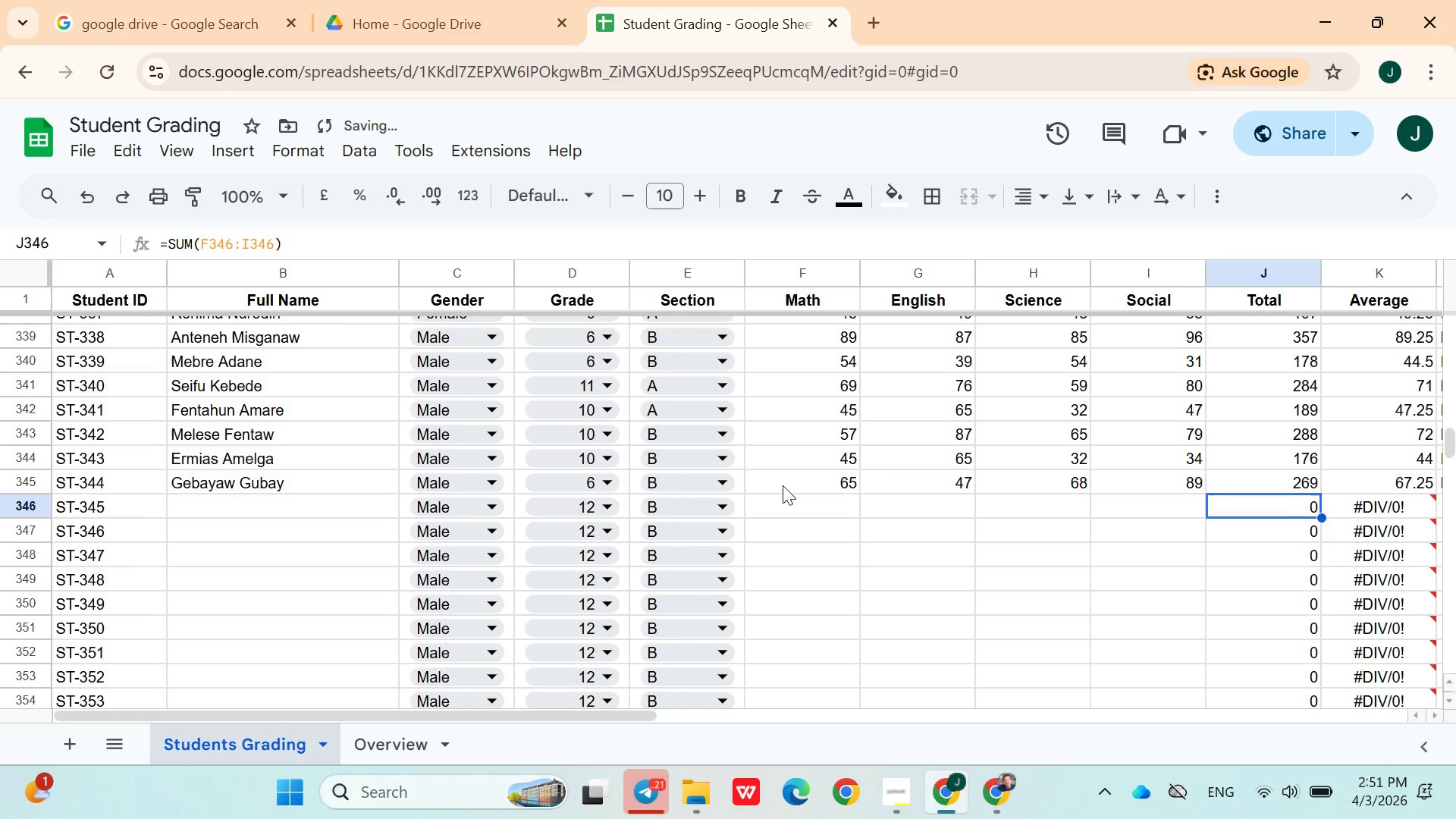 
hold_key(key=ArrowLeft, duration=0.92)
 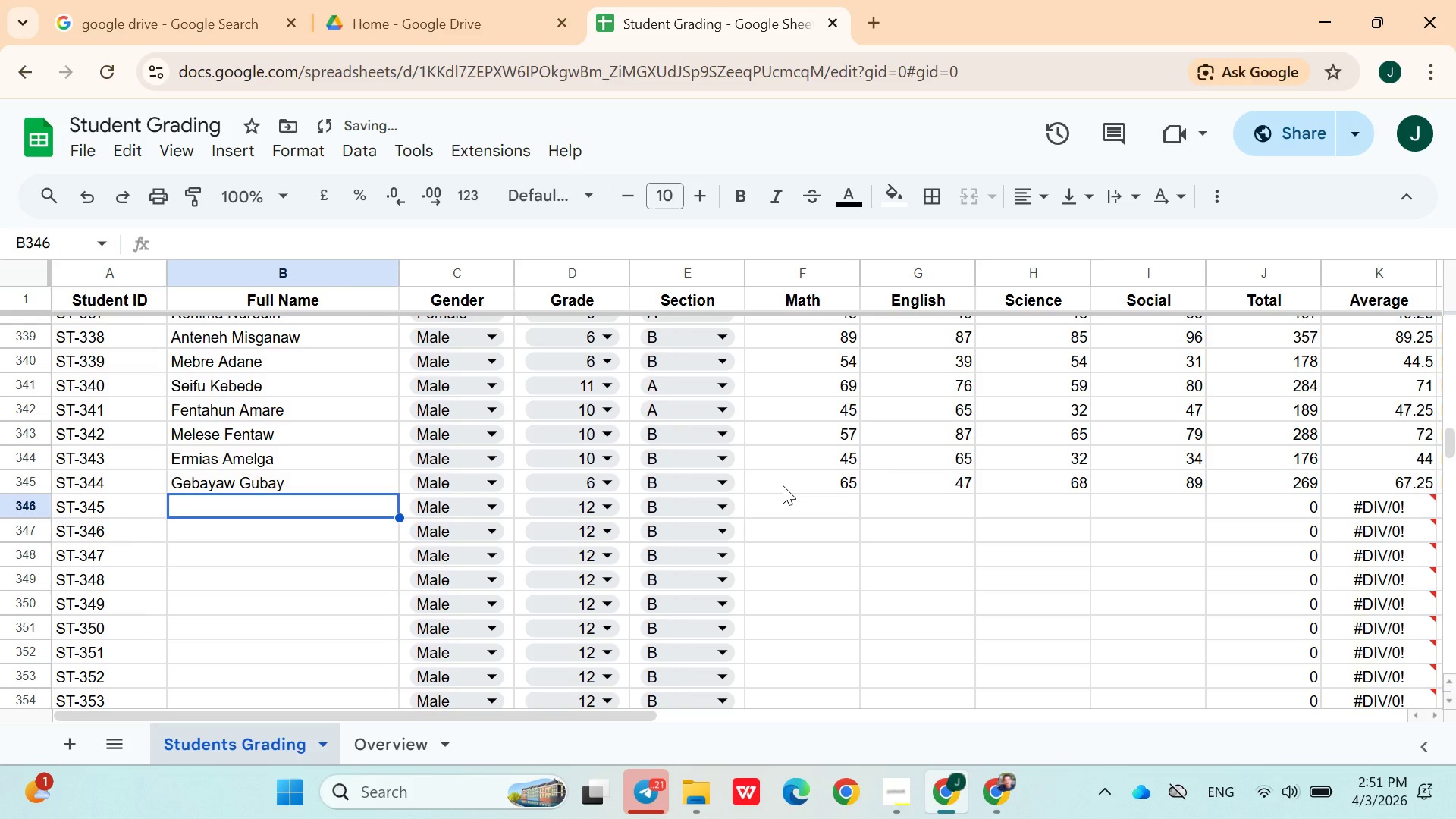 
key(ArrowRight)
 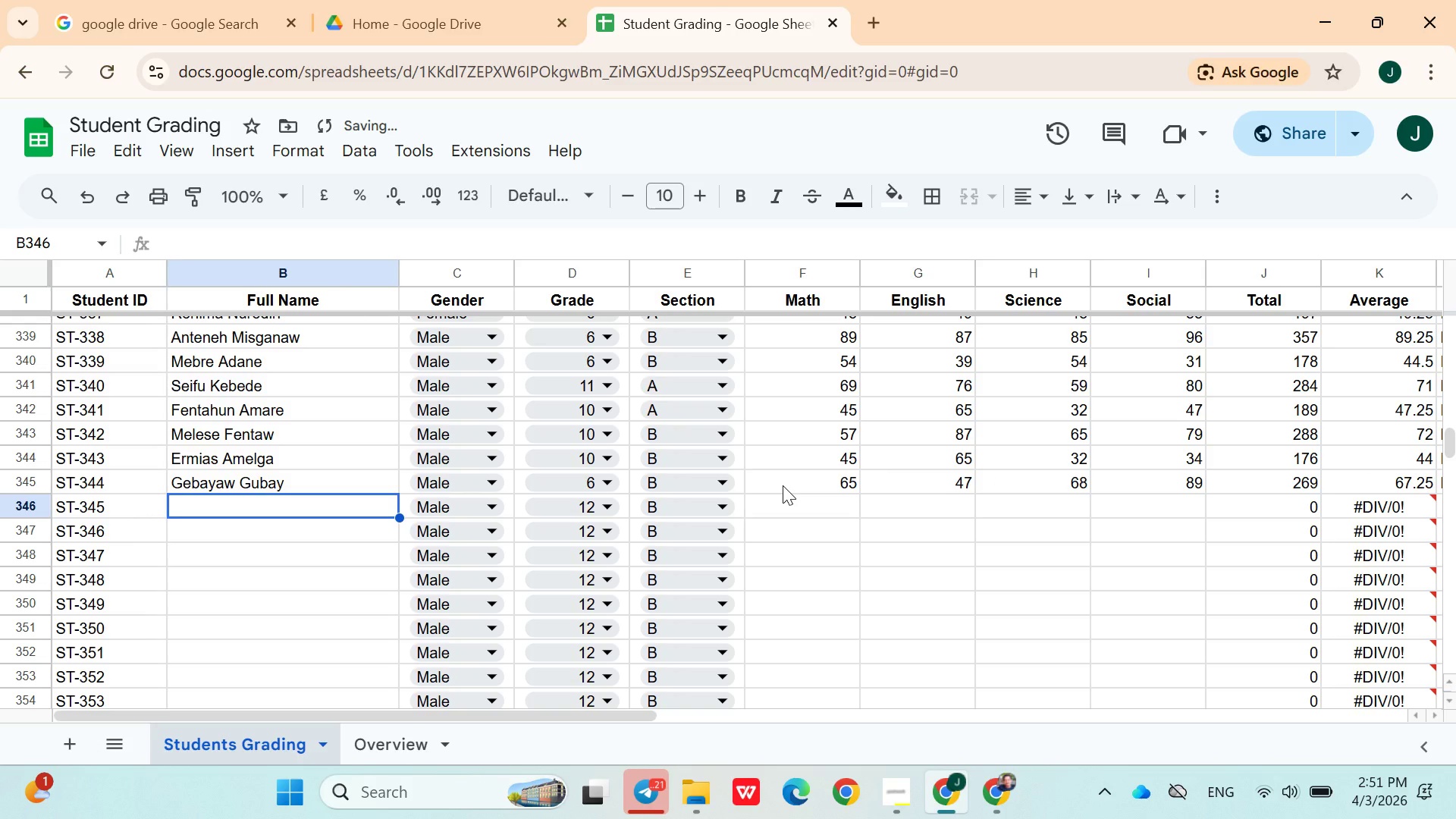 
type(Gubena Felka)
 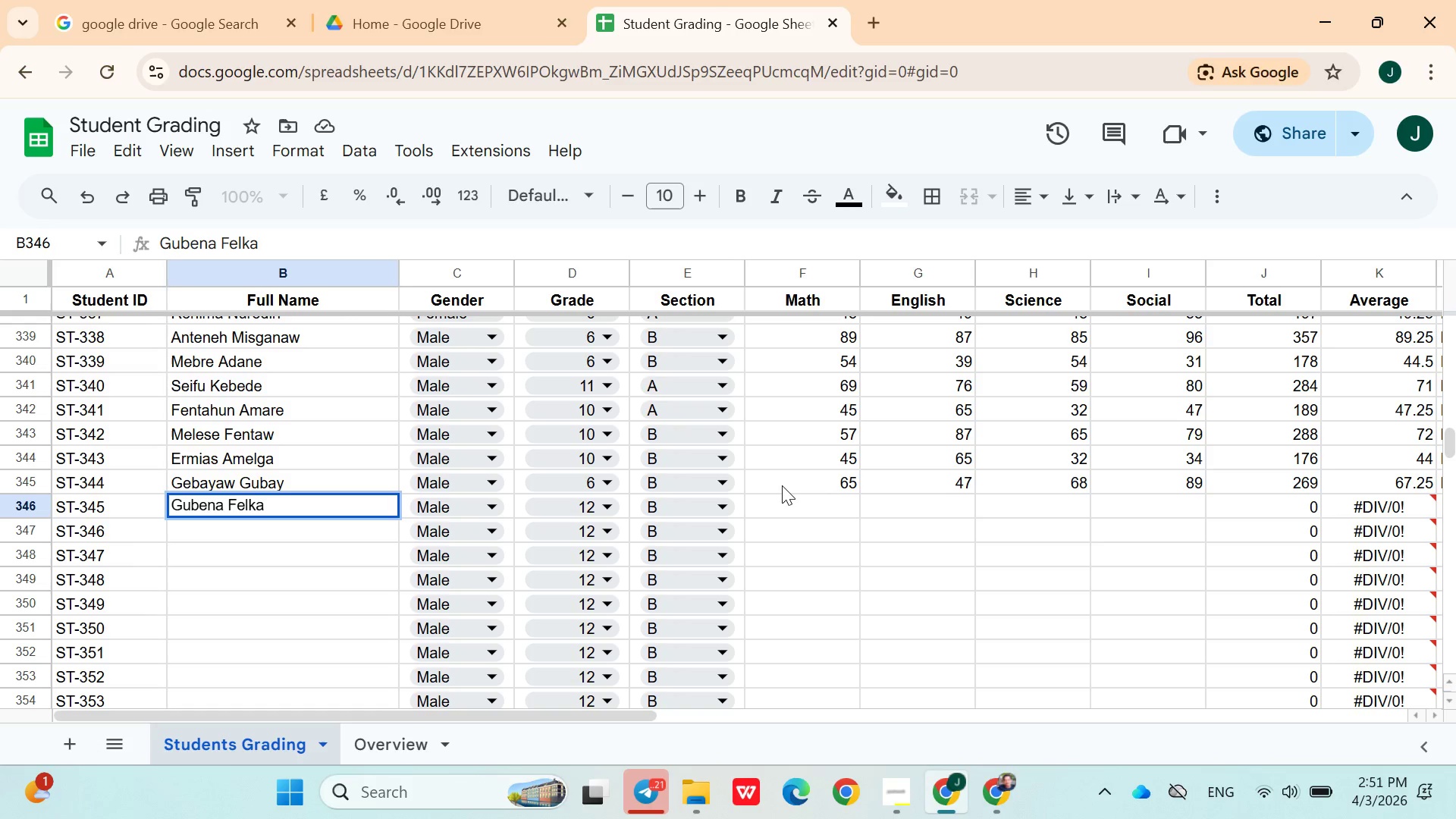 
left_click([605, 504])
 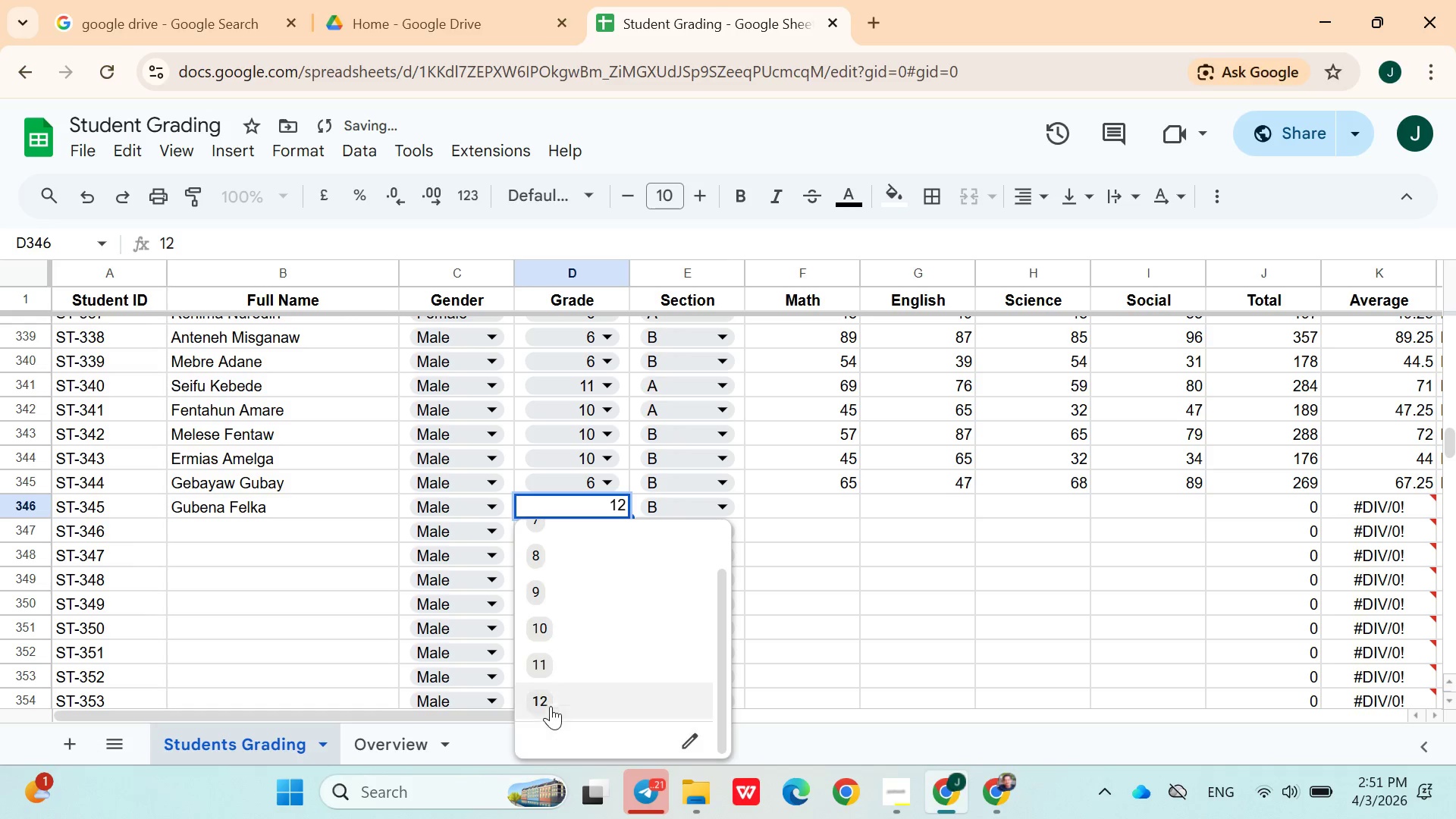 
left_click([553, 656])
 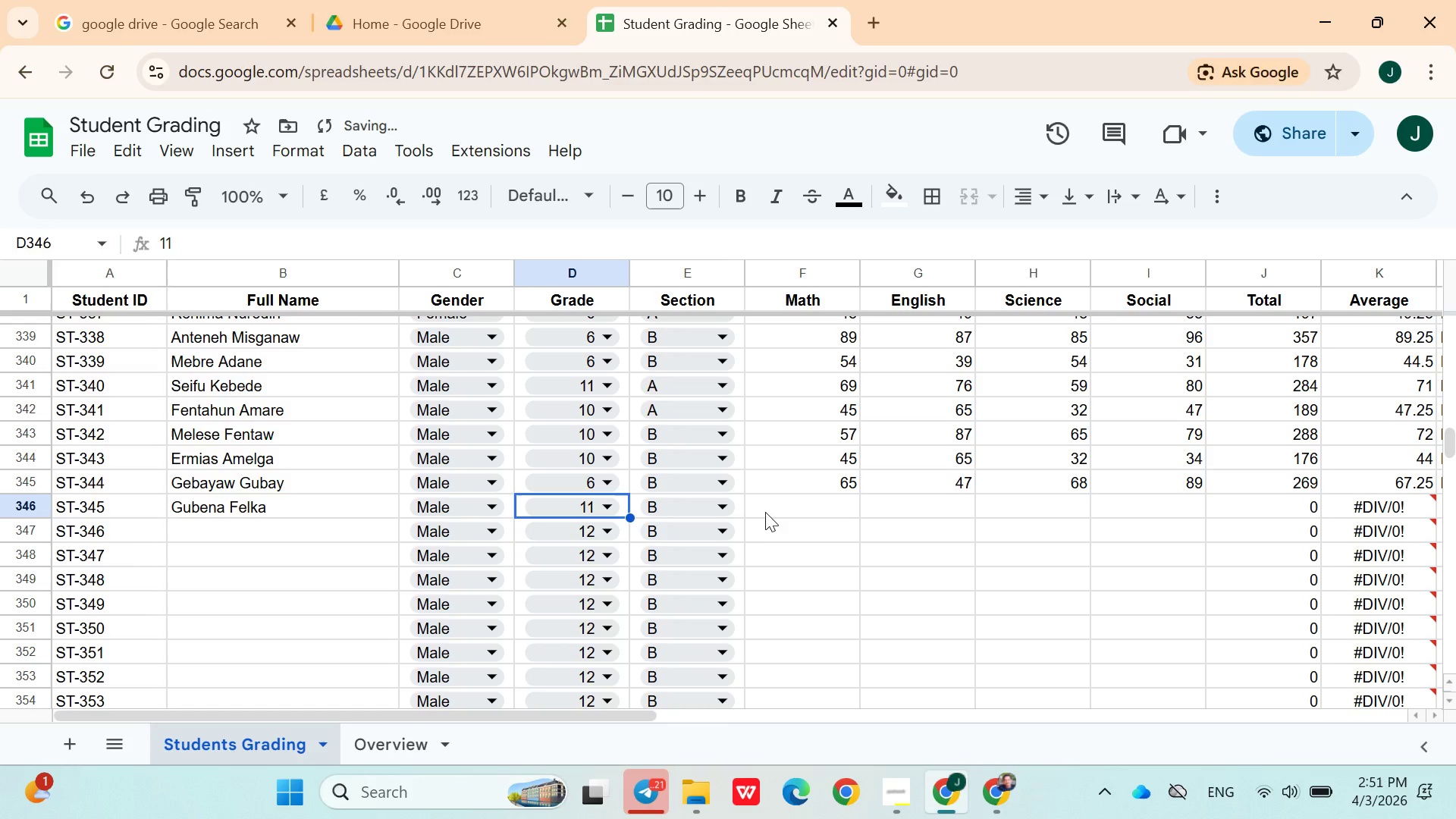 
left_click([765, 511])
 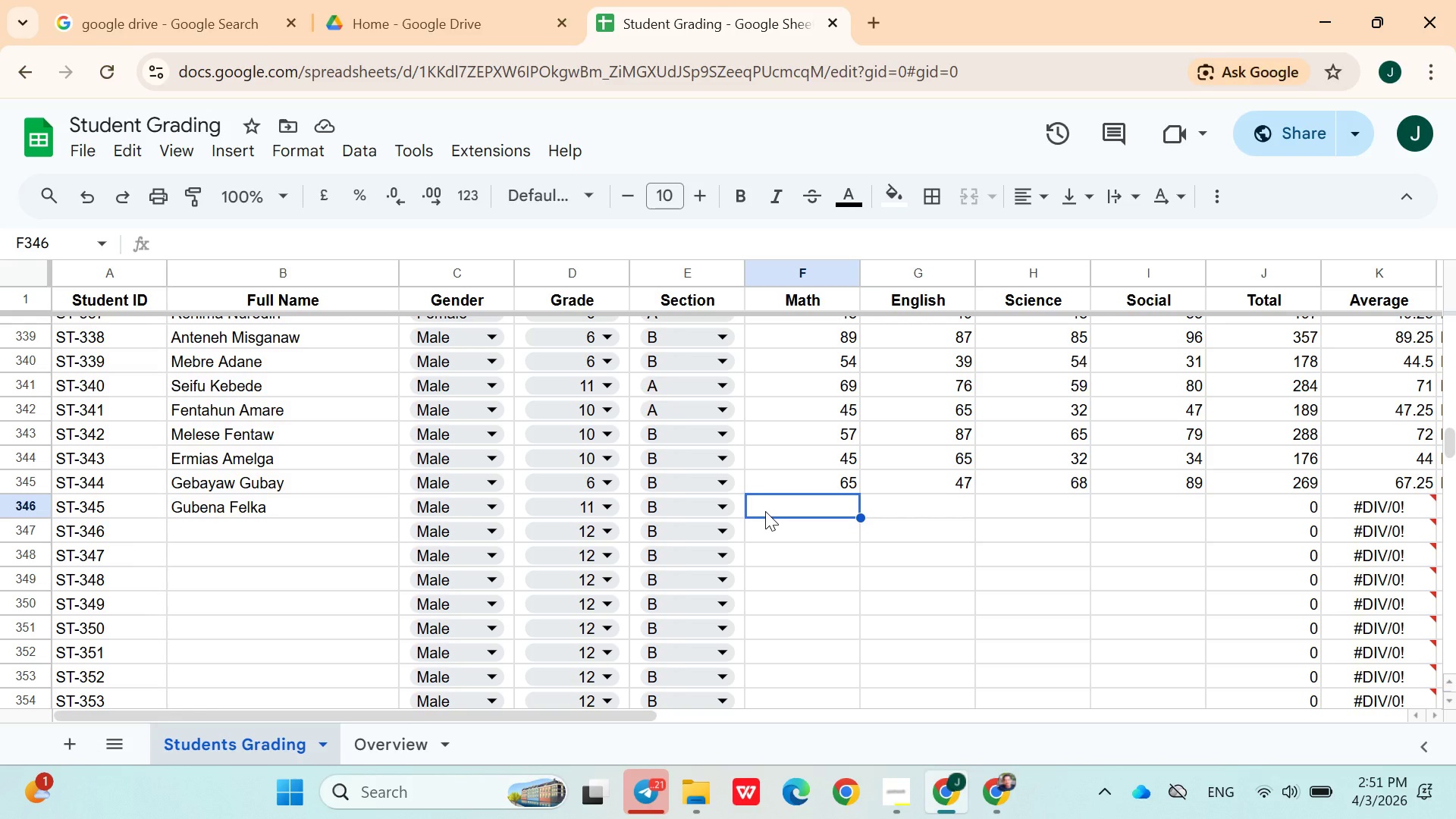 
wait(18.94)
 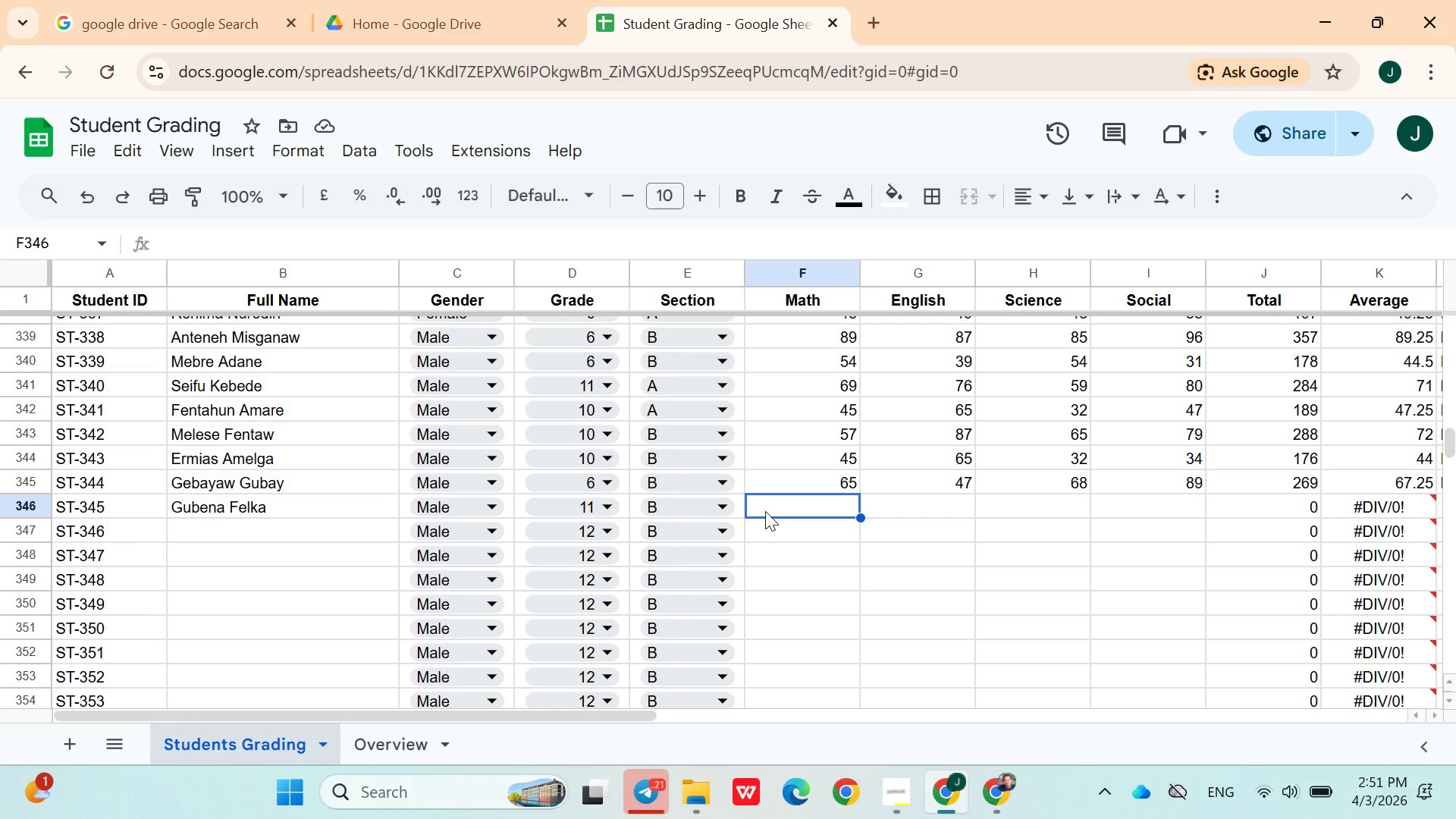 
type(46)
 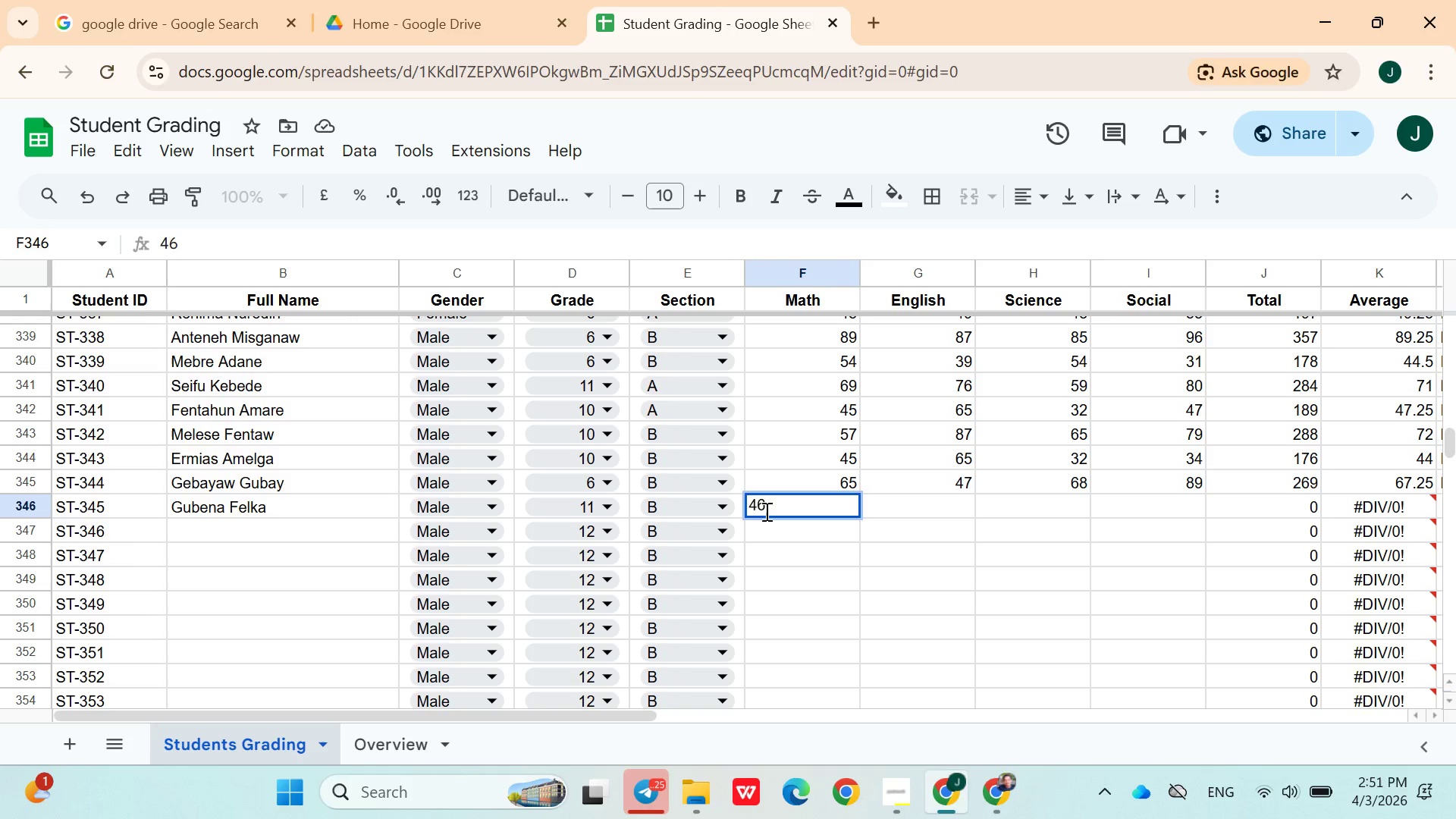 
key(ArrowRight)
 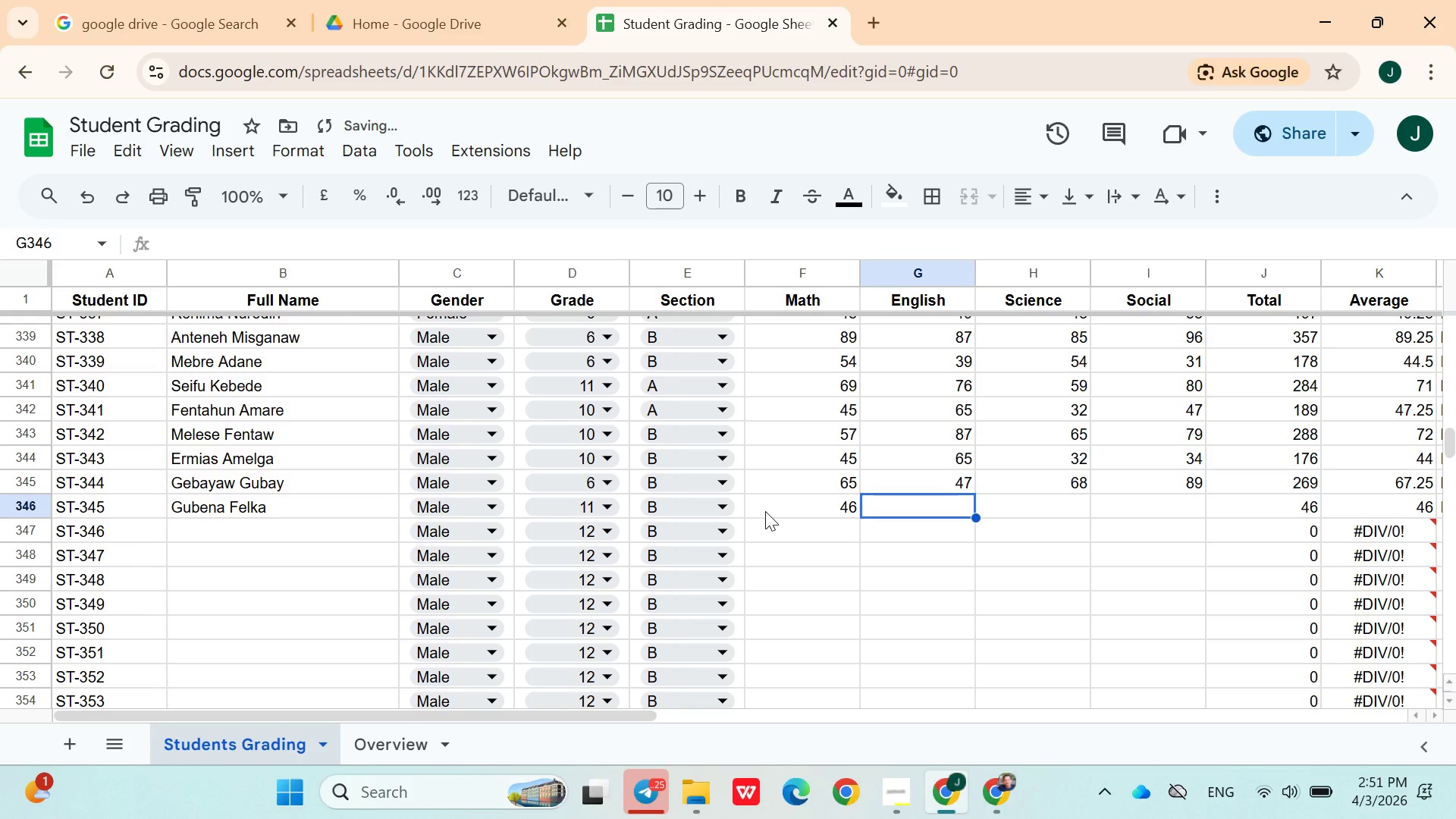 
type(56)
 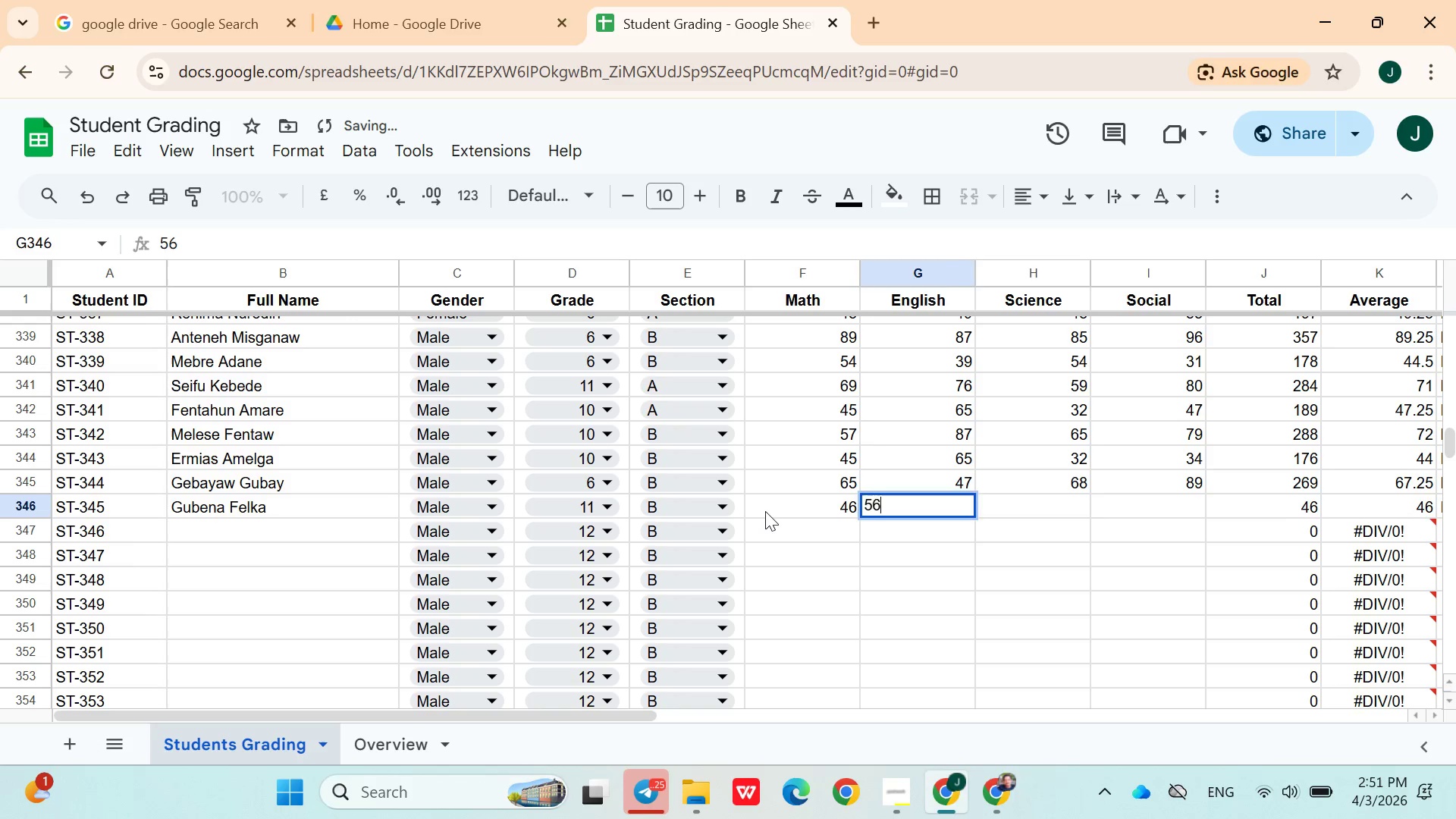 
key(ArrowRight)
 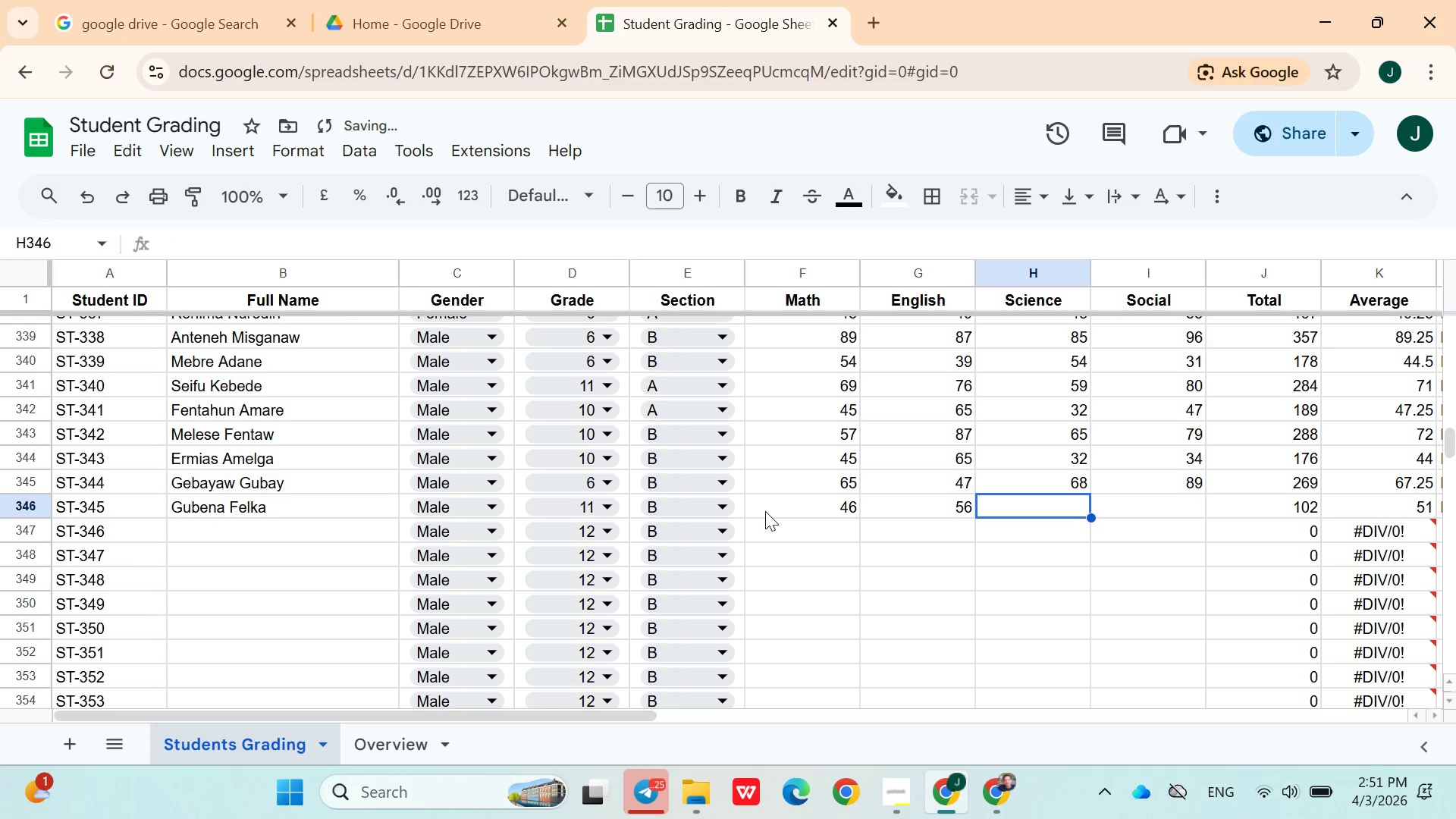 
type(43)
 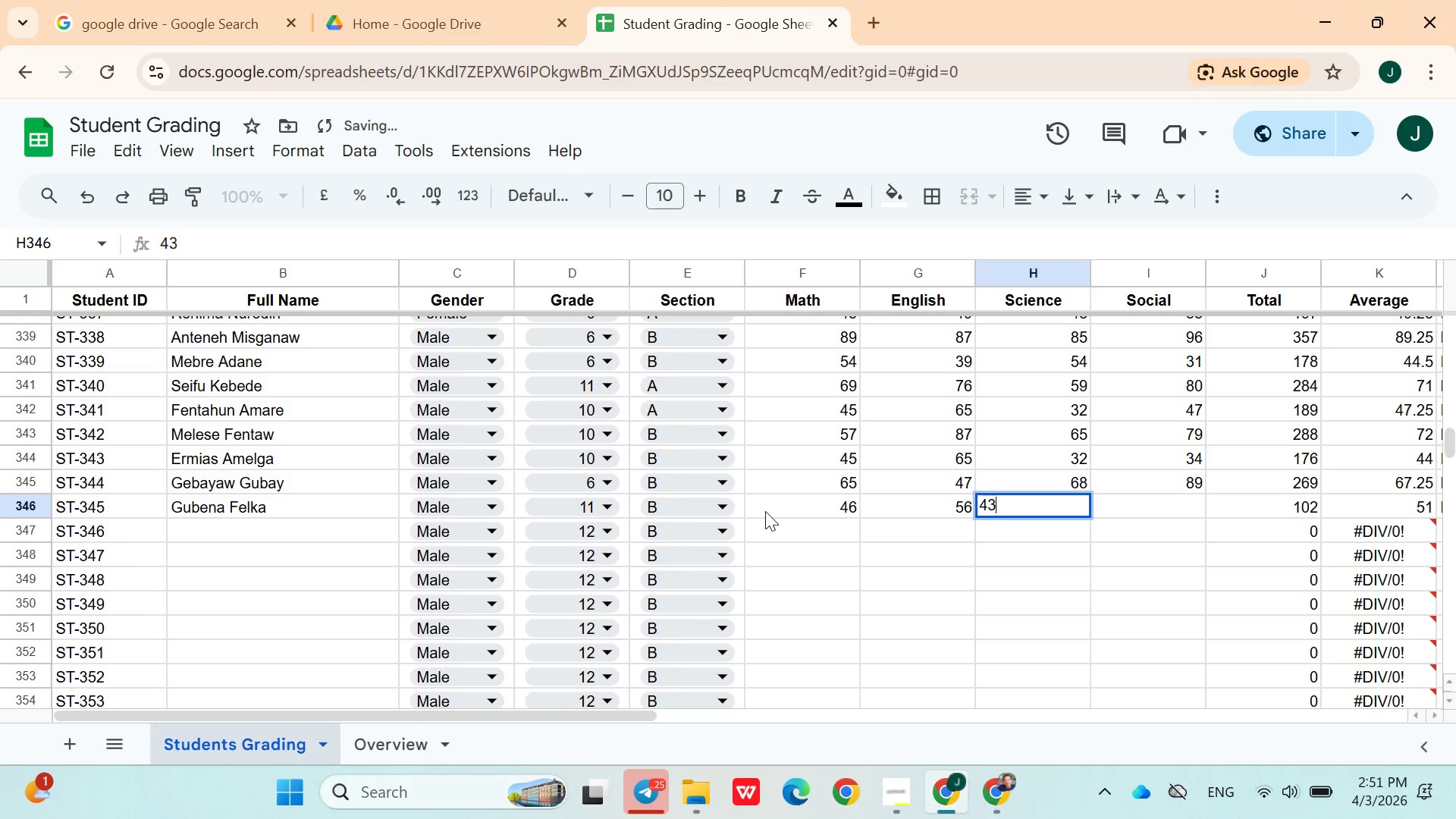 
key(ArrowRight)
 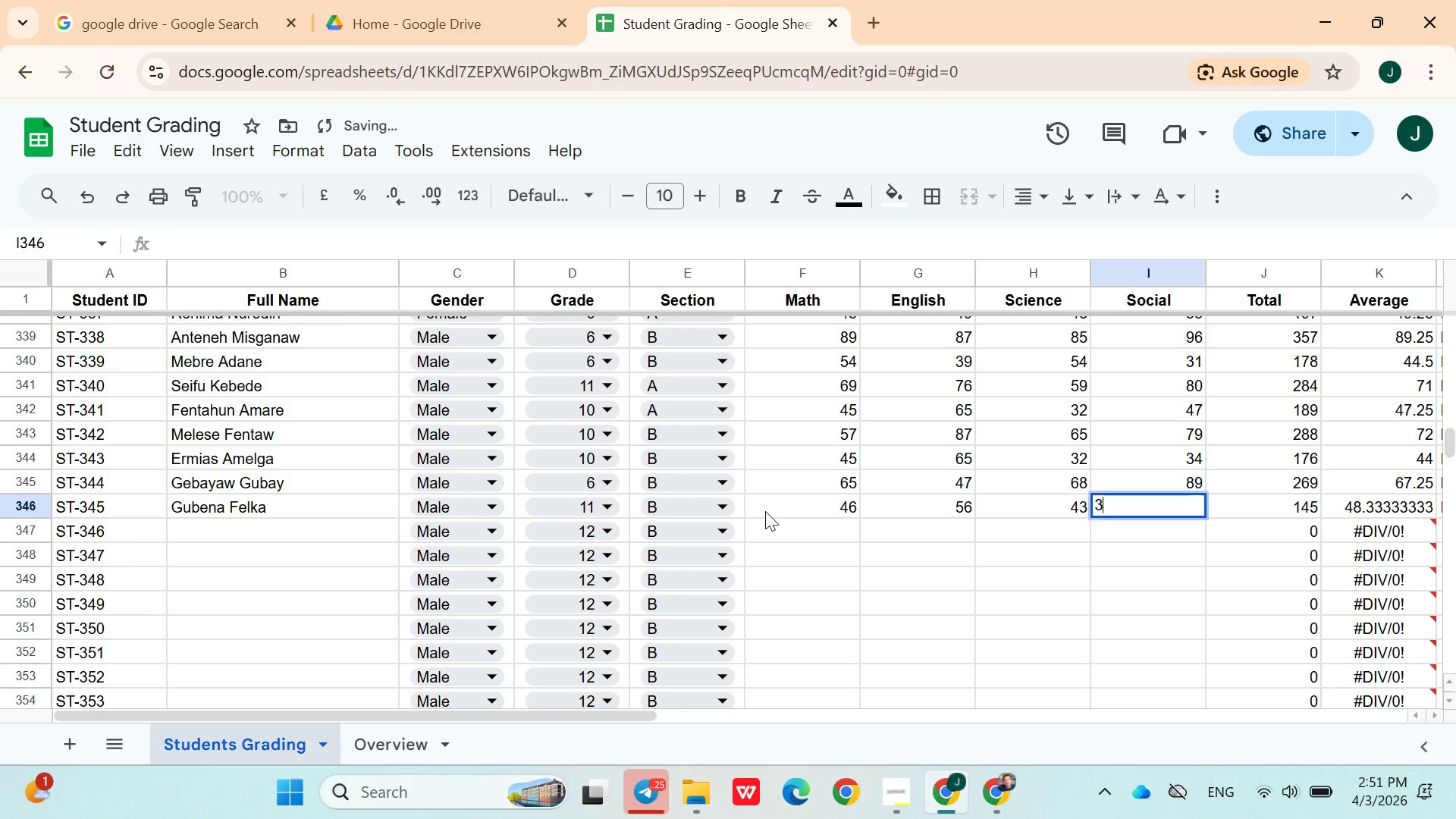 
type(32)
 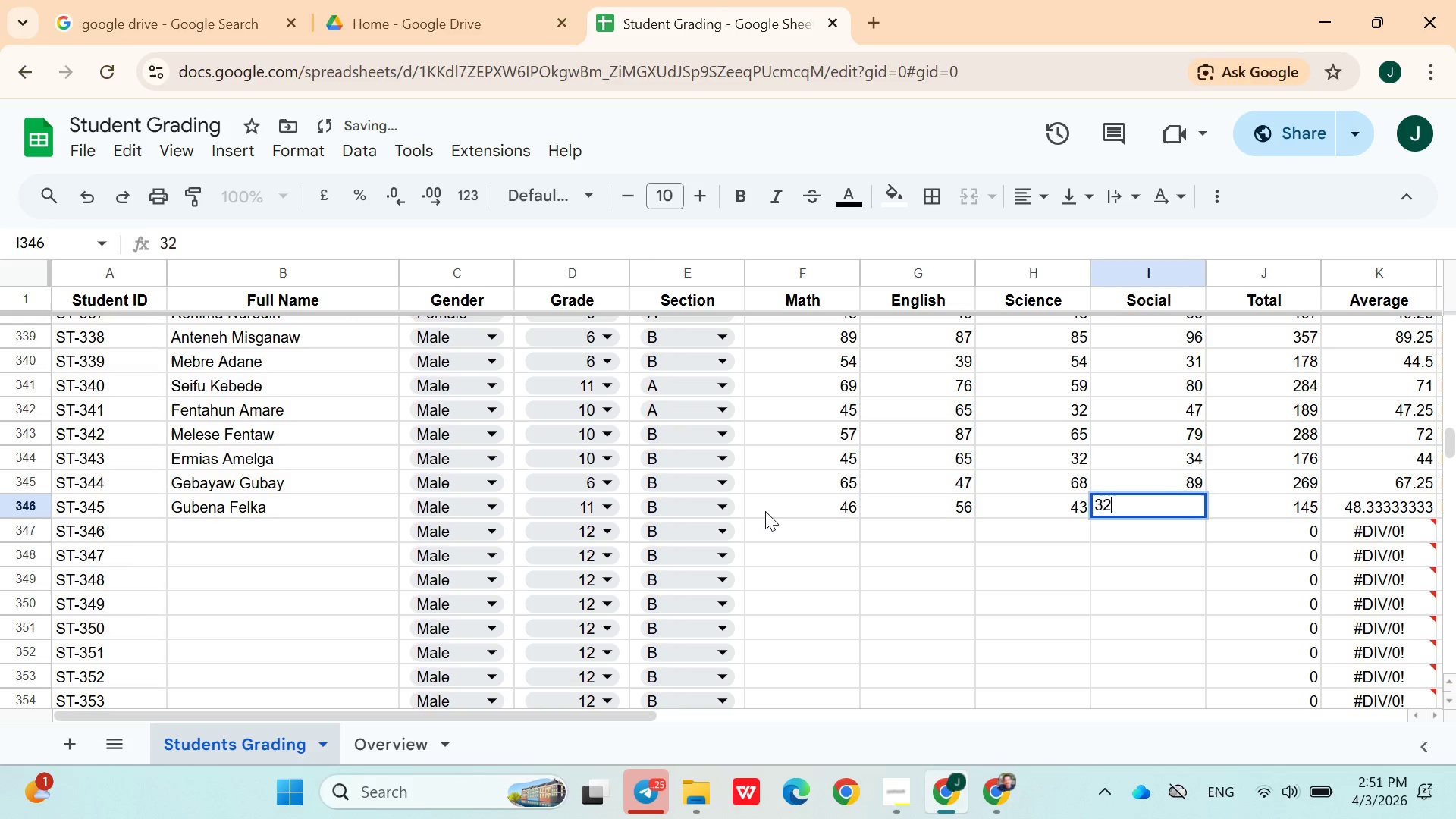 
key(ArrowRight)
 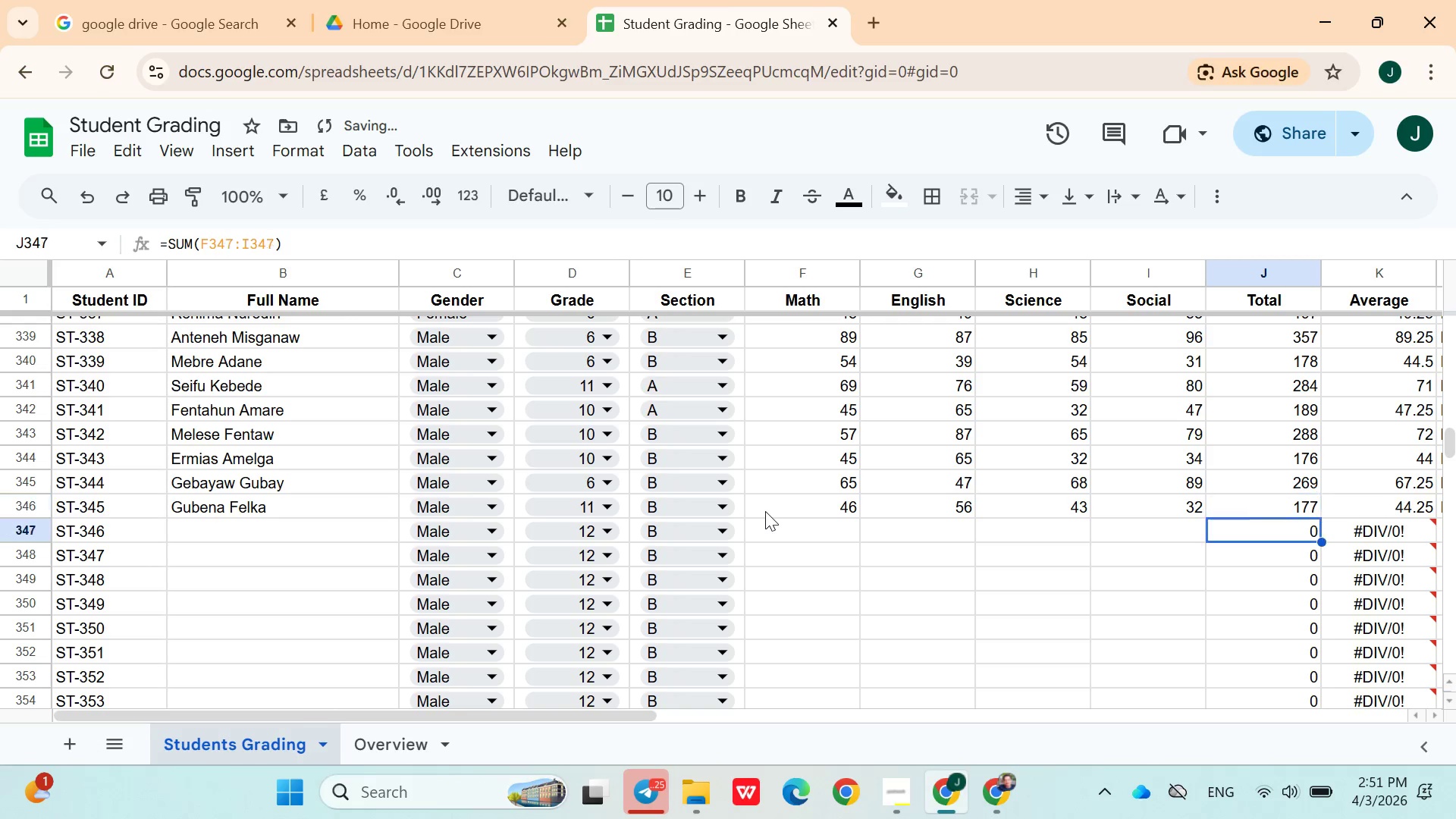 
key(ArrowDown)
 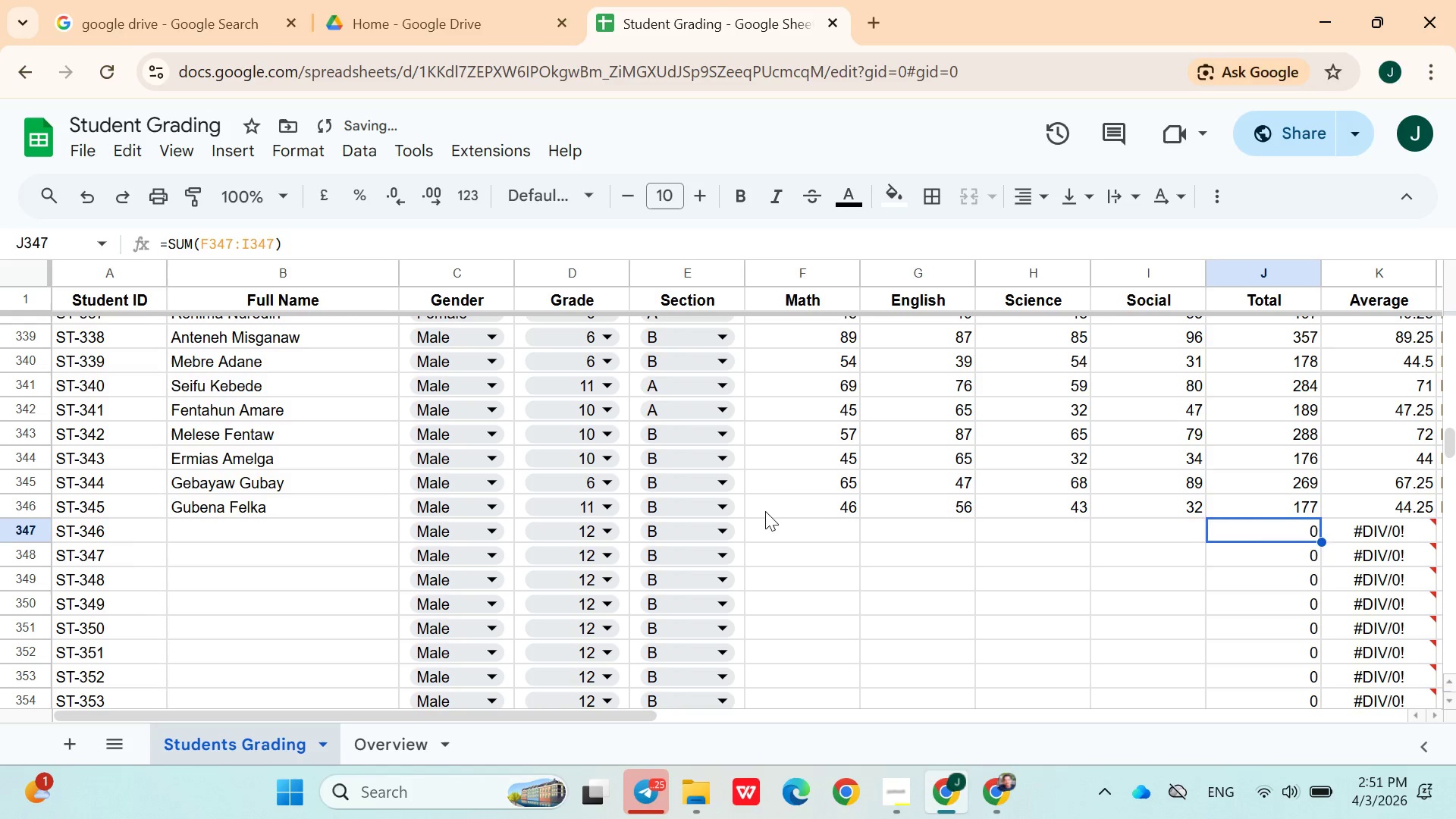 
key(ArrowLeft)
 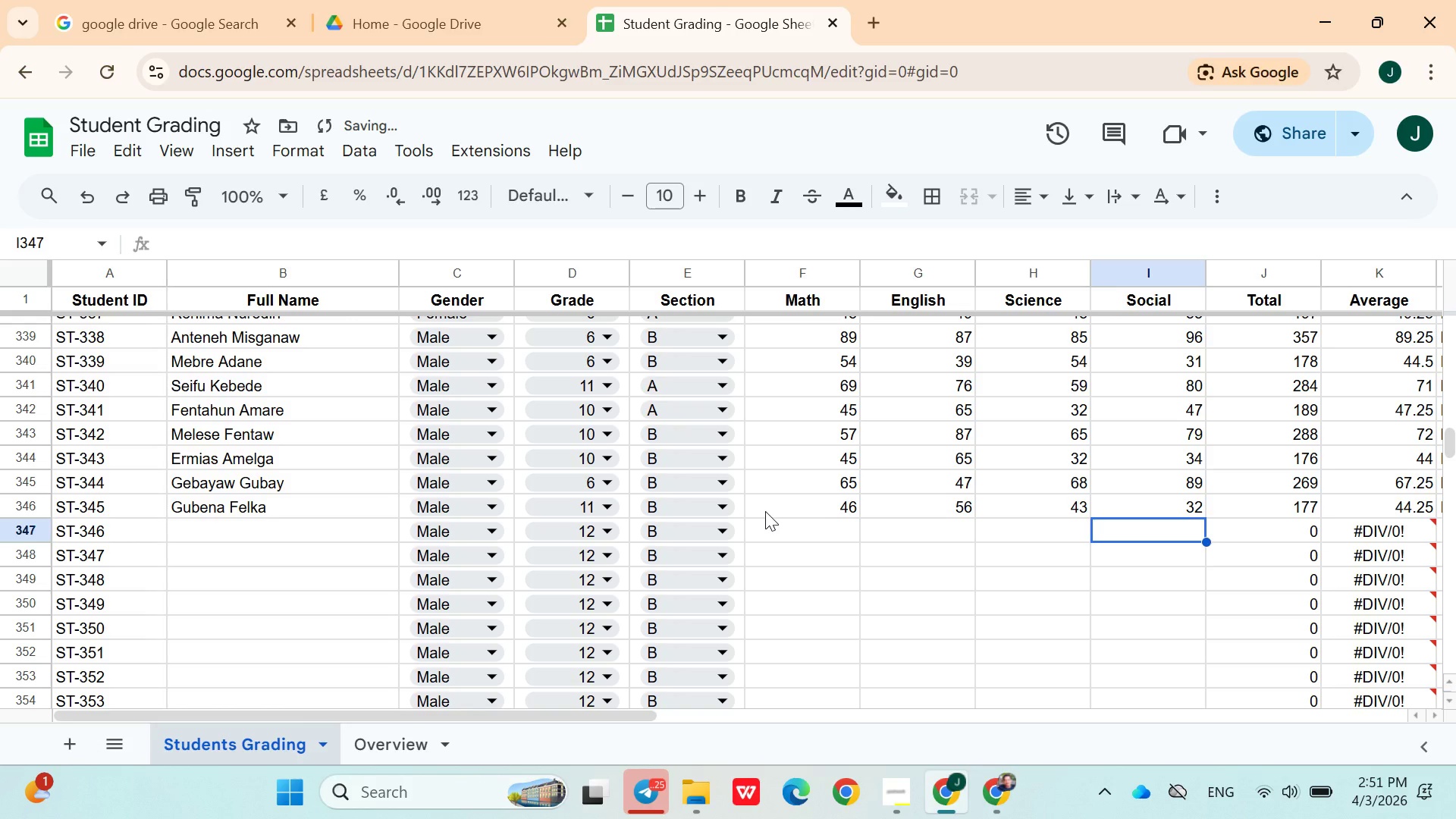 
key(ArrowUp)
 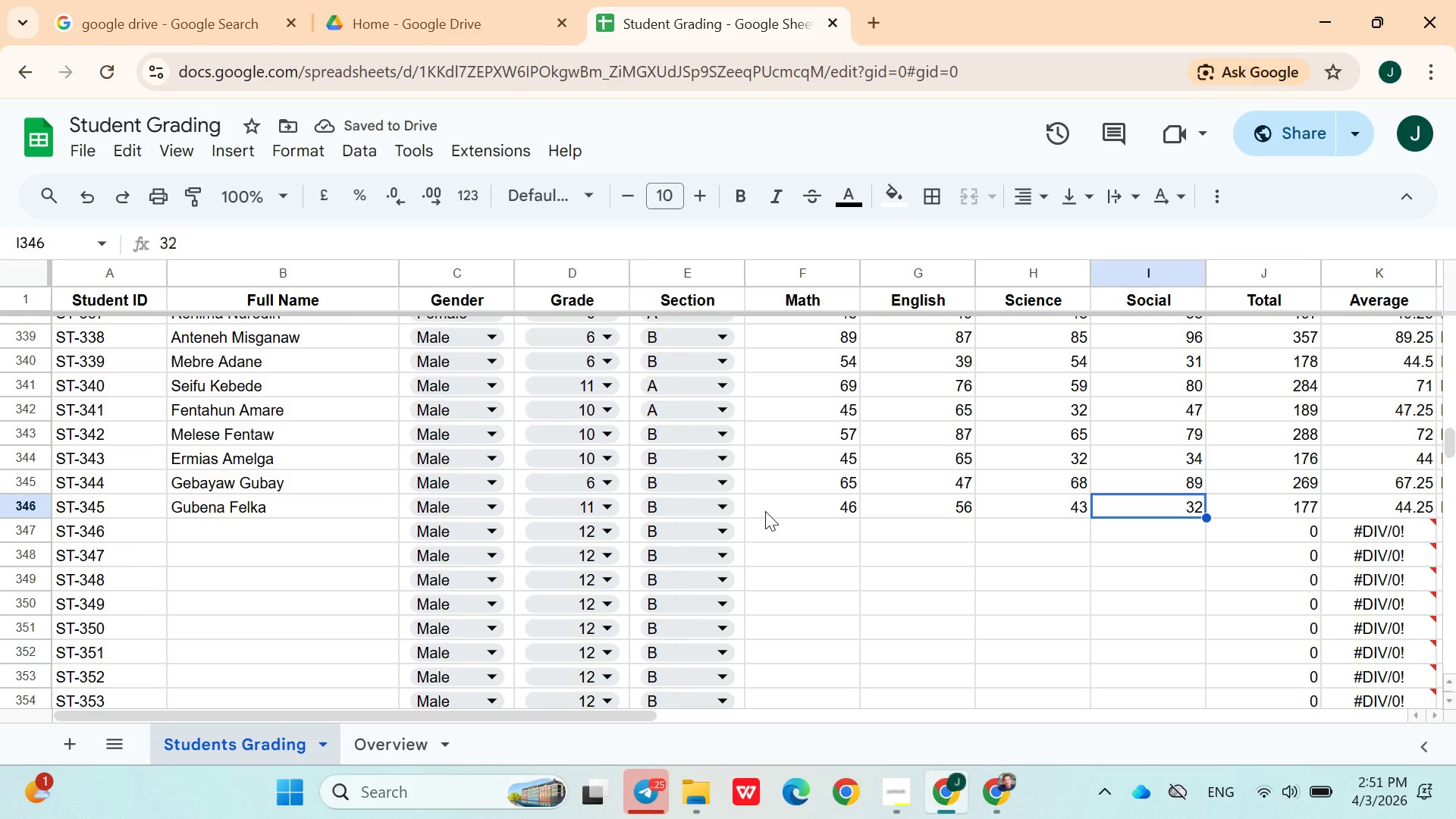 
type(42)
 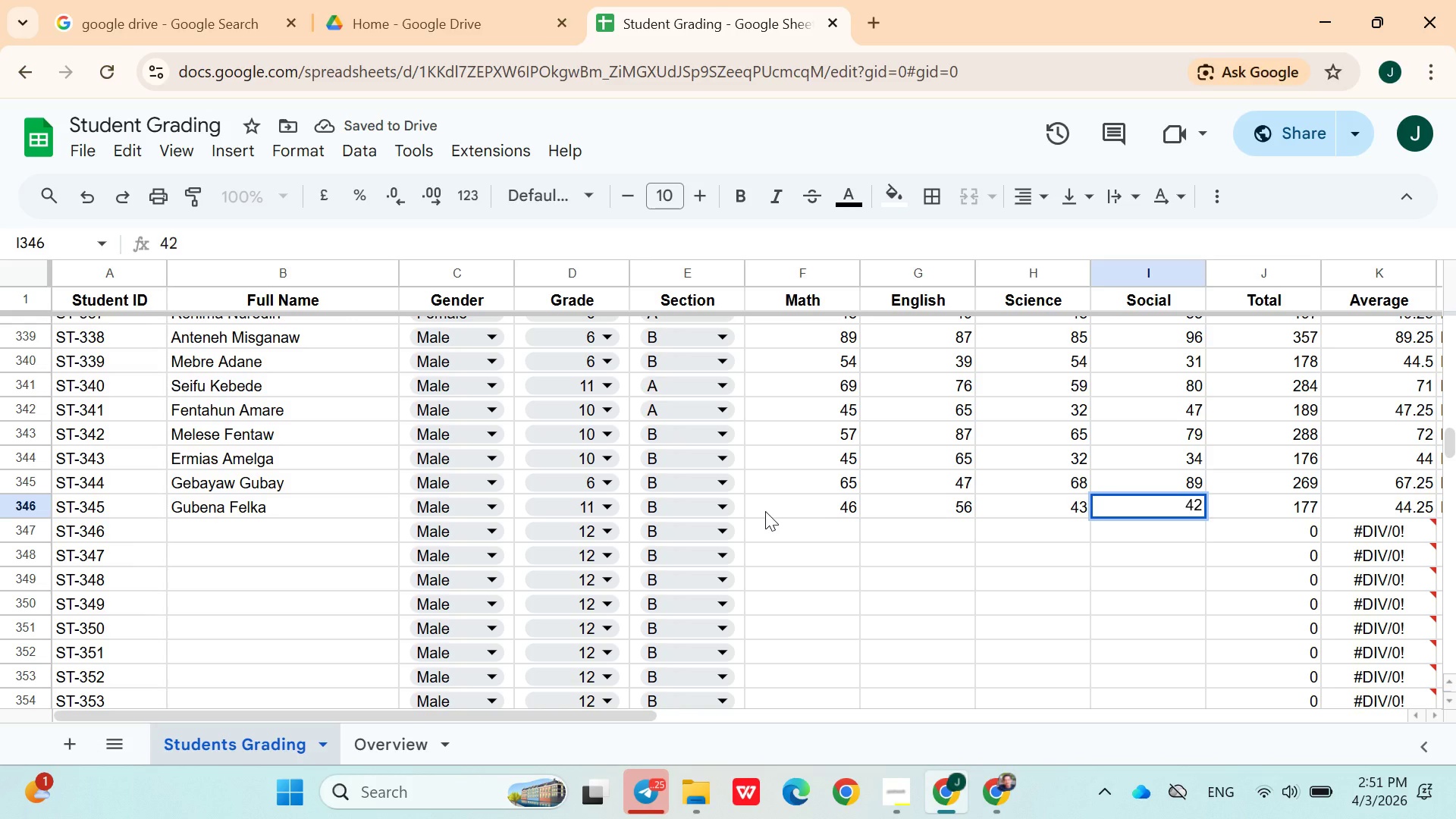 
key(ArrowRight)
 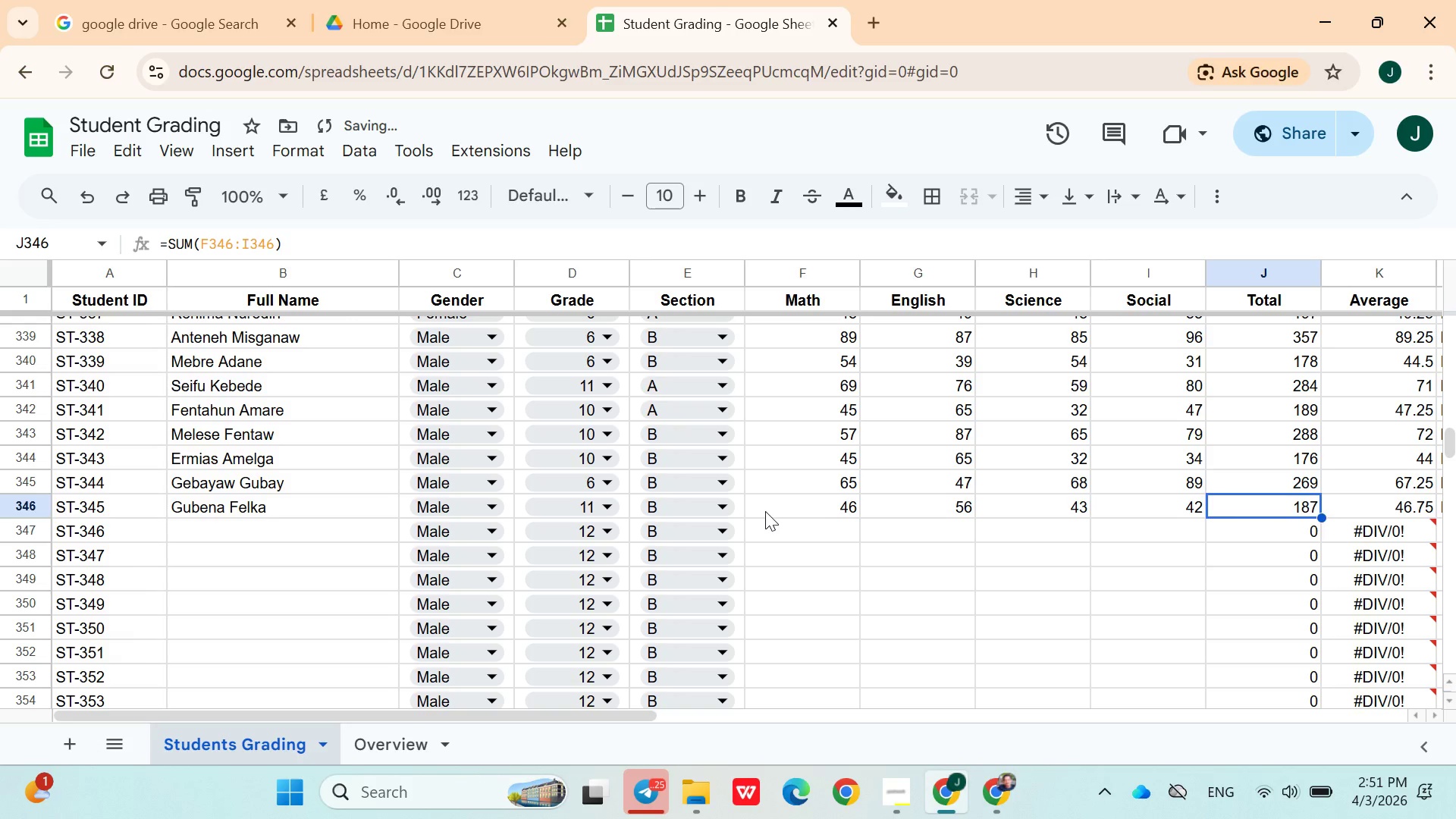 
key(ArrowDown)
 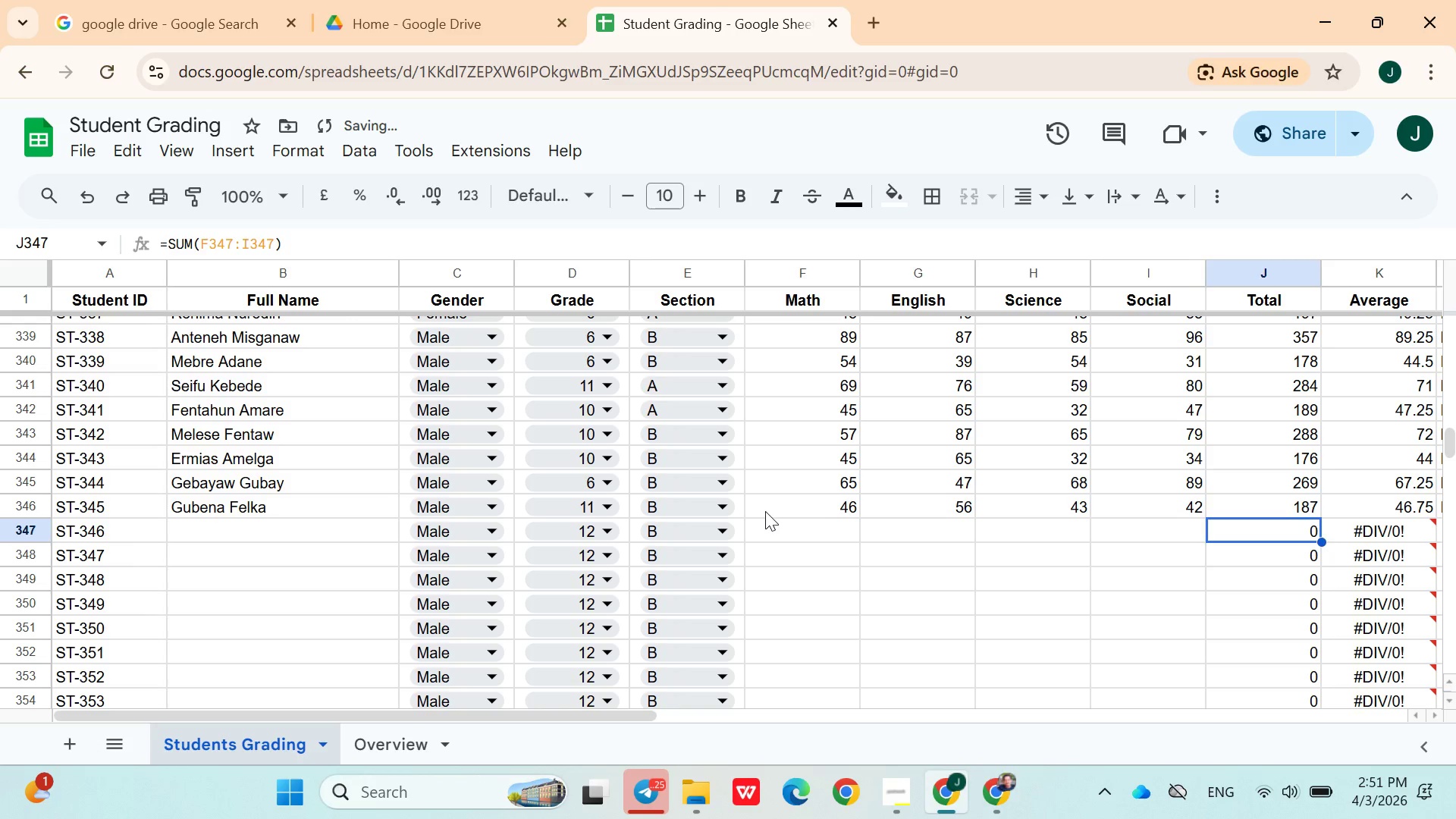 
hold_key(key=ArrowLeft, duration=0.89)
 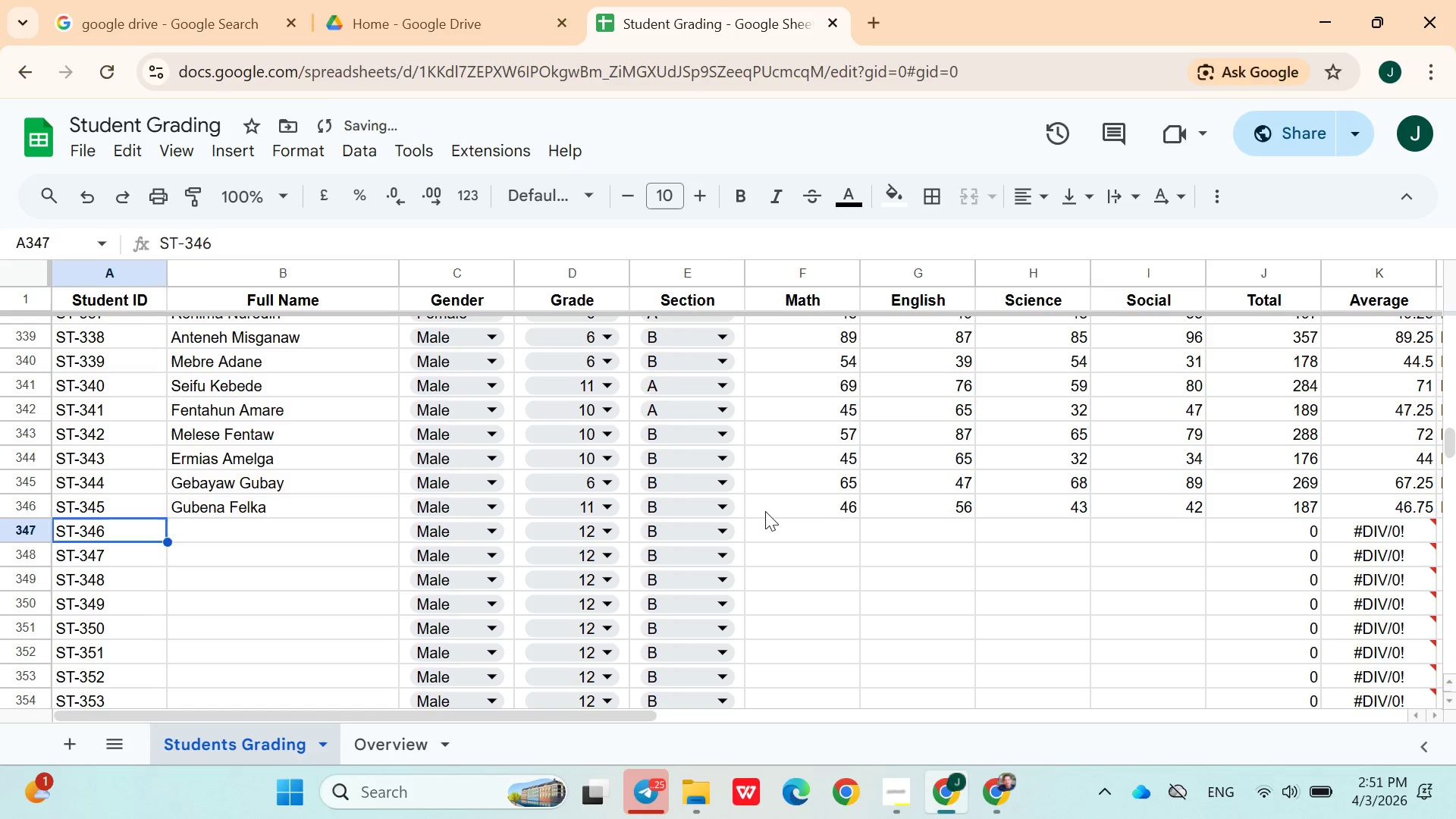 
key(ArrowRight)
 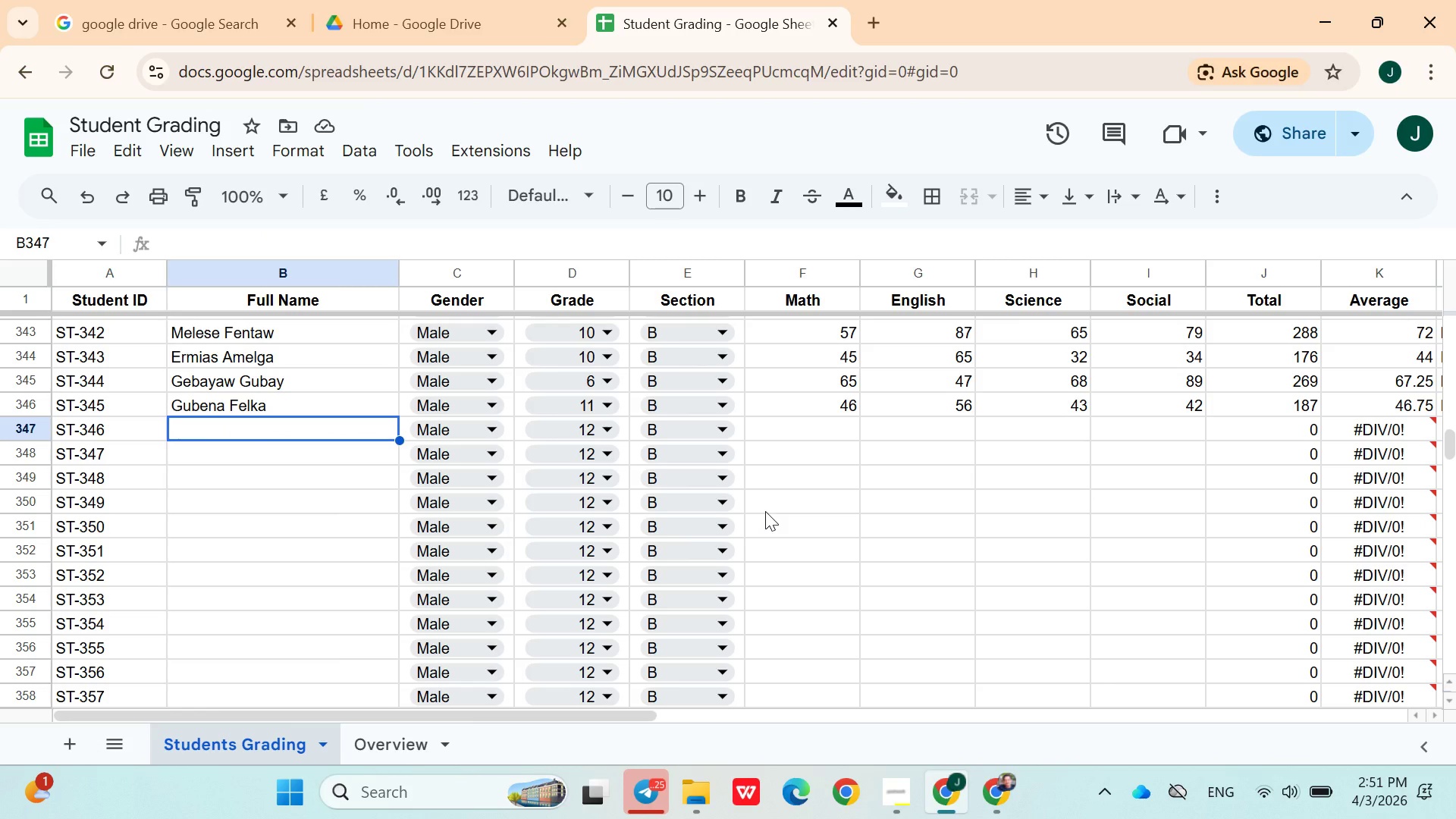 
wait(6.36)
 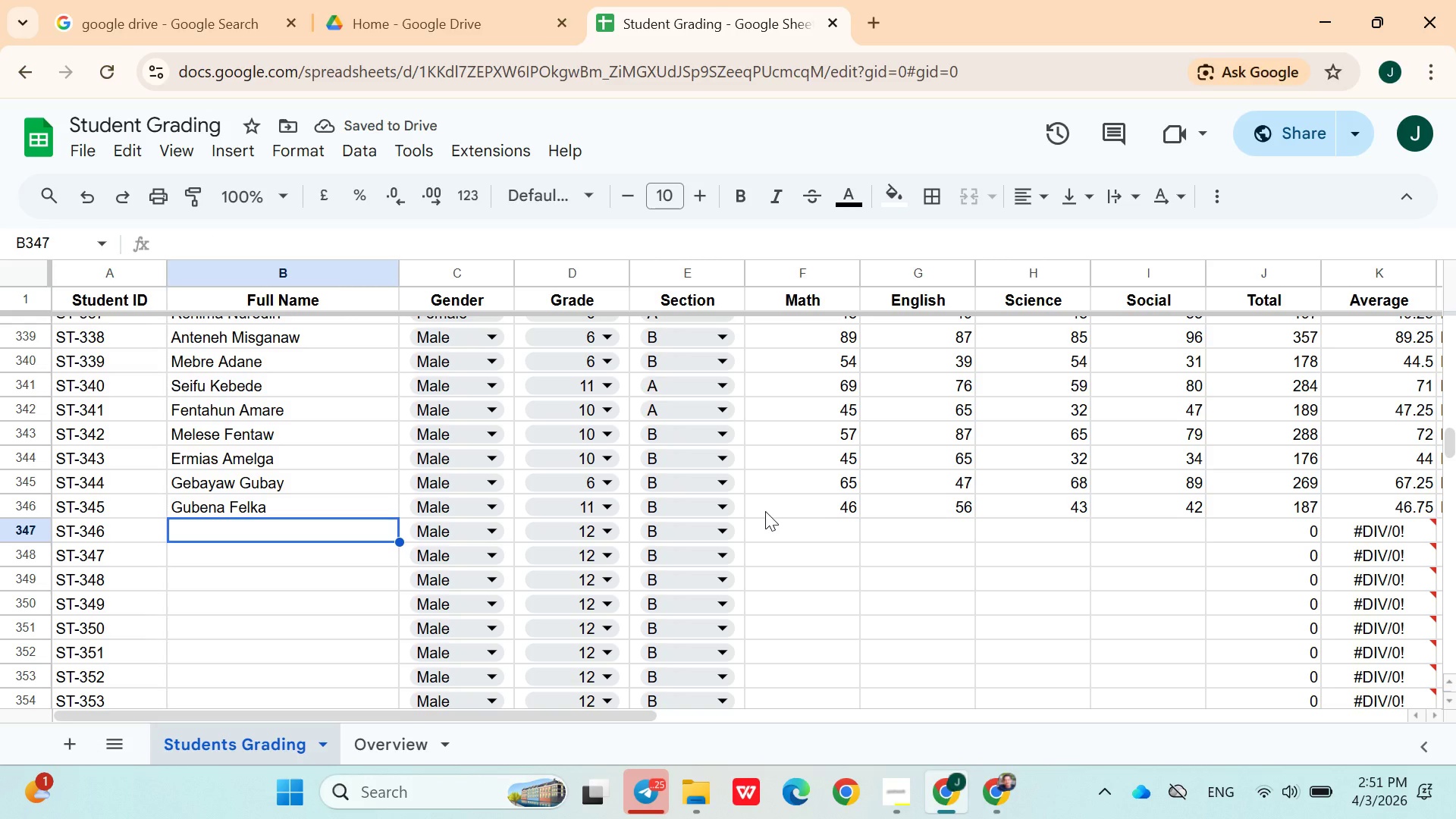 
type(Tilahun Mamo)
 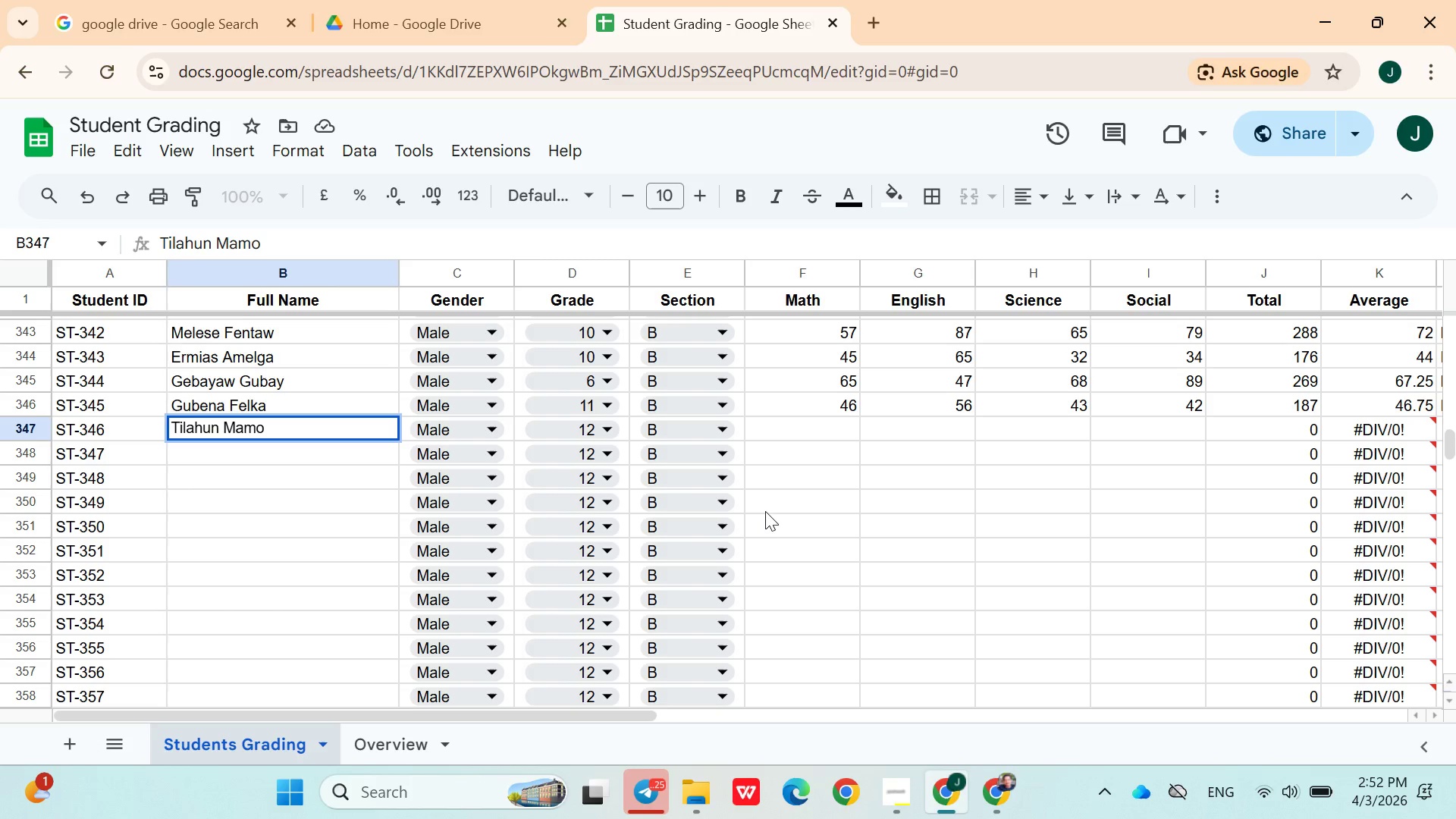 
left_click([554, 438])
 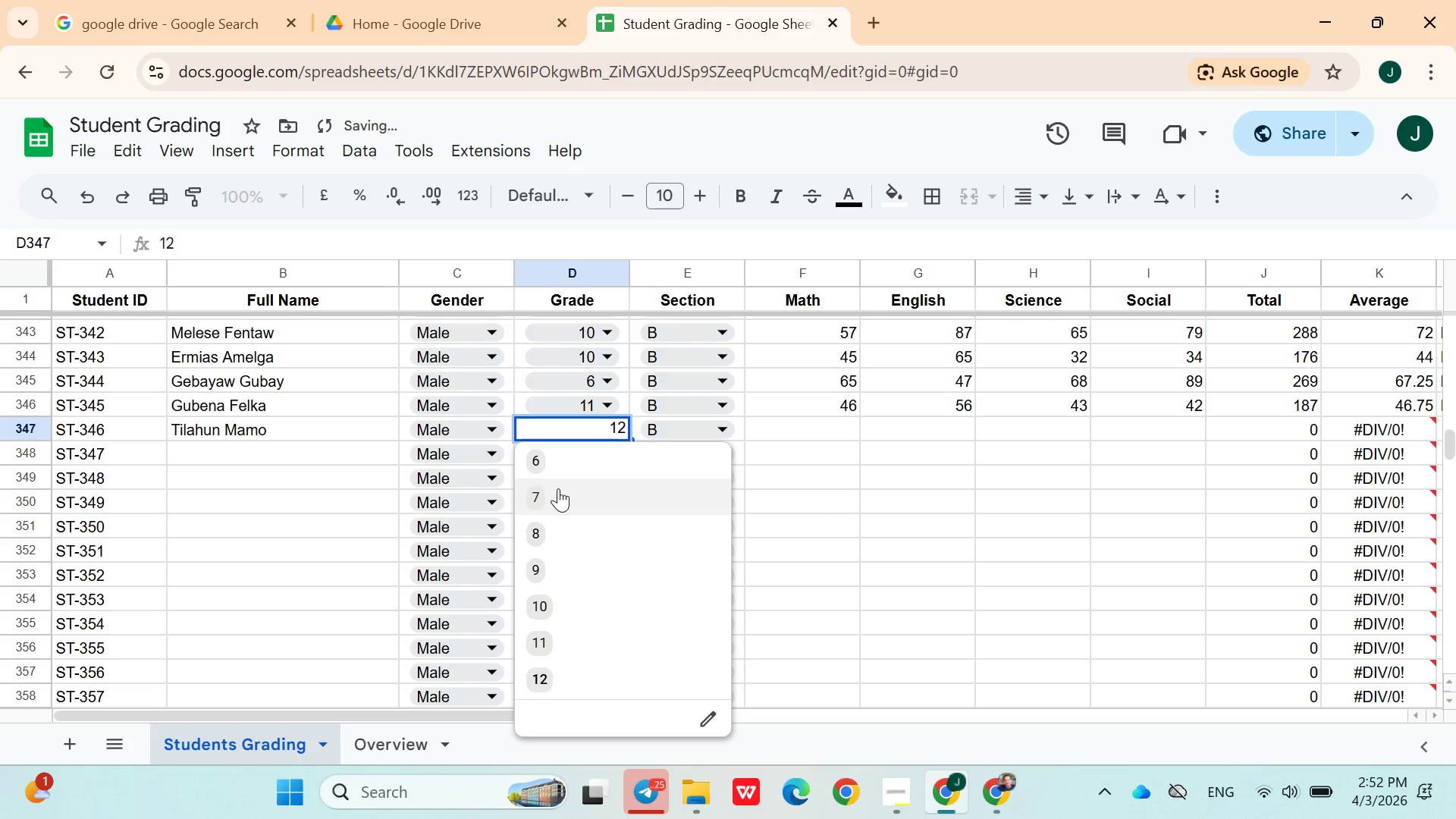 
left_click([563, 463])
 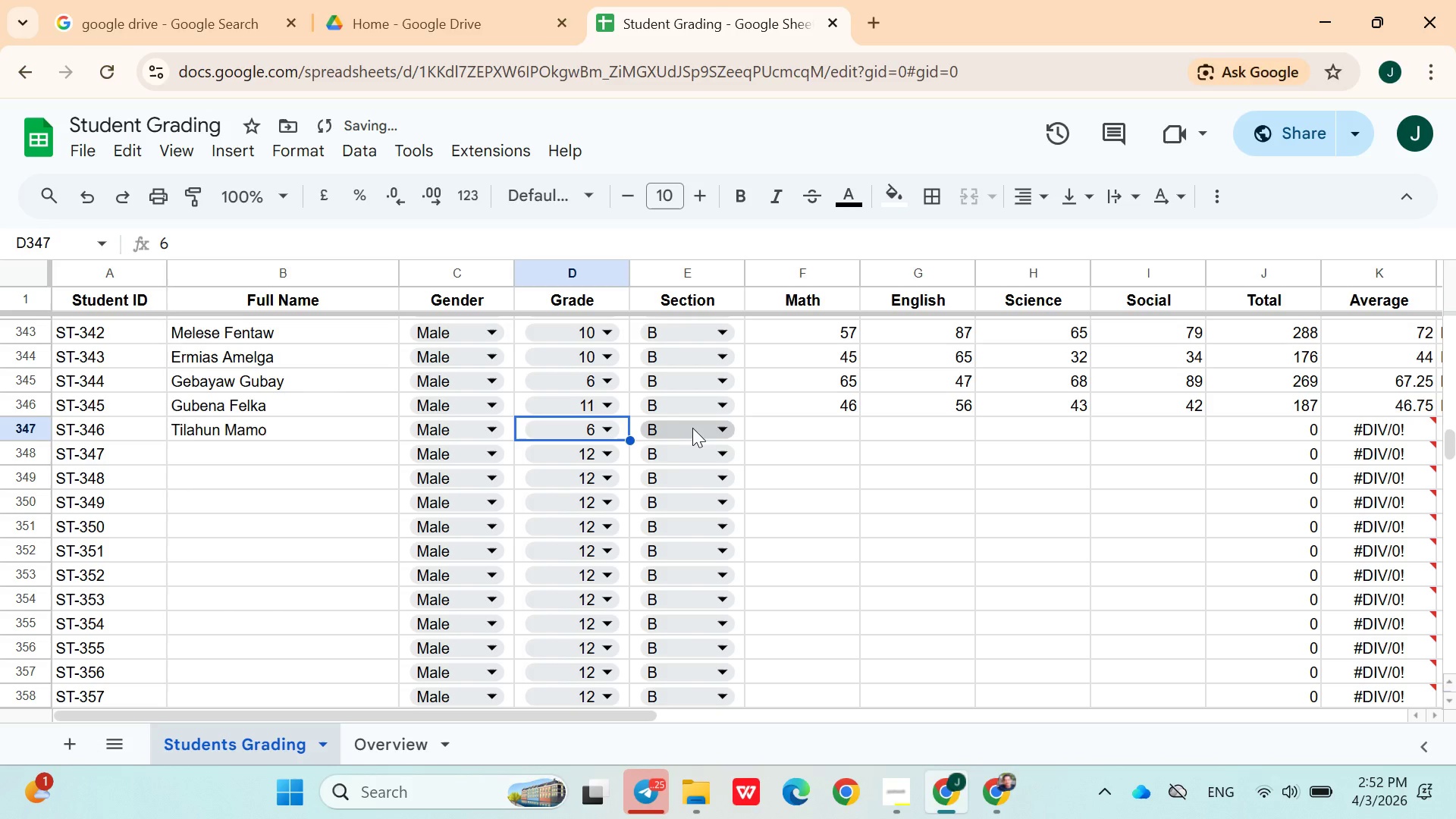 
left_click([695, 428])
 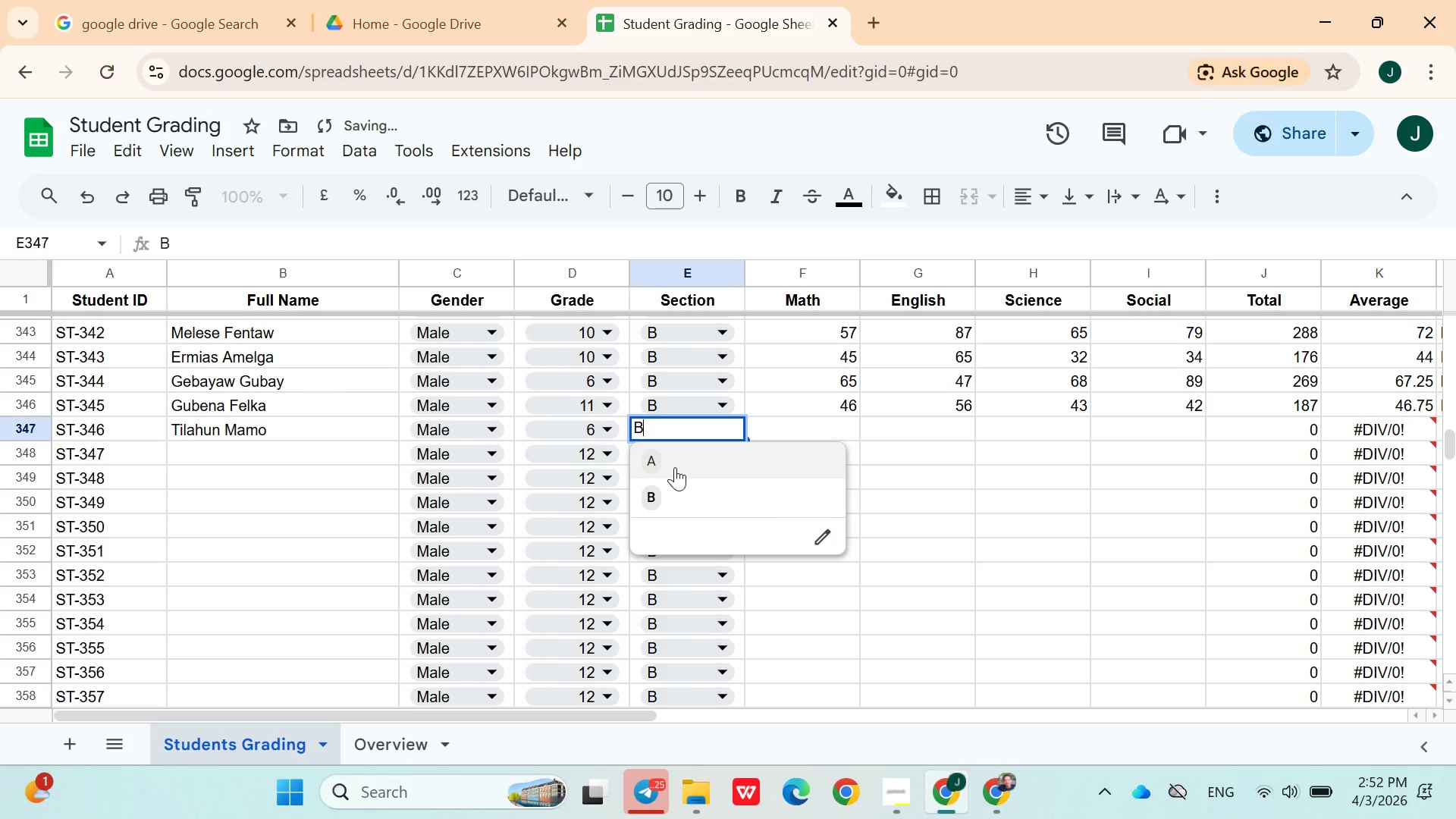 
left_click([673, 469])
 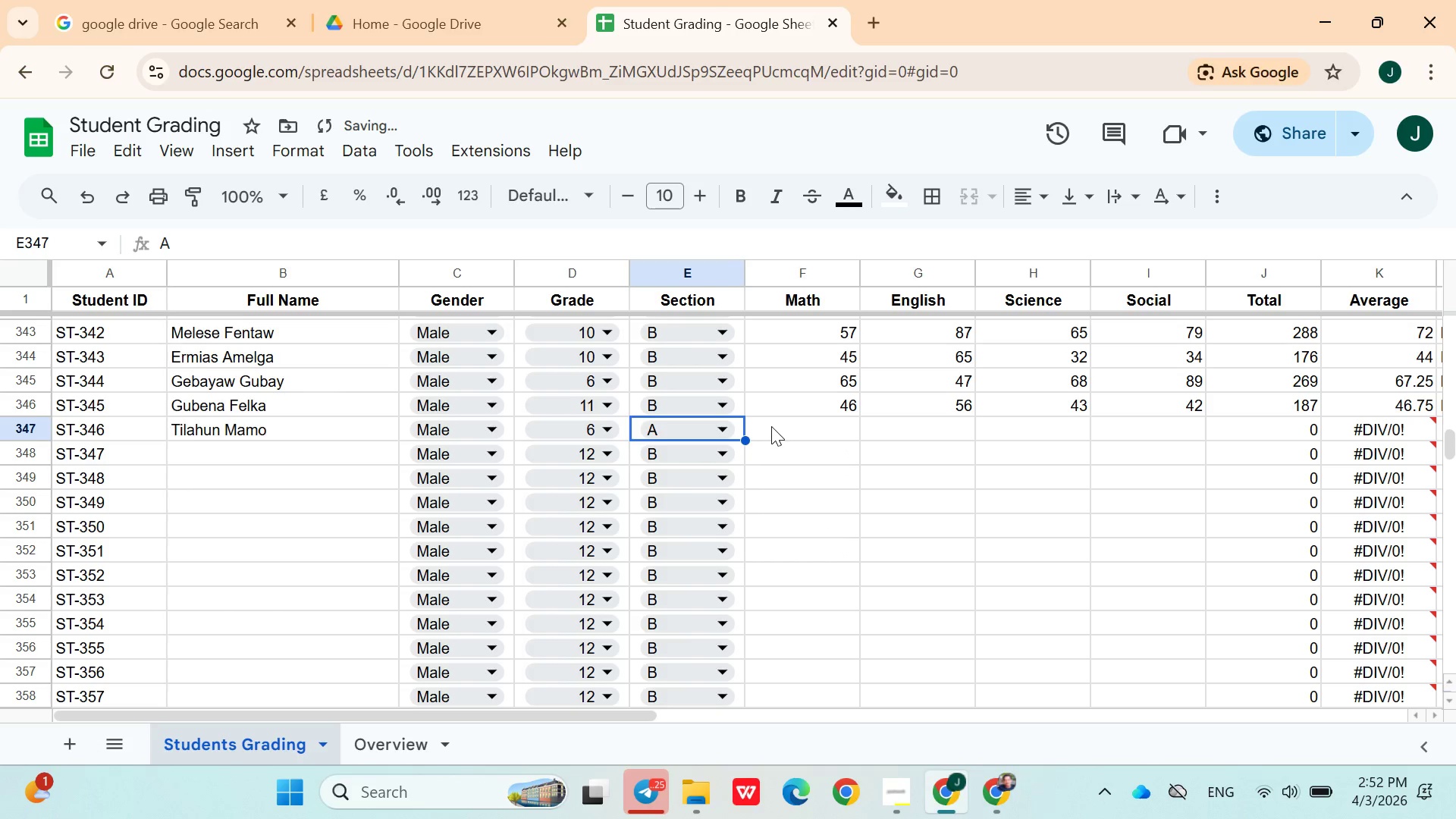 
left_click([774, 426])
 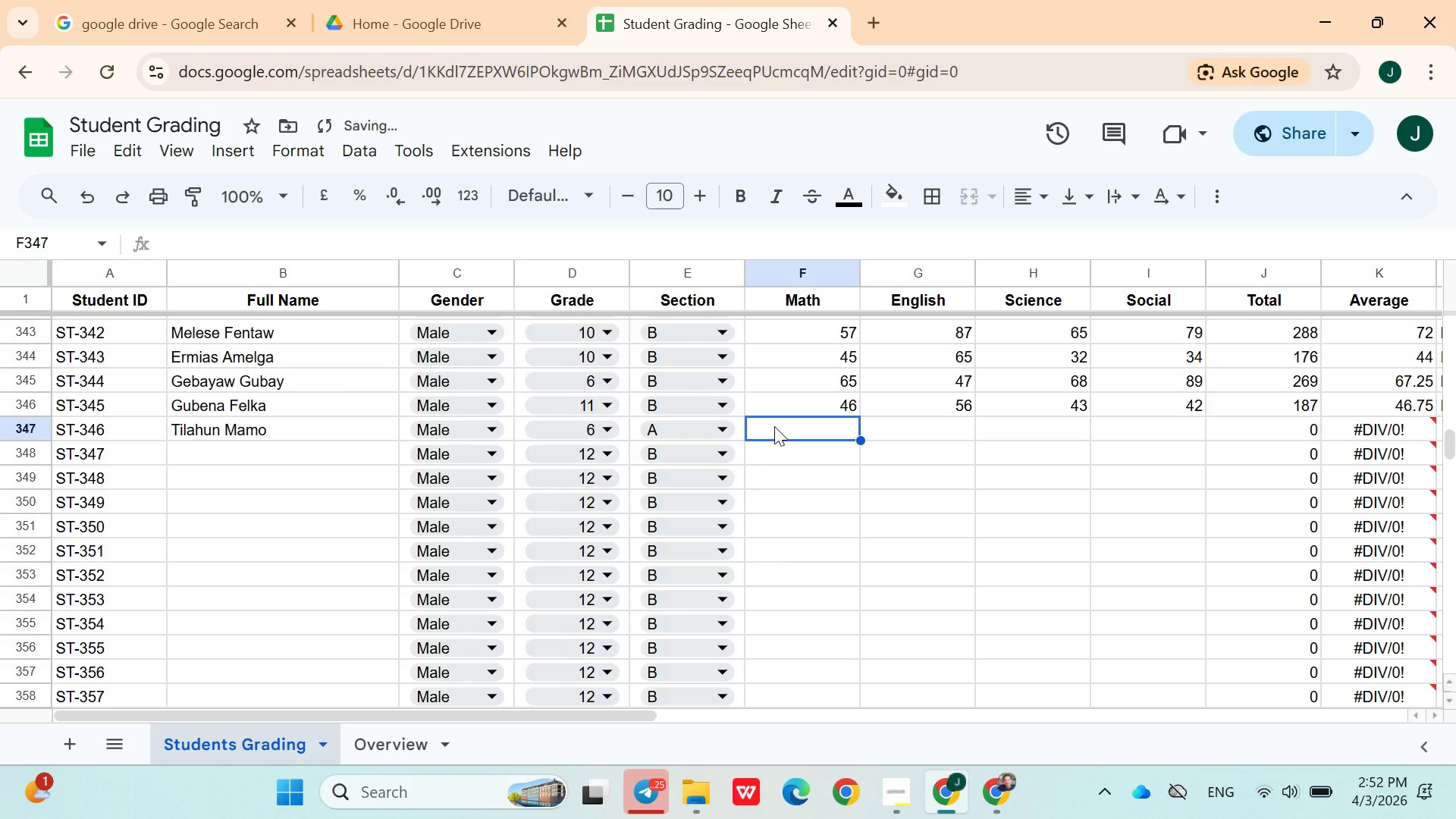 
type(67)
 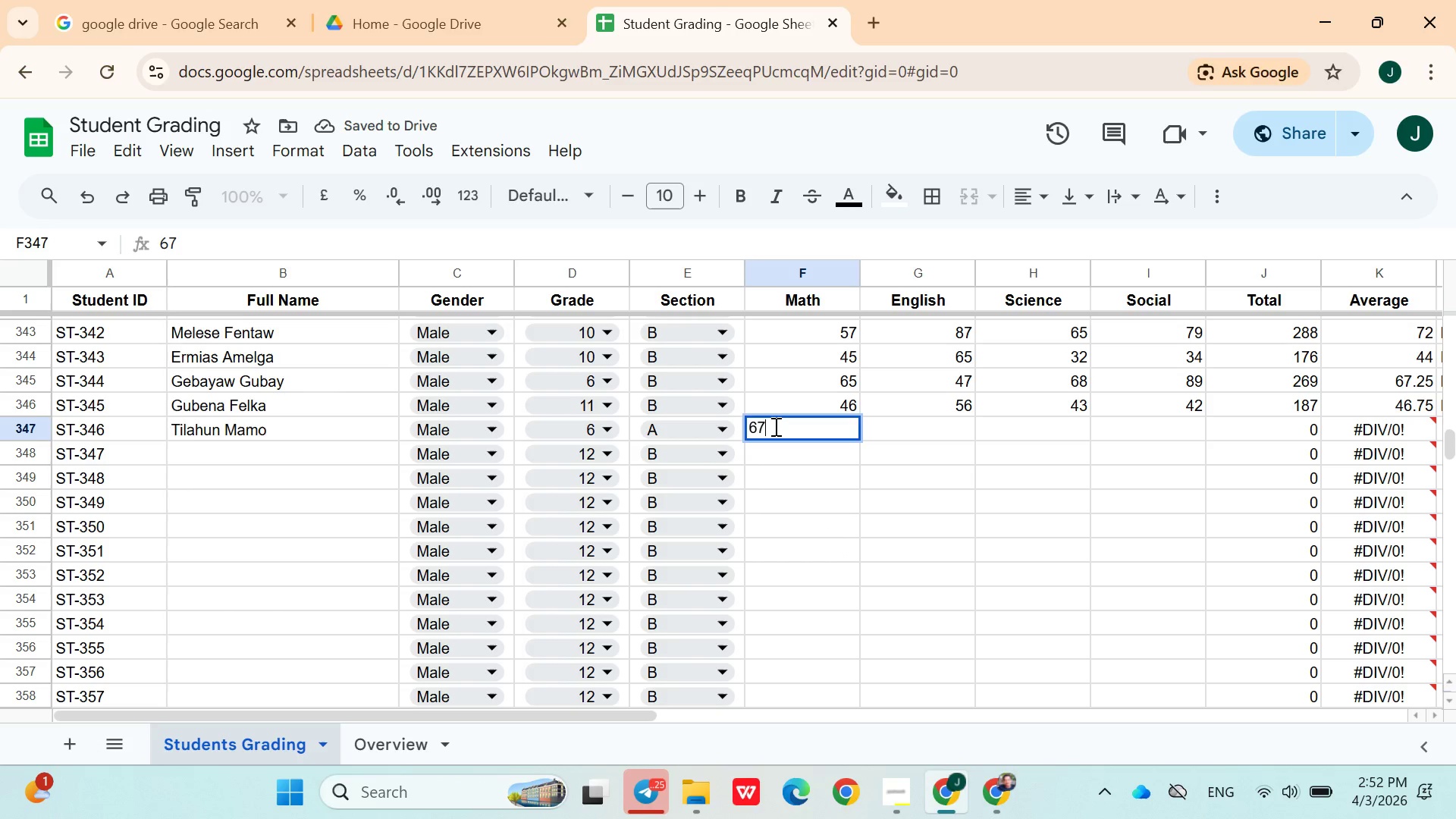 
key(ArrowRight)
 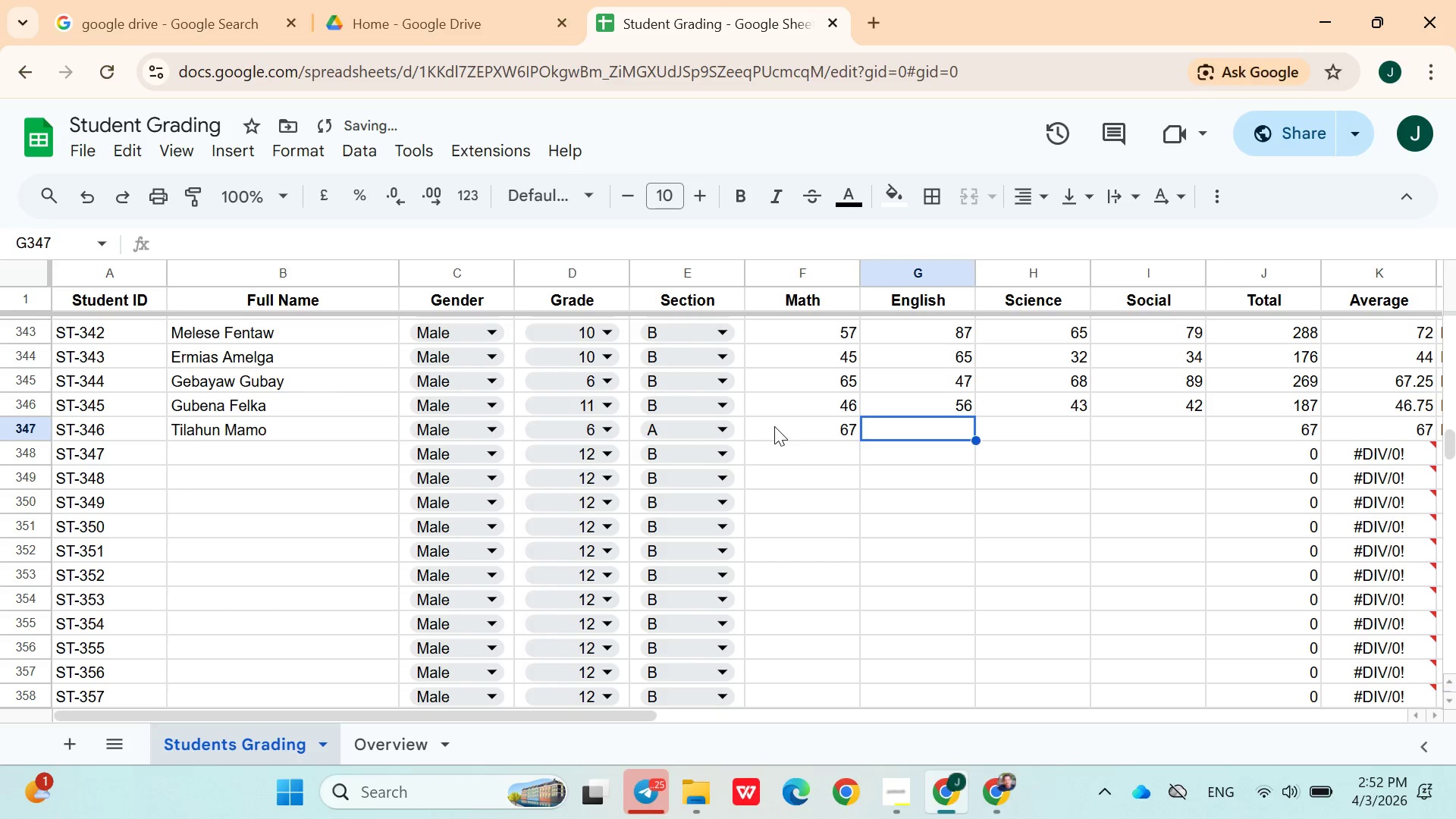 
type(74)
 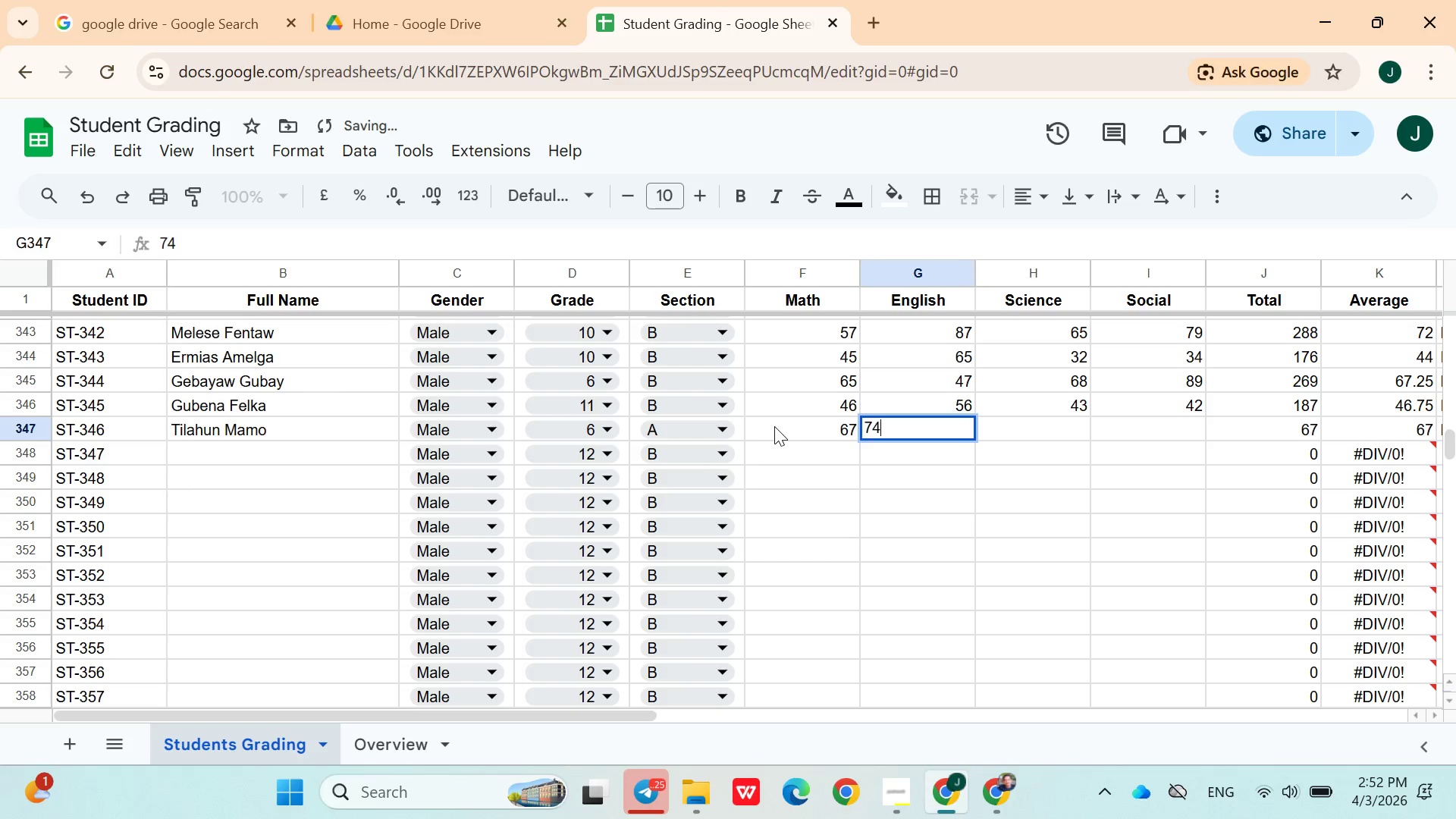 
key(ArrowRight)
 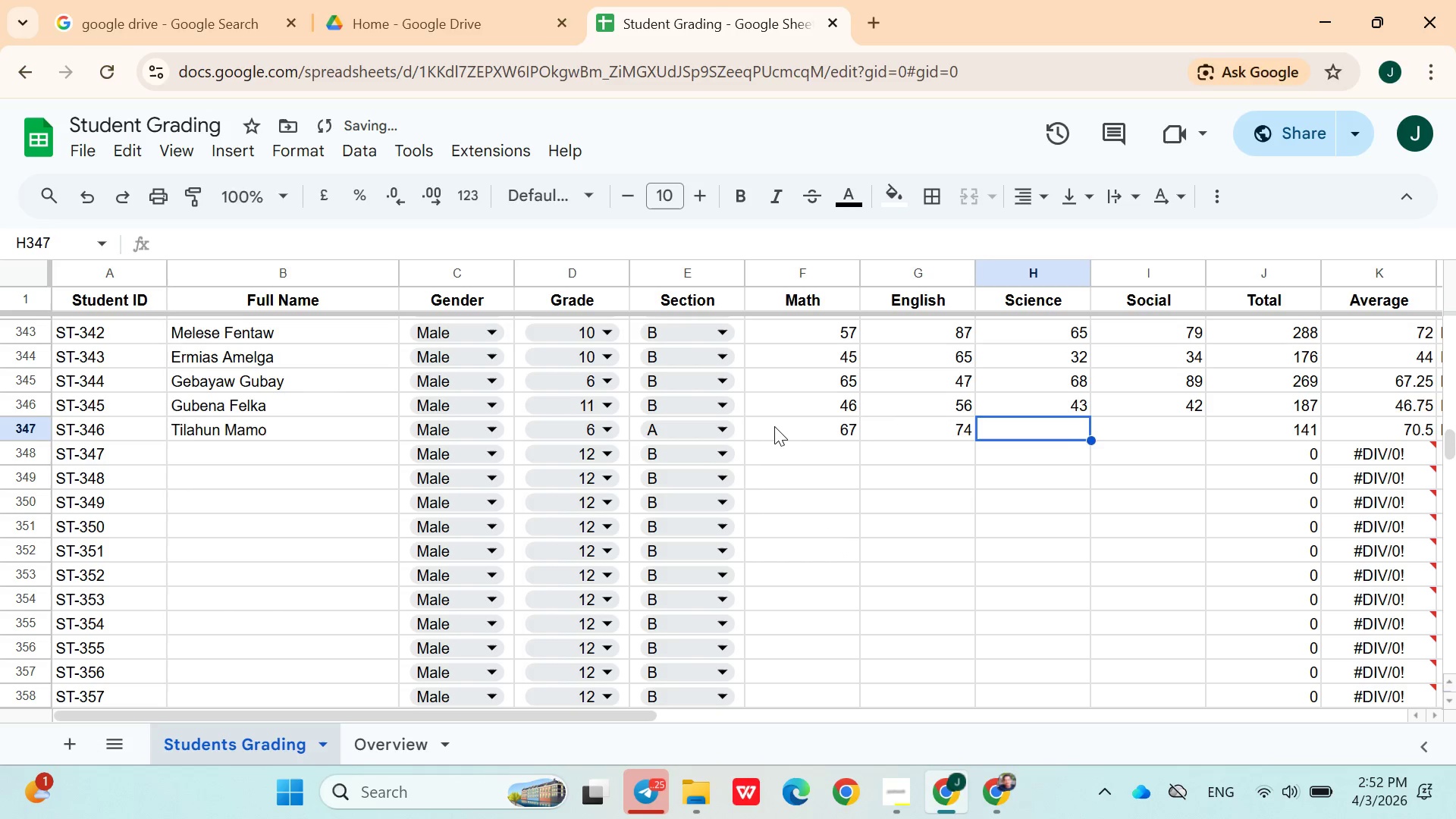 
type(56)
 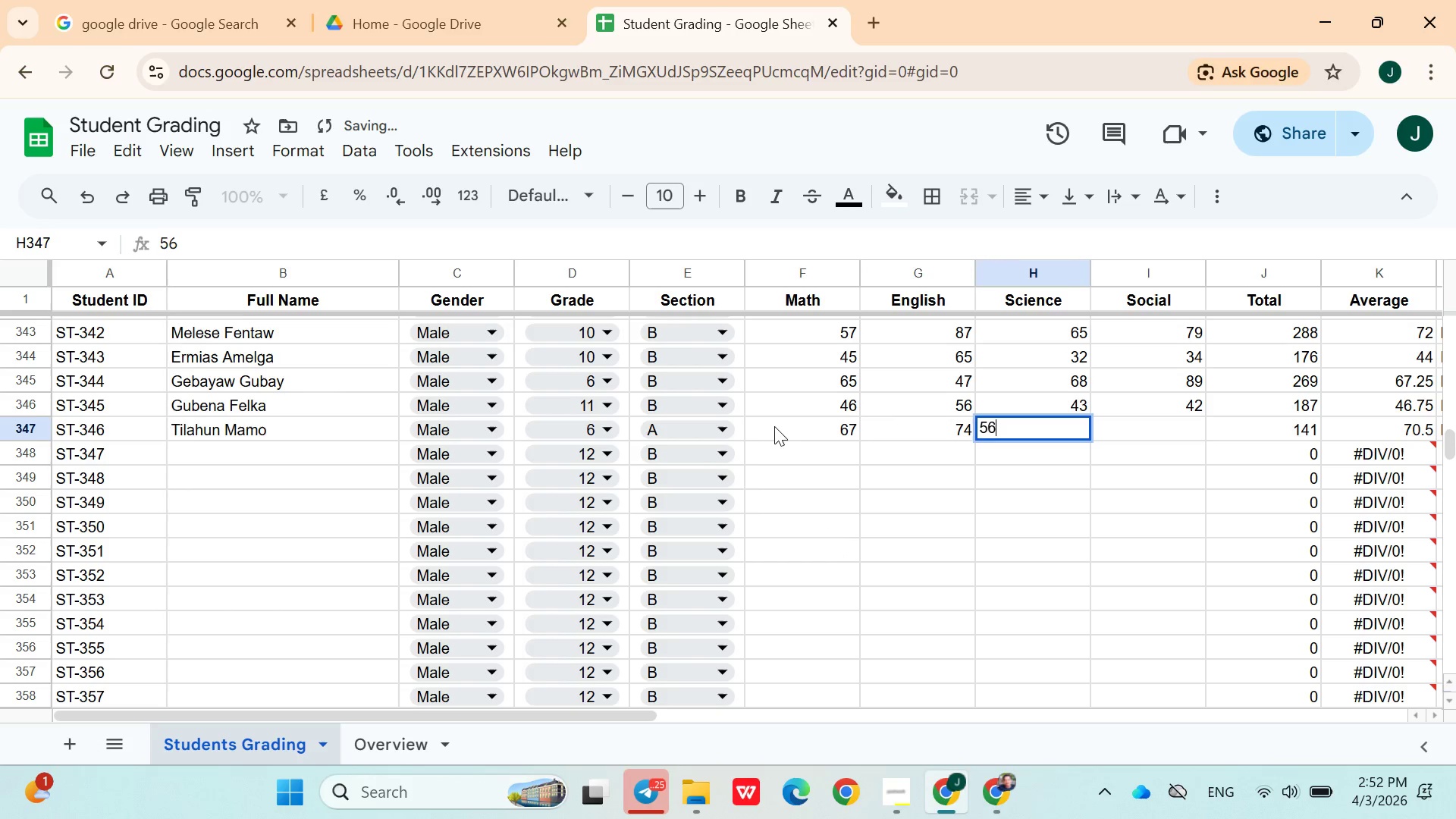 
key(ArrowRight)
 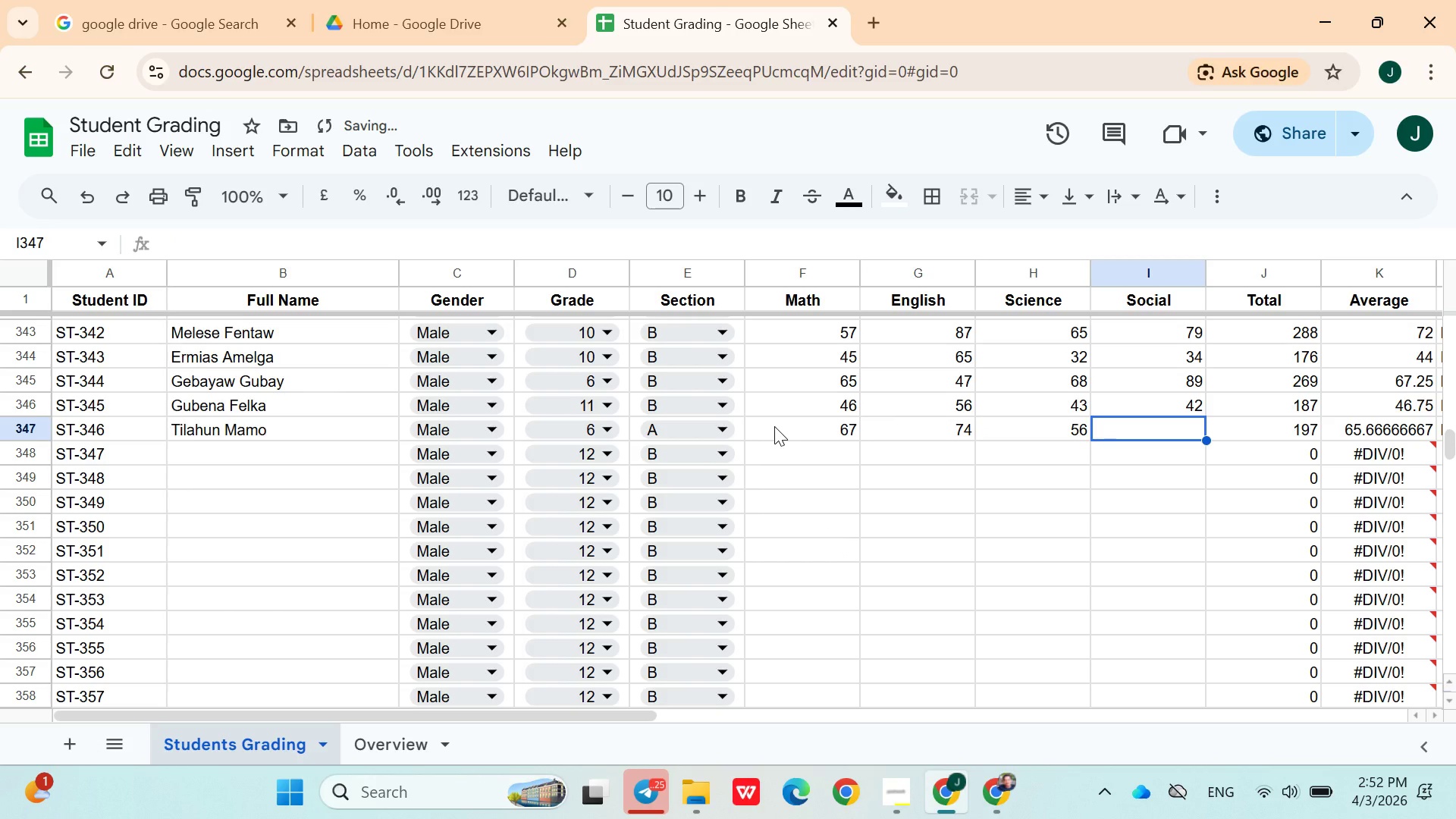 
type(70)
 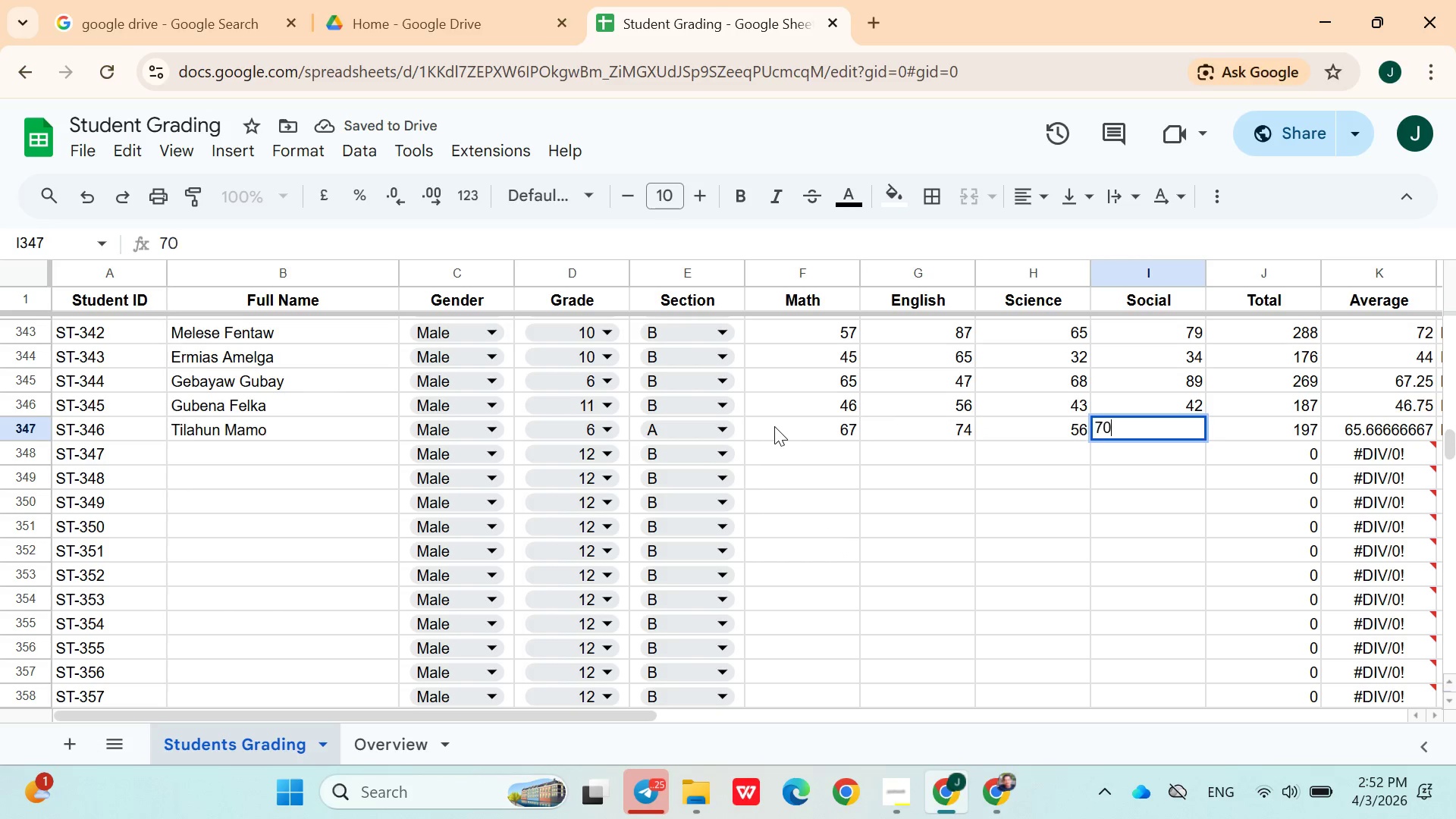 
key(ArrowRight)
 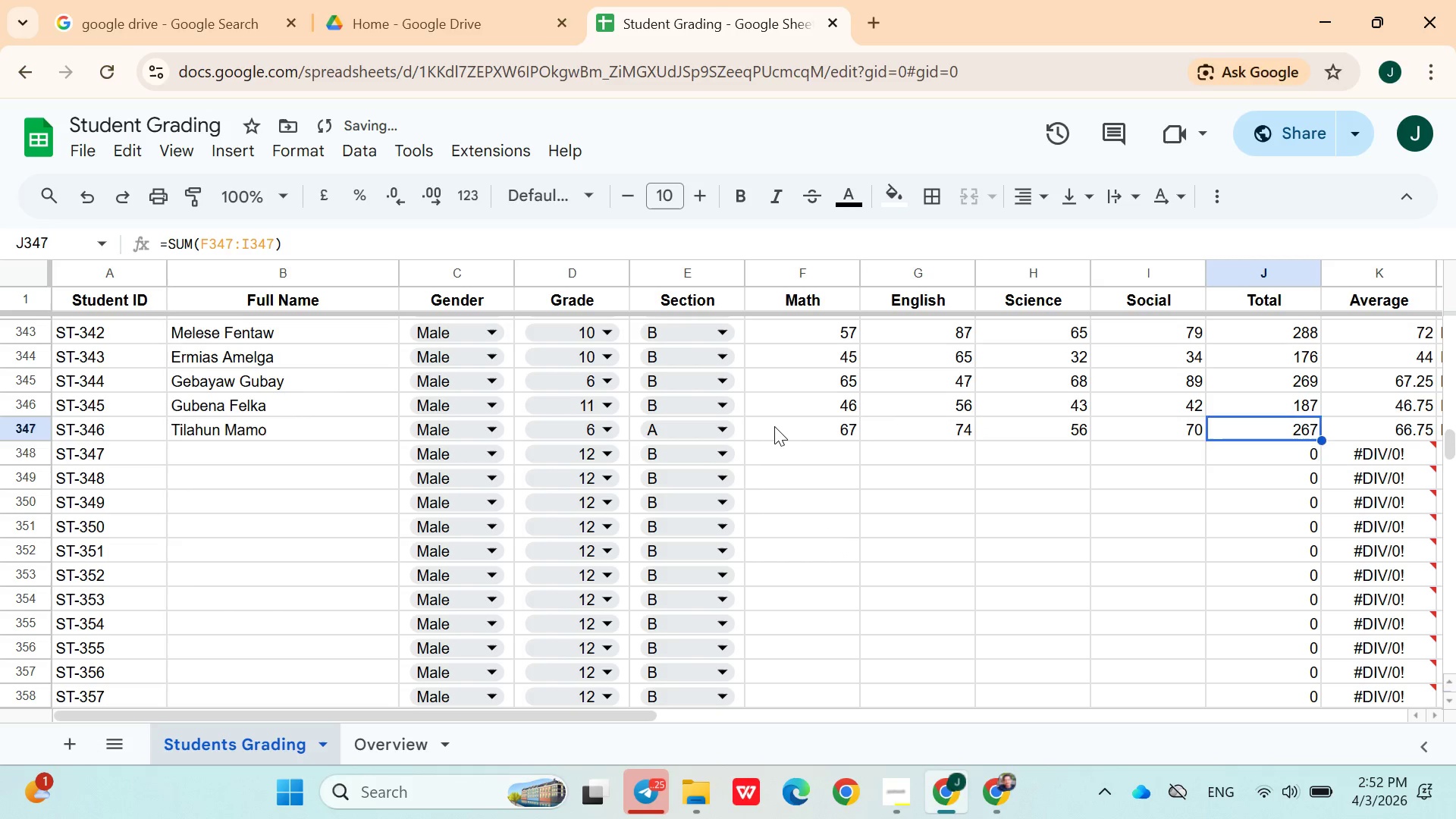 
key(ArrowDown)
 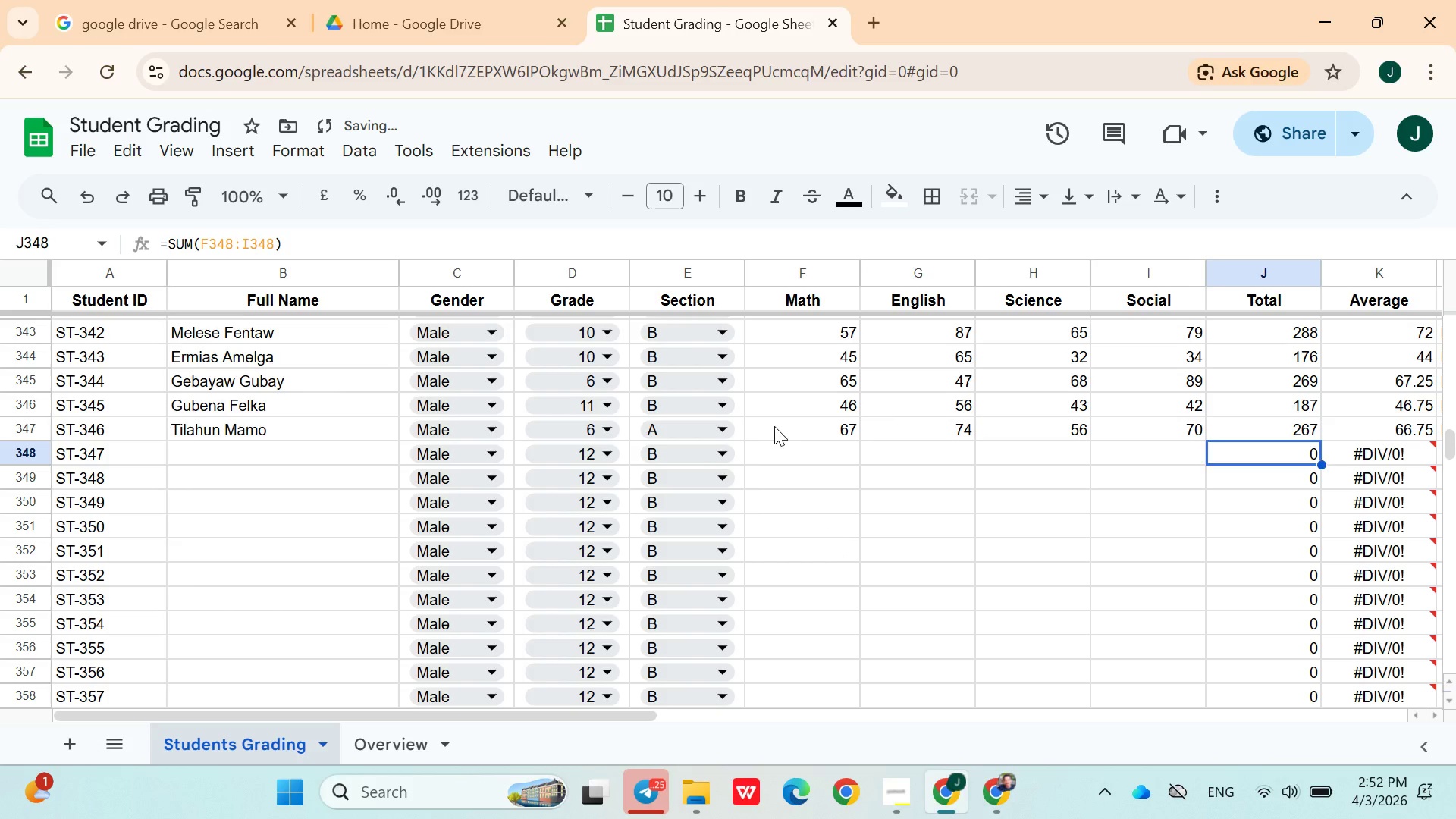 
hold_key(key=ArrowLeft, duration=0.91)
 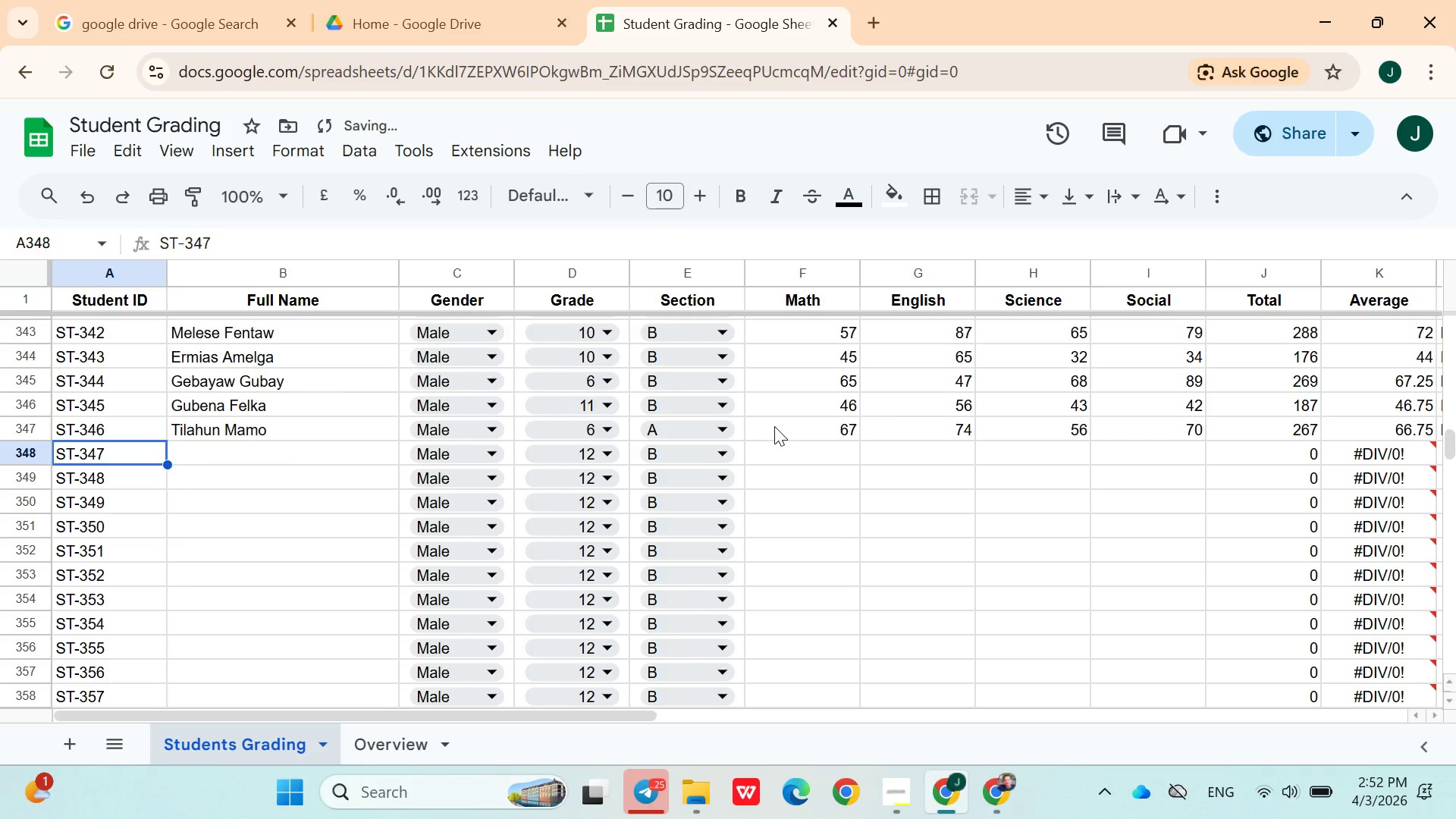 
key(ArrowRight)
 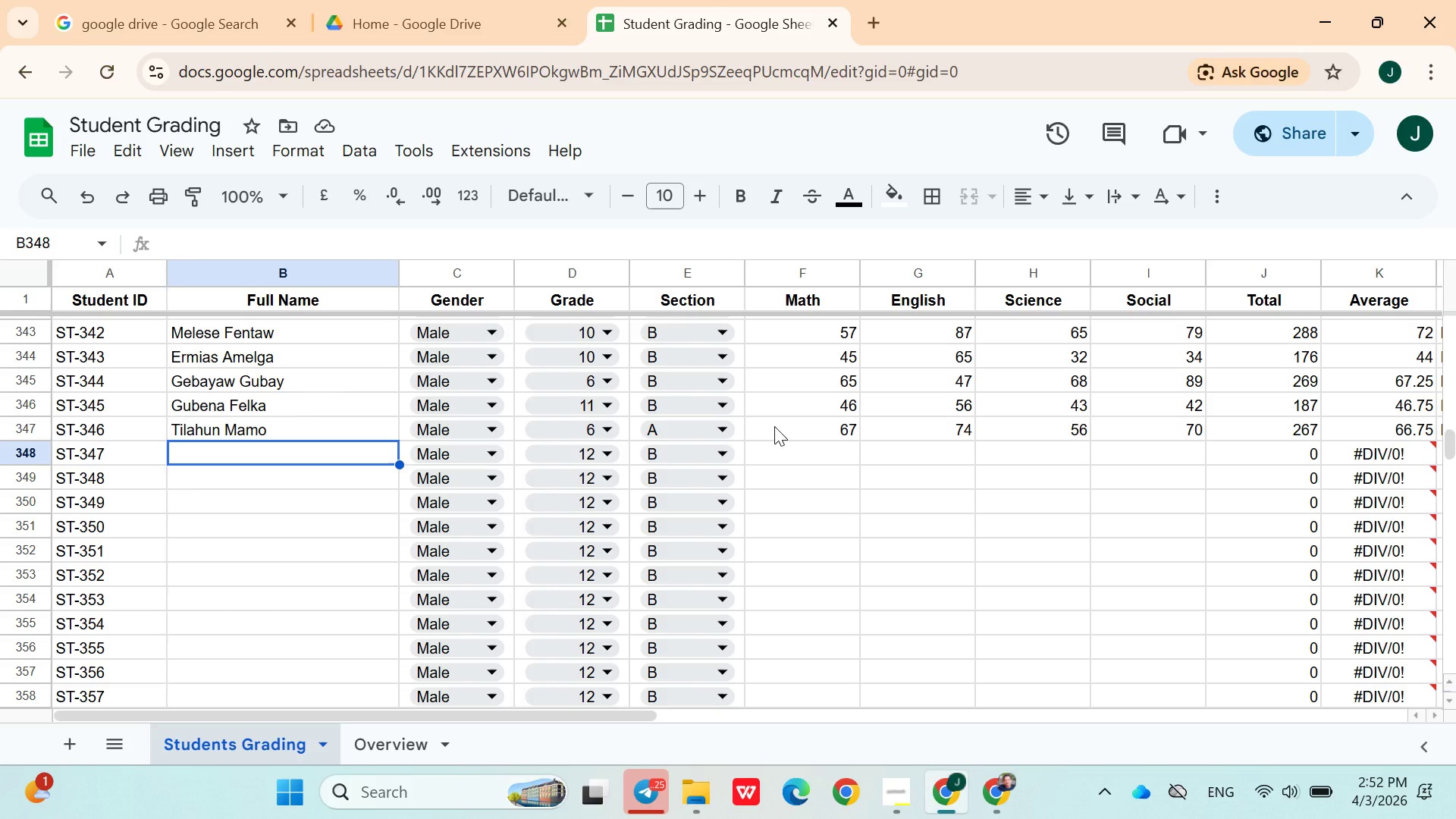 
wait(13.7)
 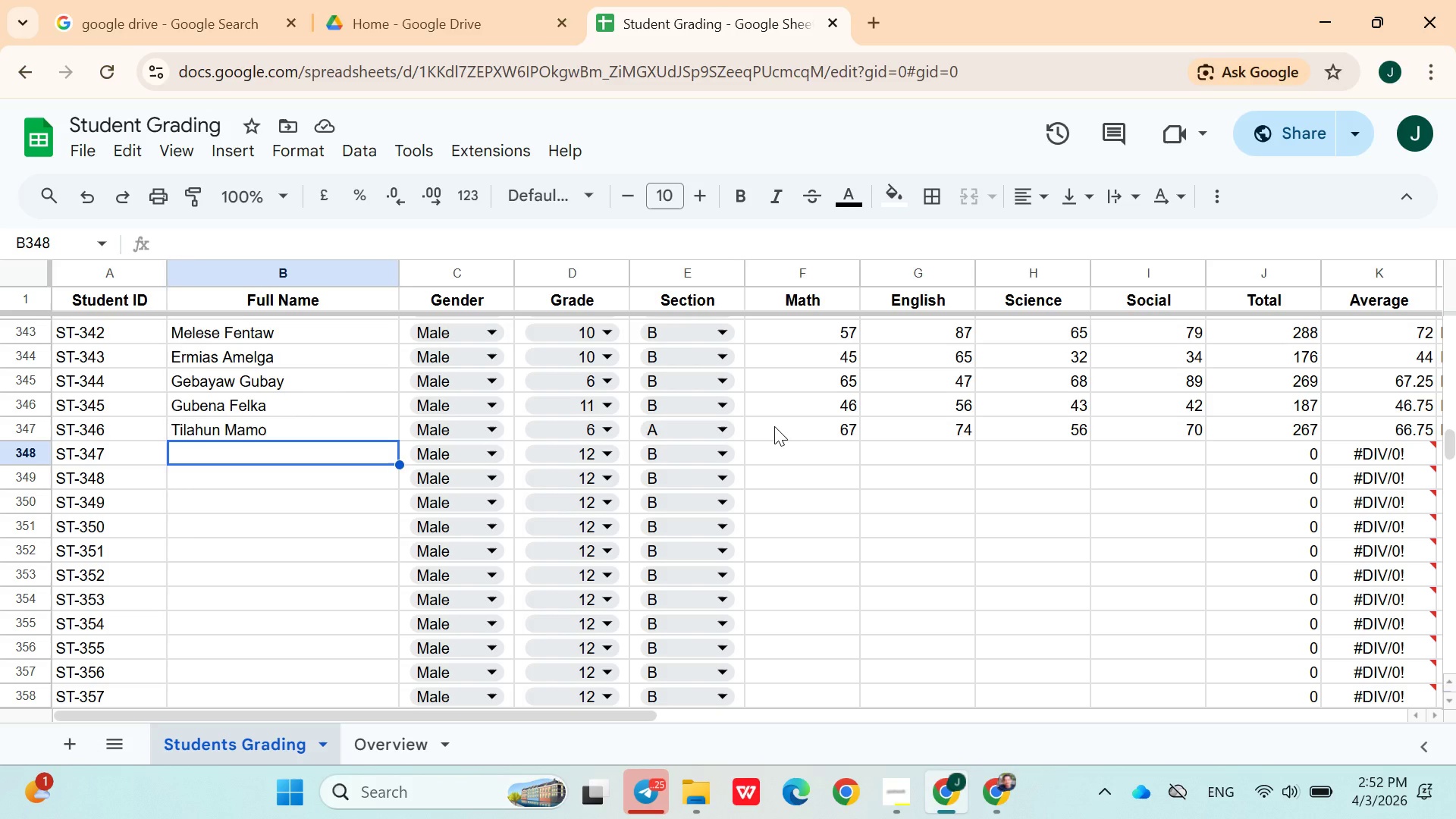 
hold_key(key=ShiftLeft, duration=1.51)
 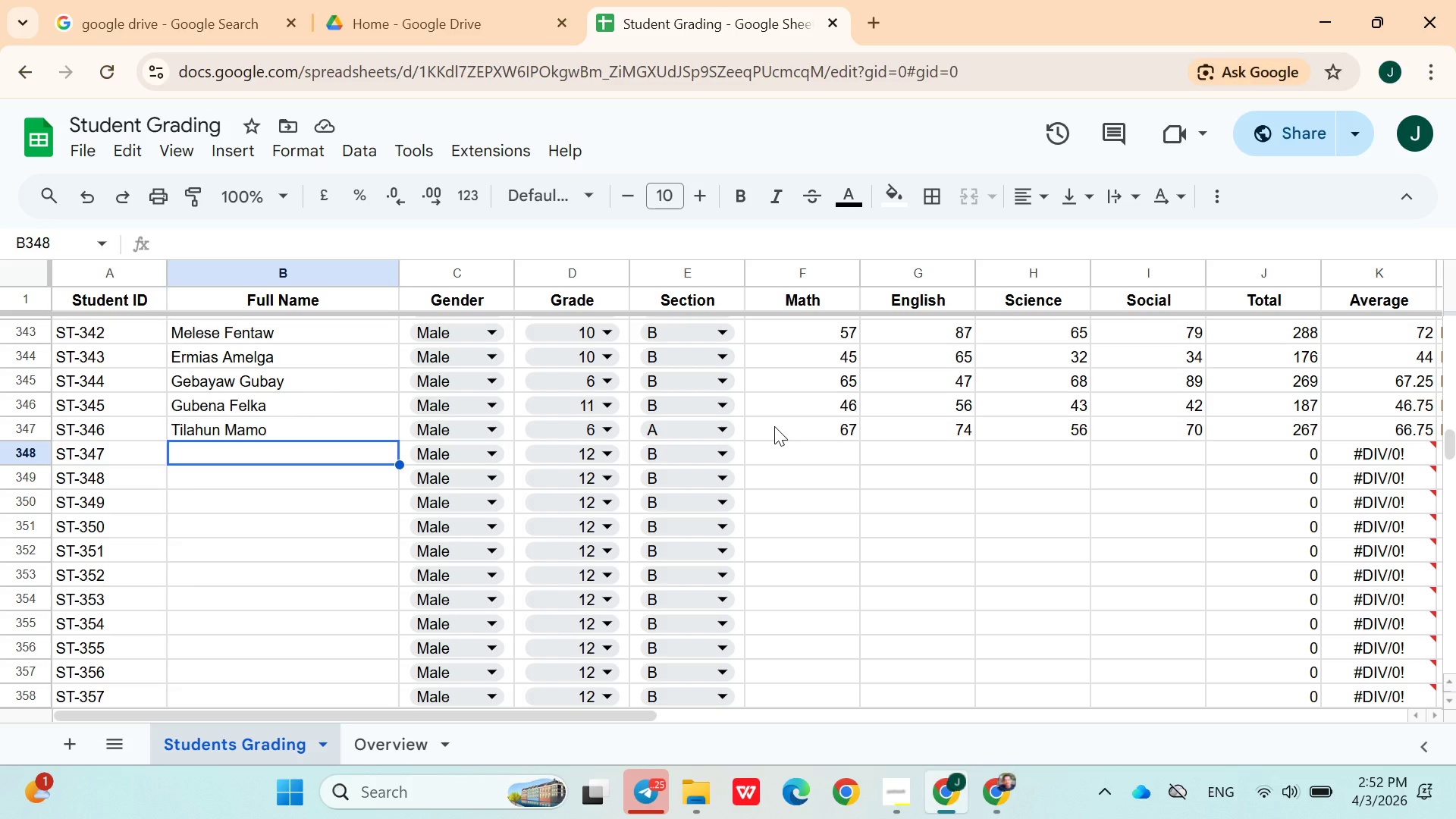 
hold_key(key=ShiftLeft, duration=1.5)
 